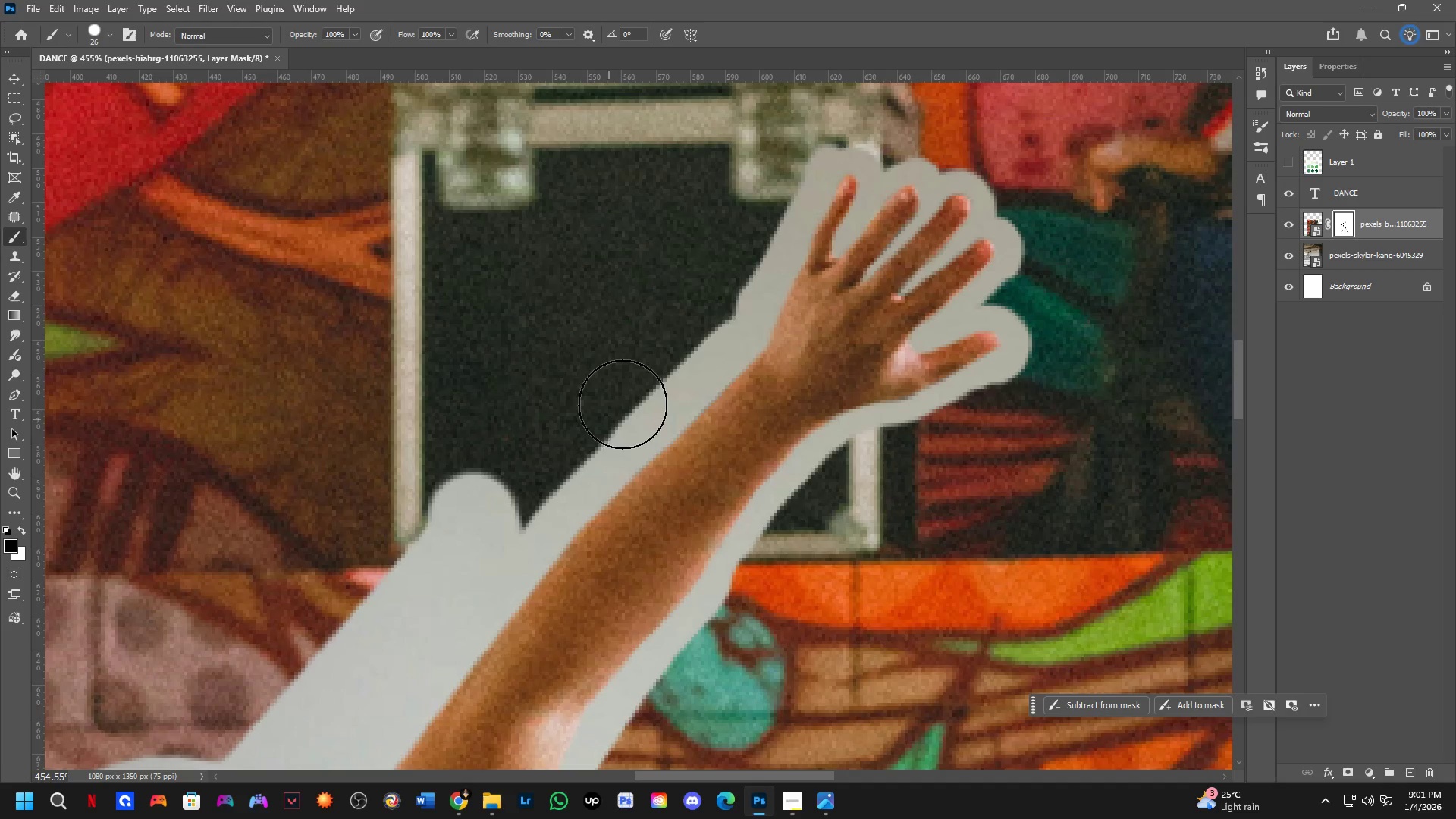 
left_click_drag(start_coordinate=[639, 367], to_coordinate=[522, 562])
 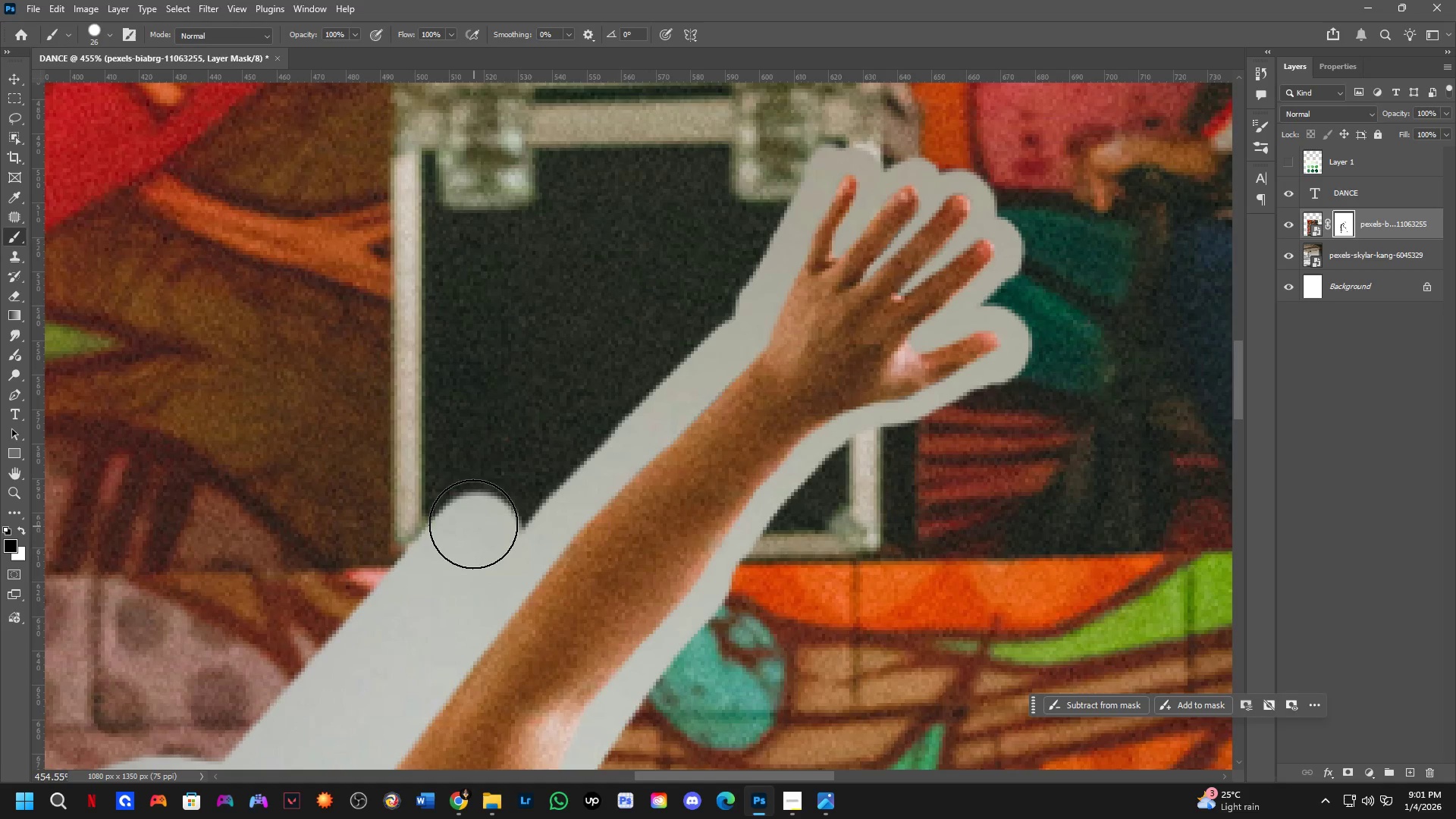 
left_click([473, 517])
 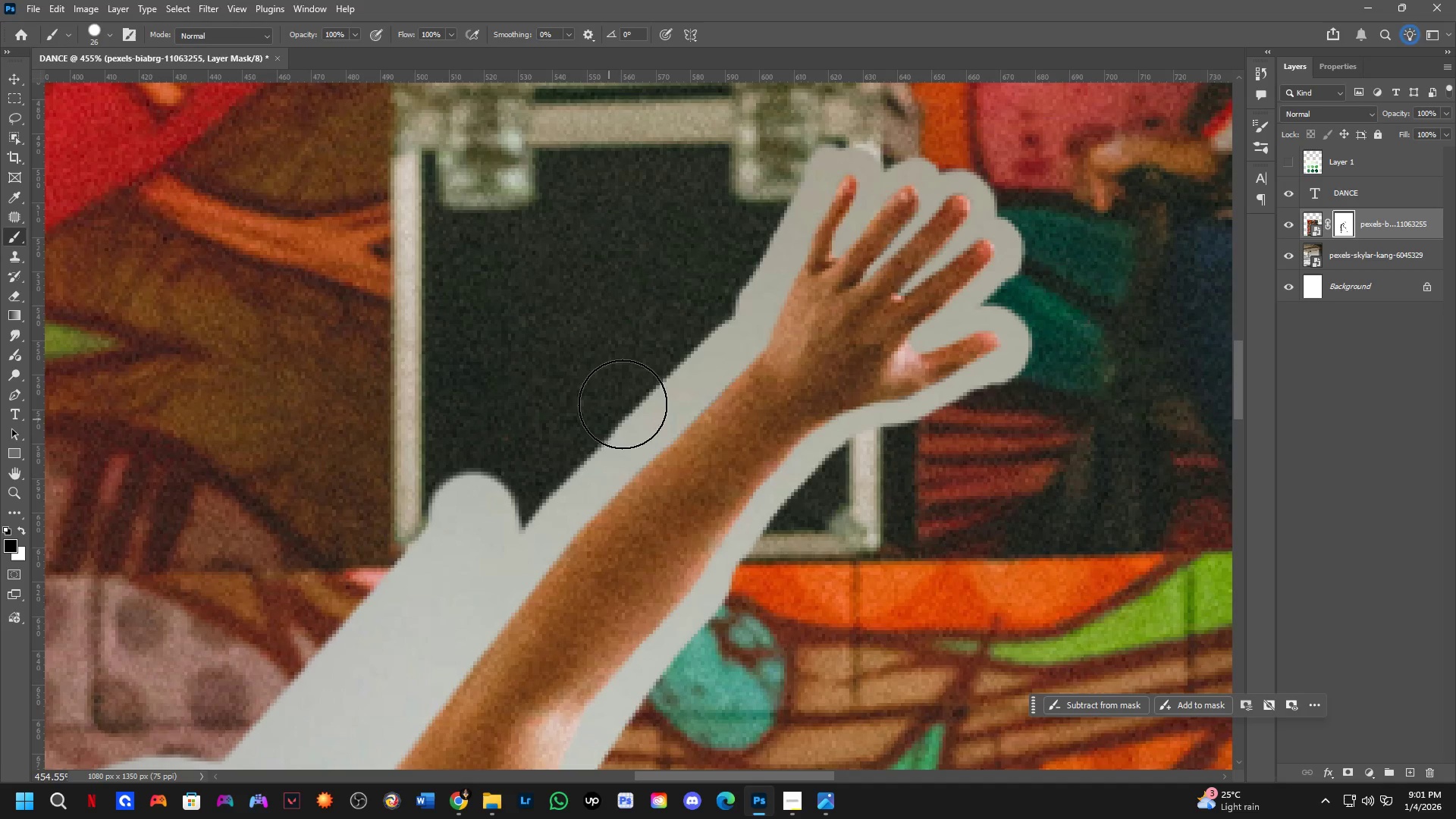 
hold_key(key=ShiftLeft, duration=0.41)
left_click([725, 259])
 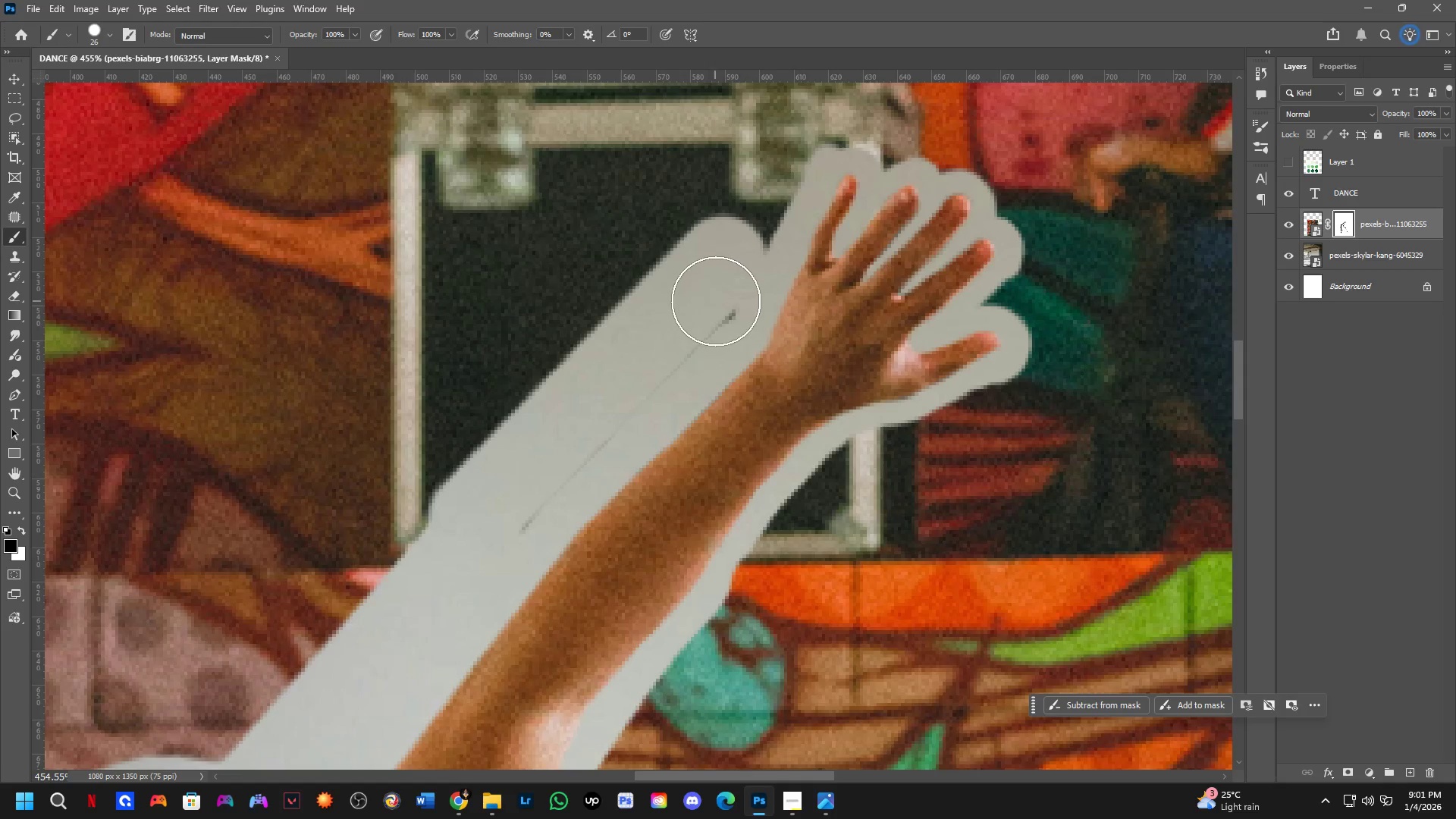 
left_click_drag(start_coordinate=[715, 297], to_coordinate=[409, 589])
 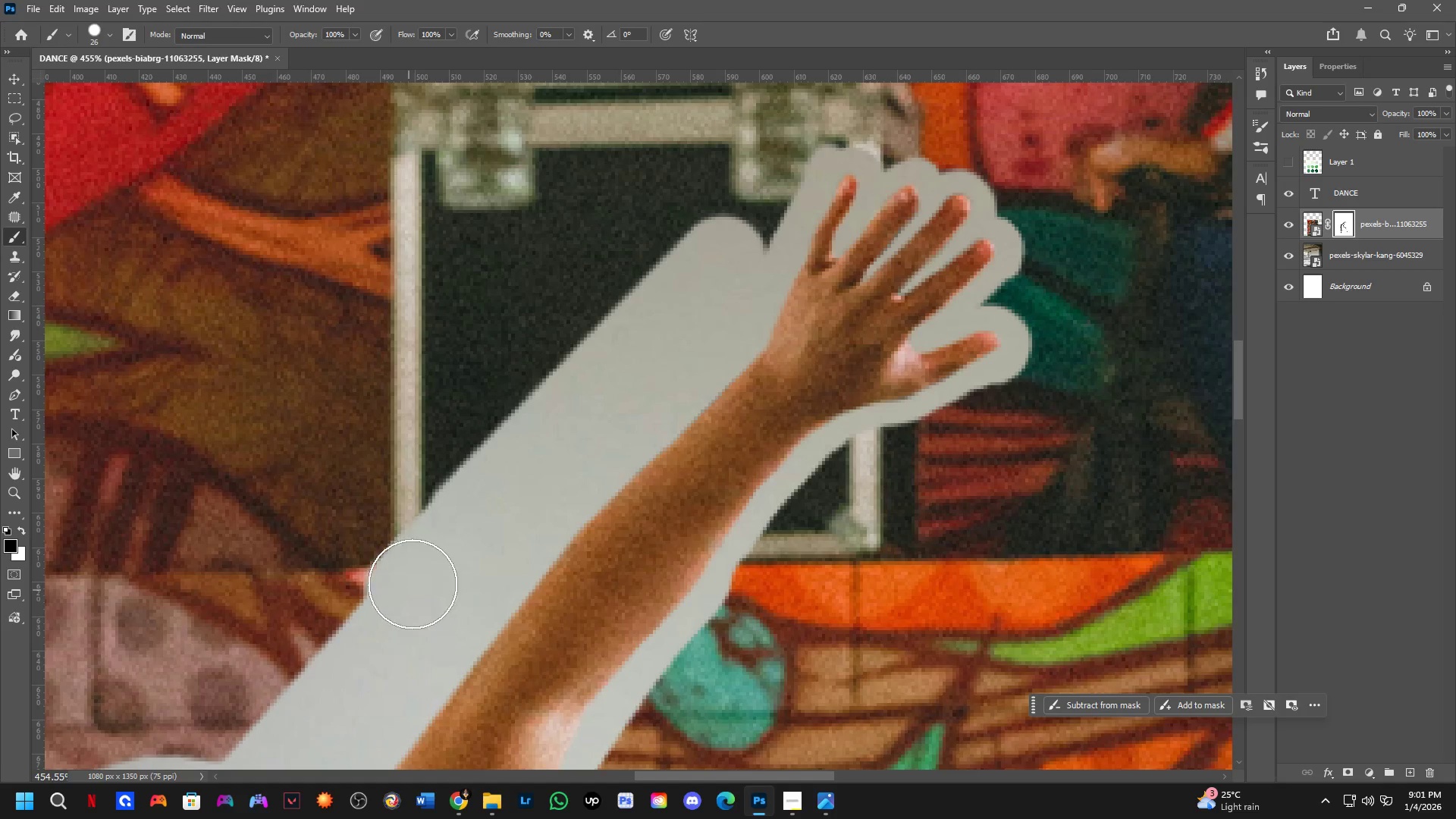 
hold_key(key=Space, duration=0.58)
 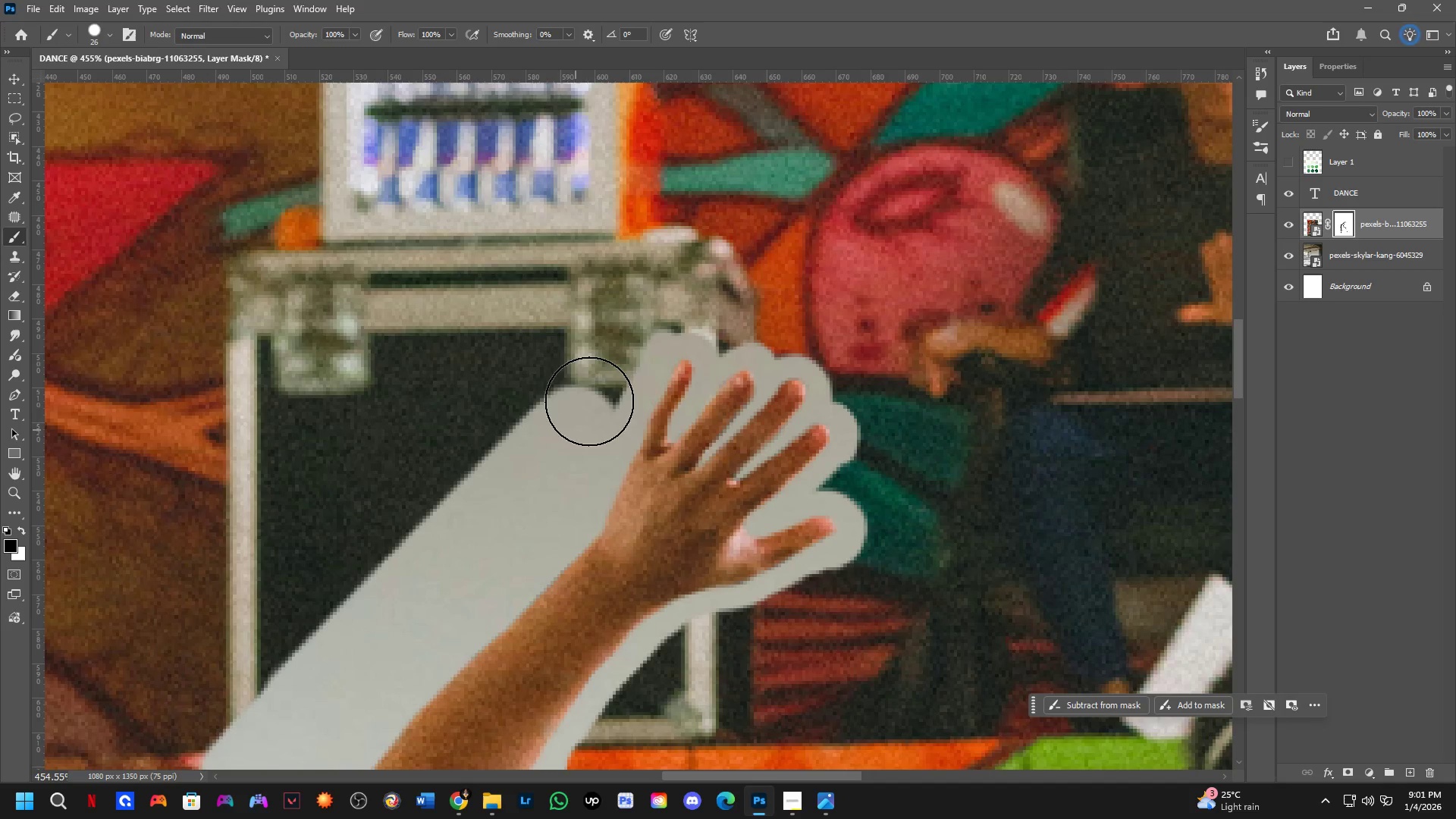 
left_click_drag(start_coordinate=[664, 309], to_coordinate=[500, 494])
 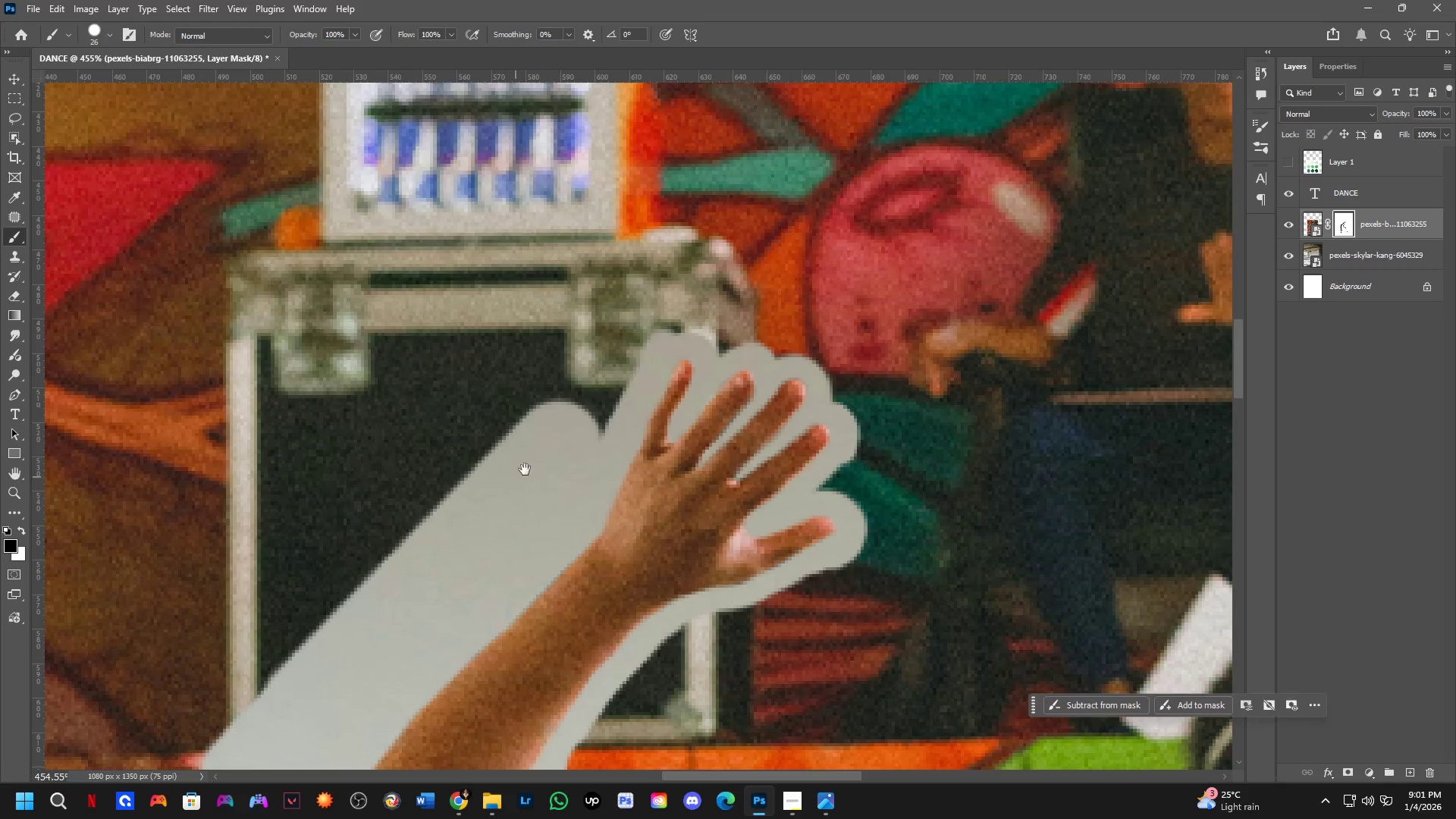 
hold_key(key=Space, duration=2.89)
 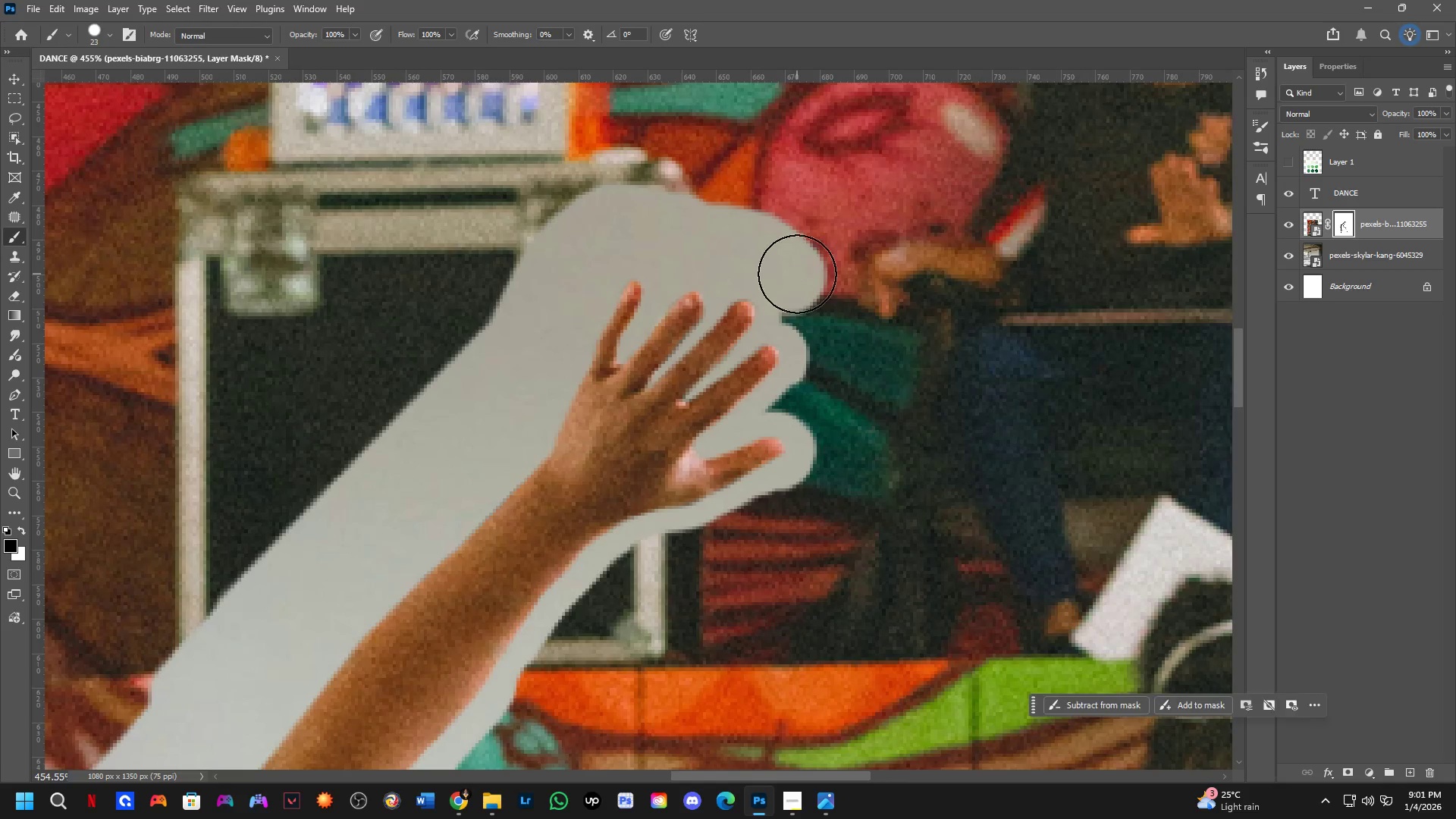 
left_click_drag(start_coordinate=[576, 430], to_coordinate=[742, 319])
 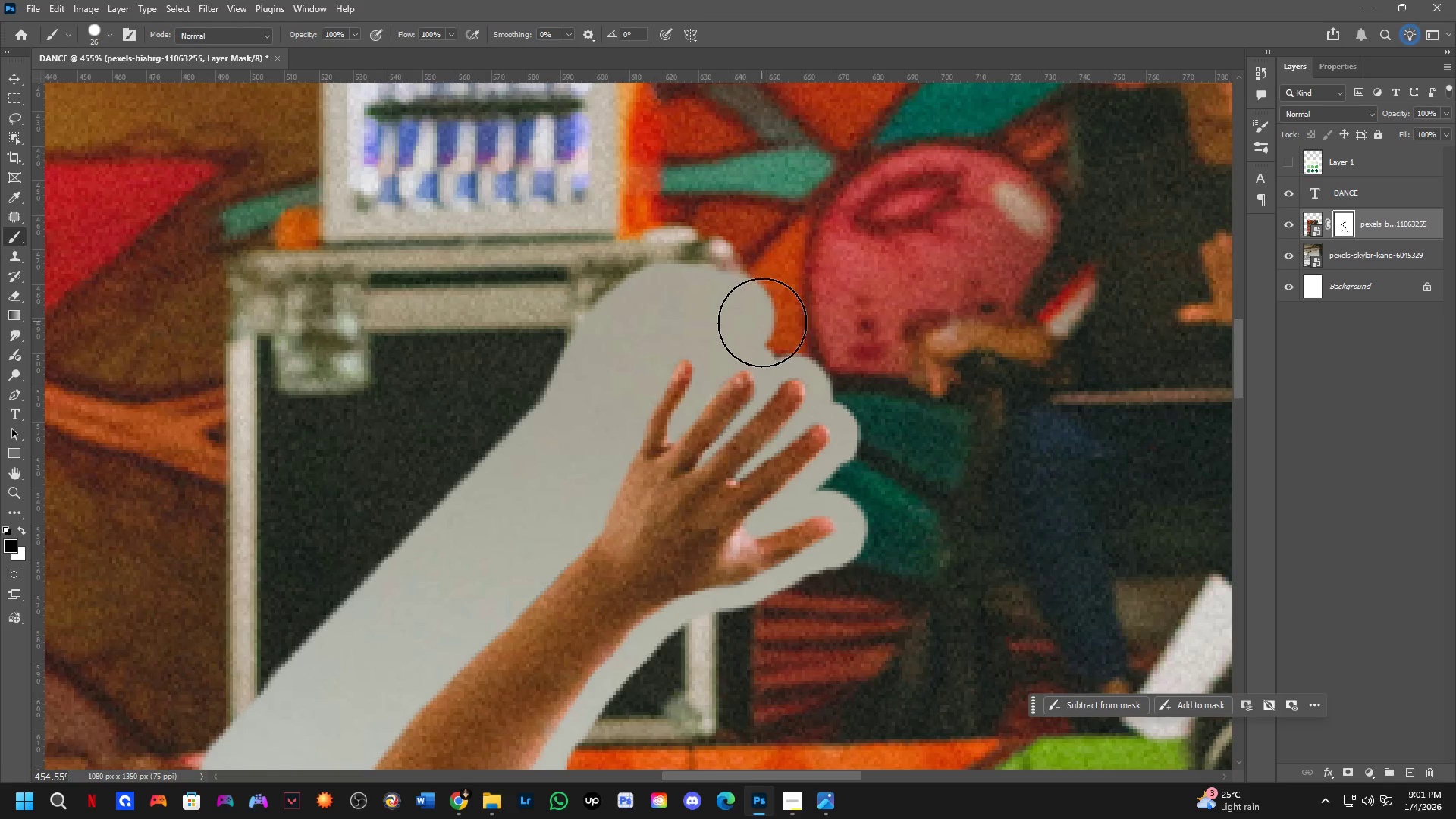 
key(Alt+AltLeft)
 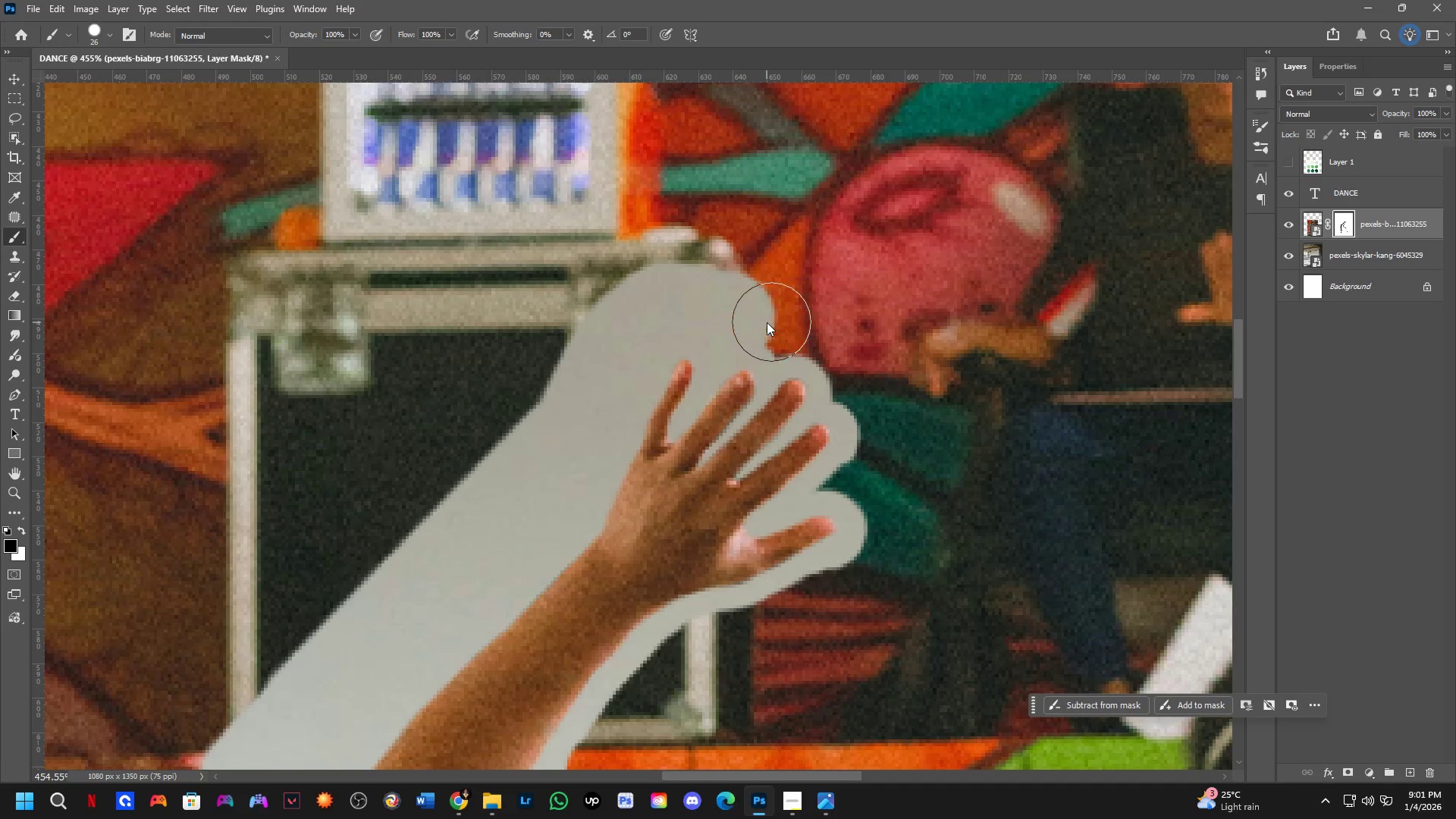 
left_click_drag(start_coordinate=[769, 322], to_coordinate=[850, 361])
 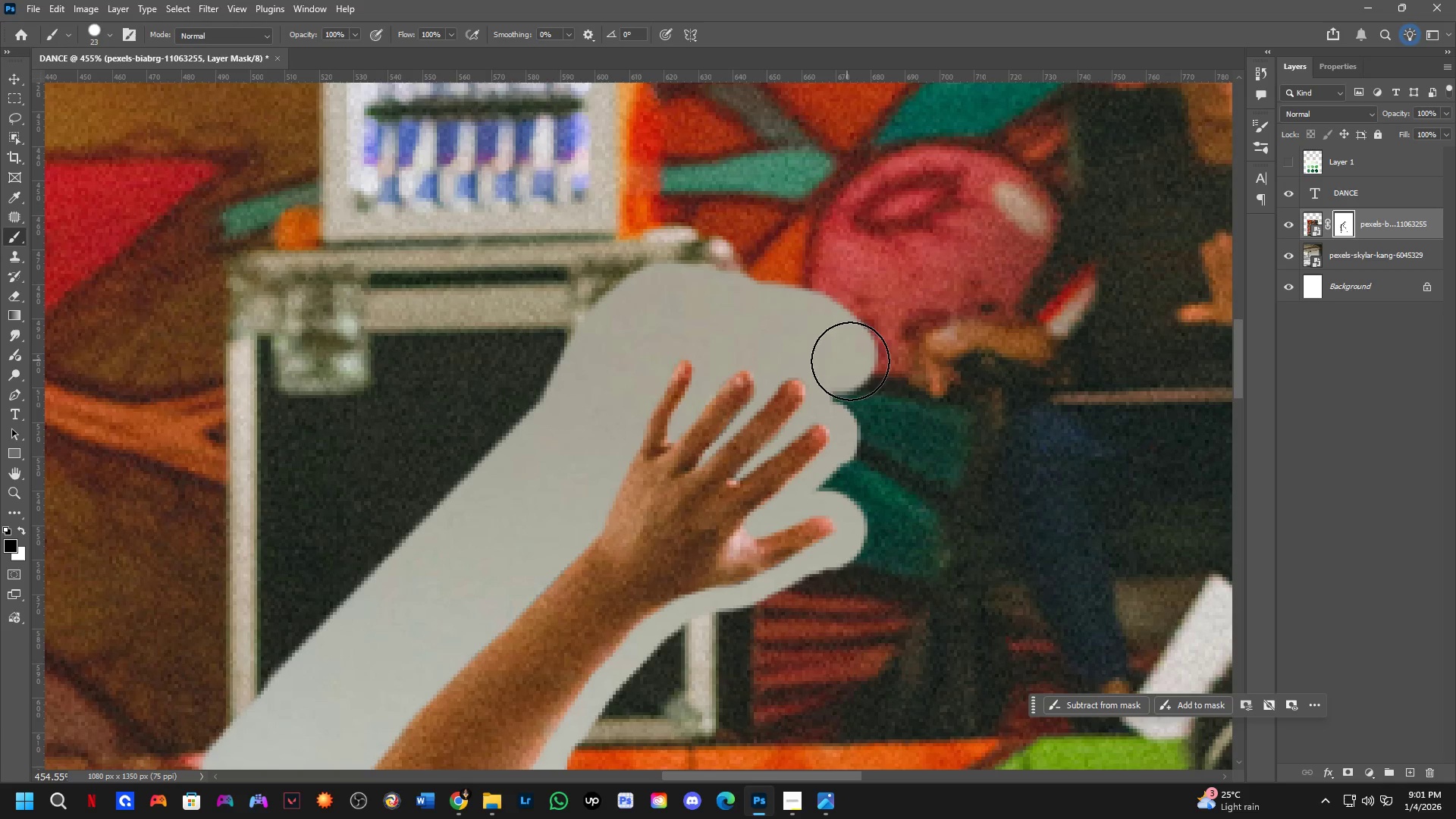 
hold_key(key=Space, duration=0.52)
 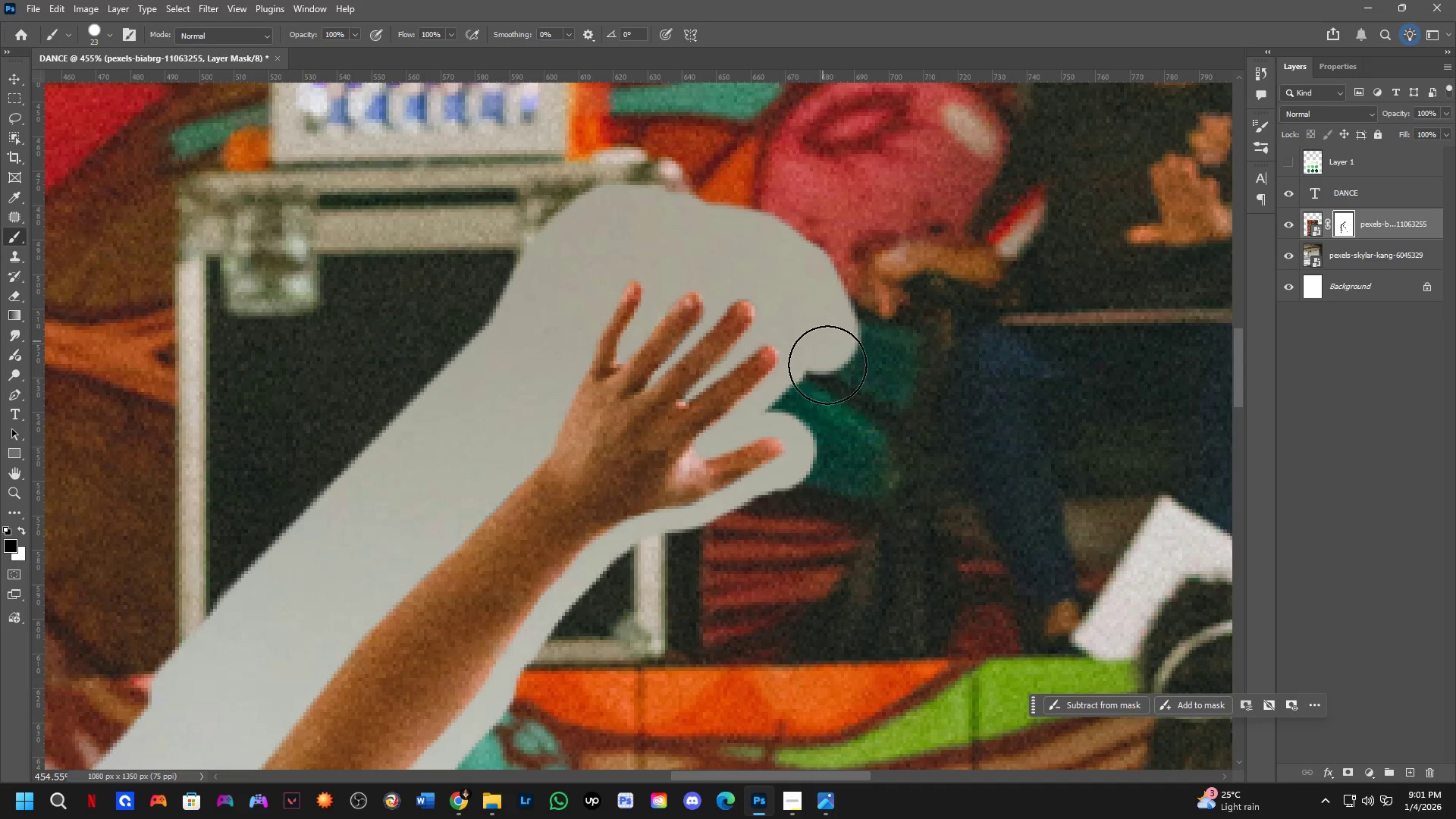 
left_click_drag(start_coordinate=[848, 353], to_coordinate=[797, 274])
 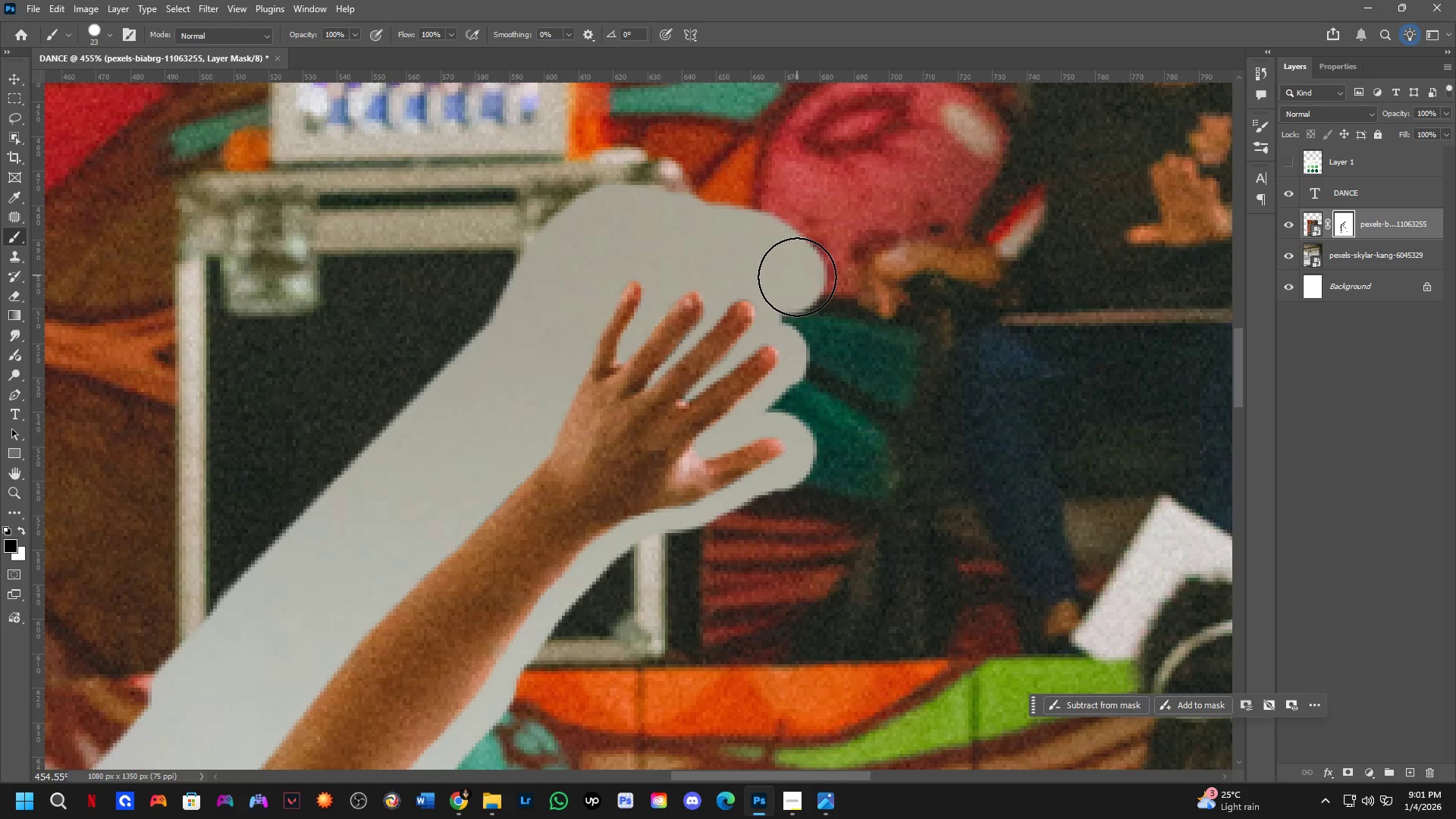 
left_click_drag(start_coordinate=[798, 280], to_coordinate=[825, 406])
 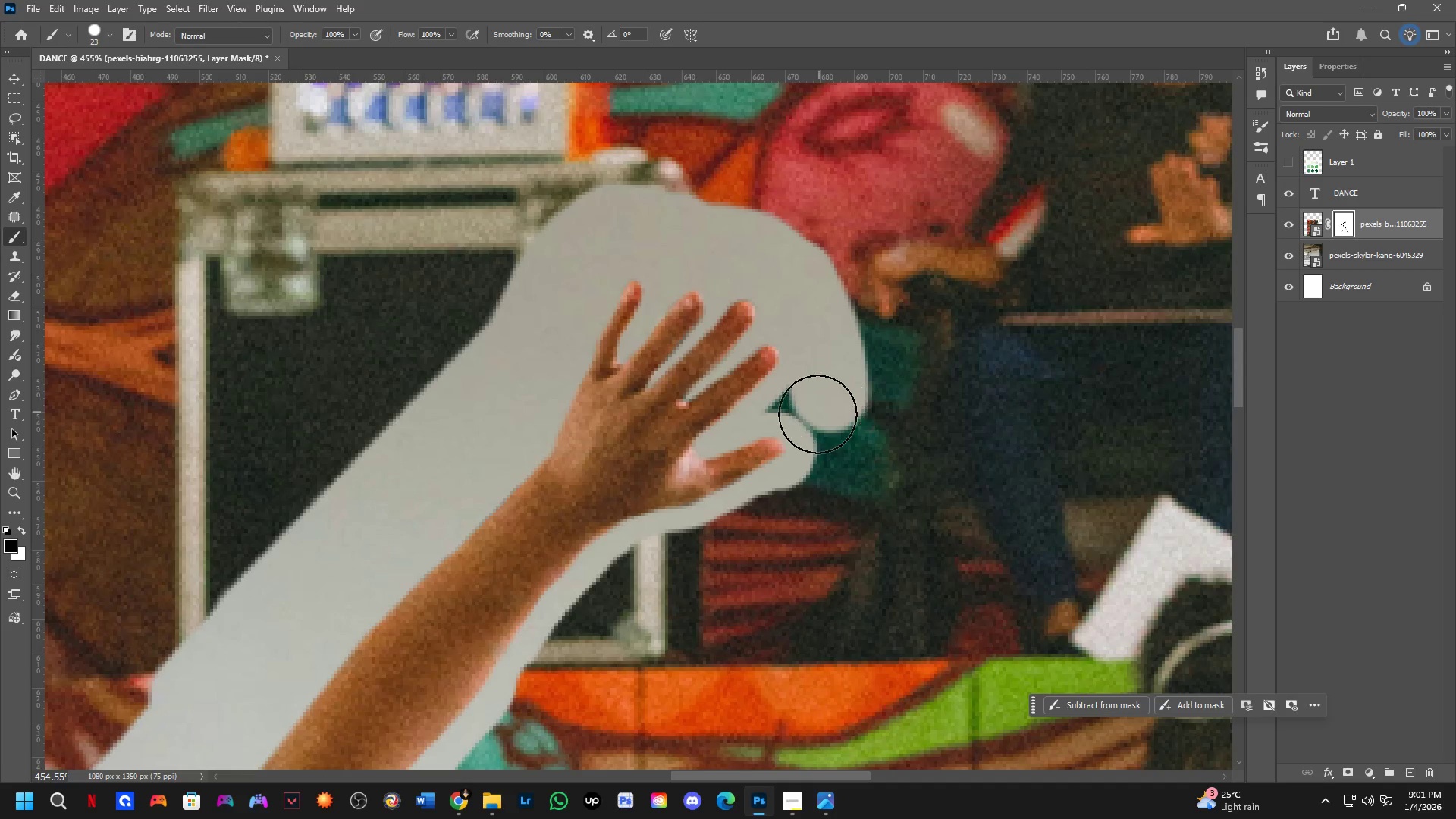 
key(Alt+AltLeft)
 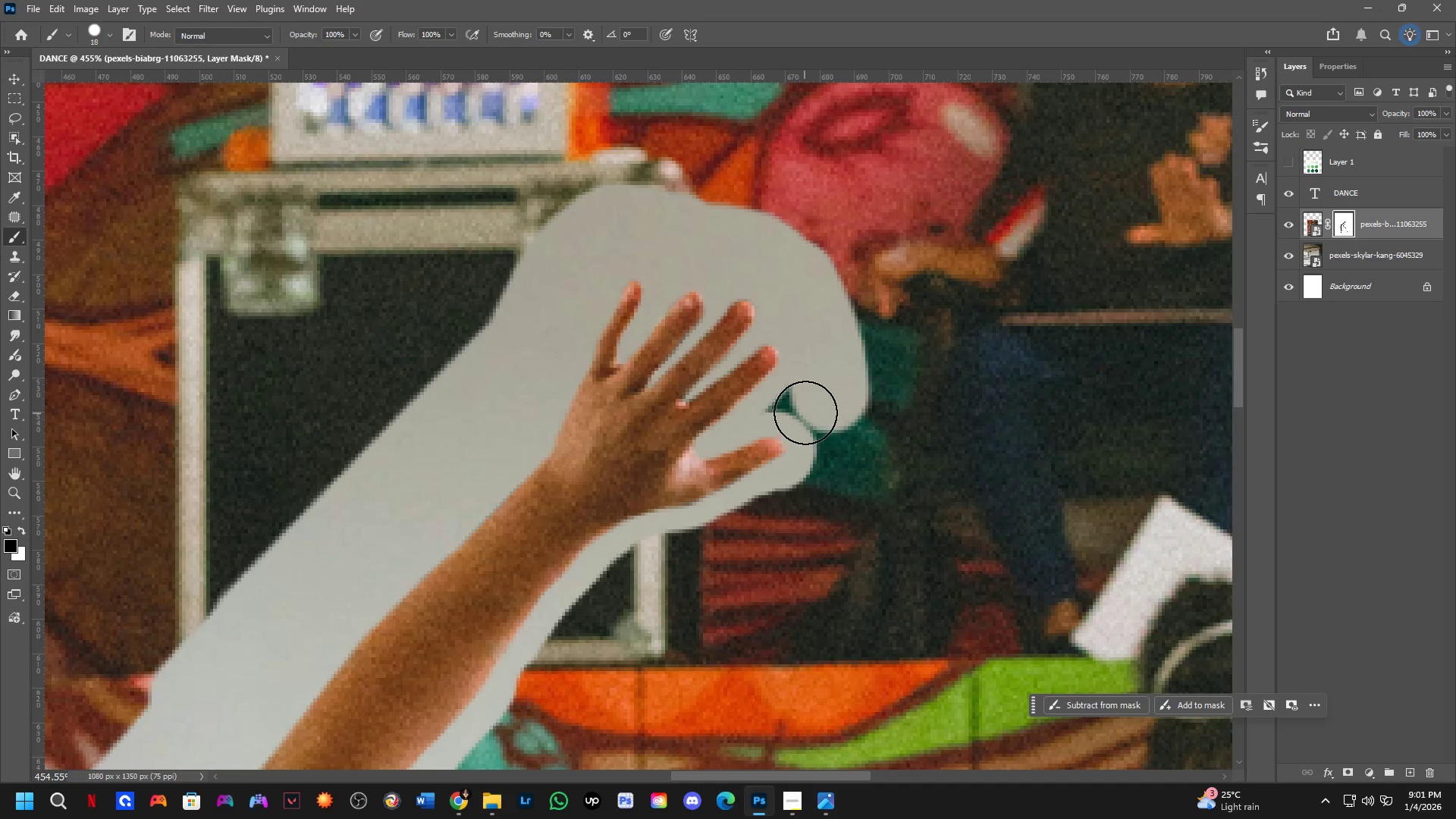 
left_click_drag(start_coordinate=[809, 400], to_coordinate=[789, 408])
 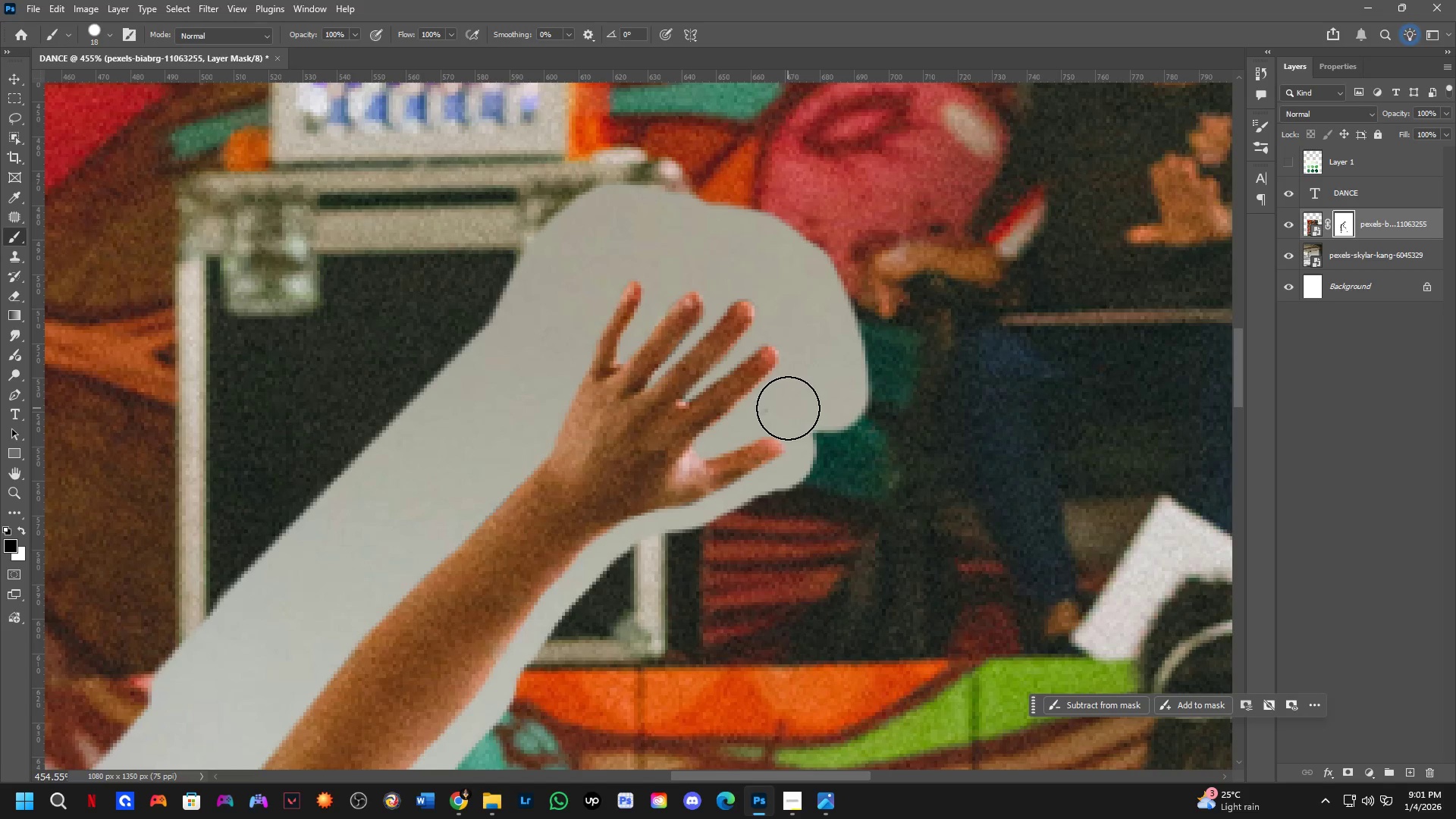 
left_click_drag(start_coordinate=[788, 408], to_coordinate=[795, 408])
 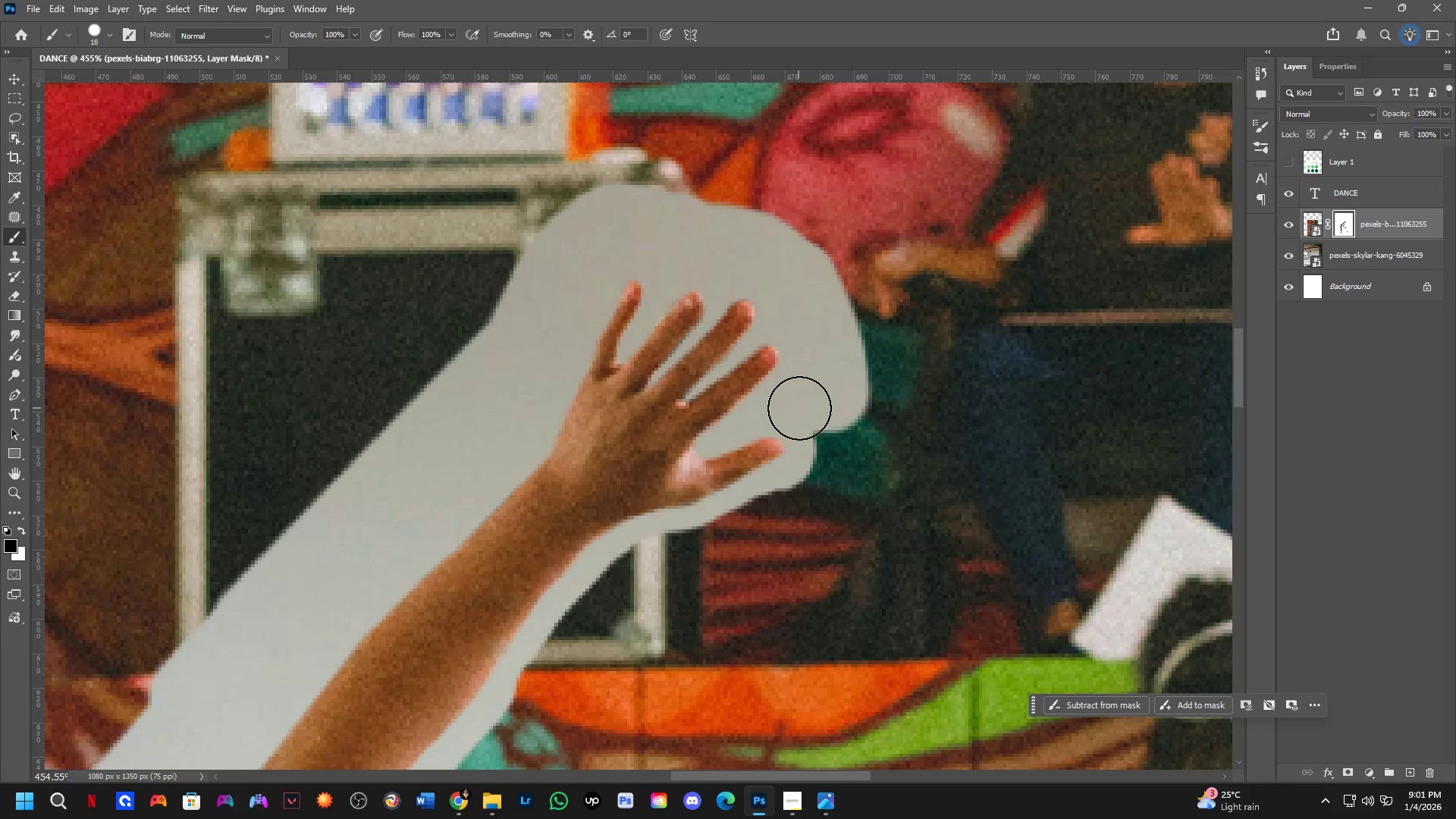 
left_click_drag(start_coordinate=[804, 410], to_coordinate=[839, 471])
 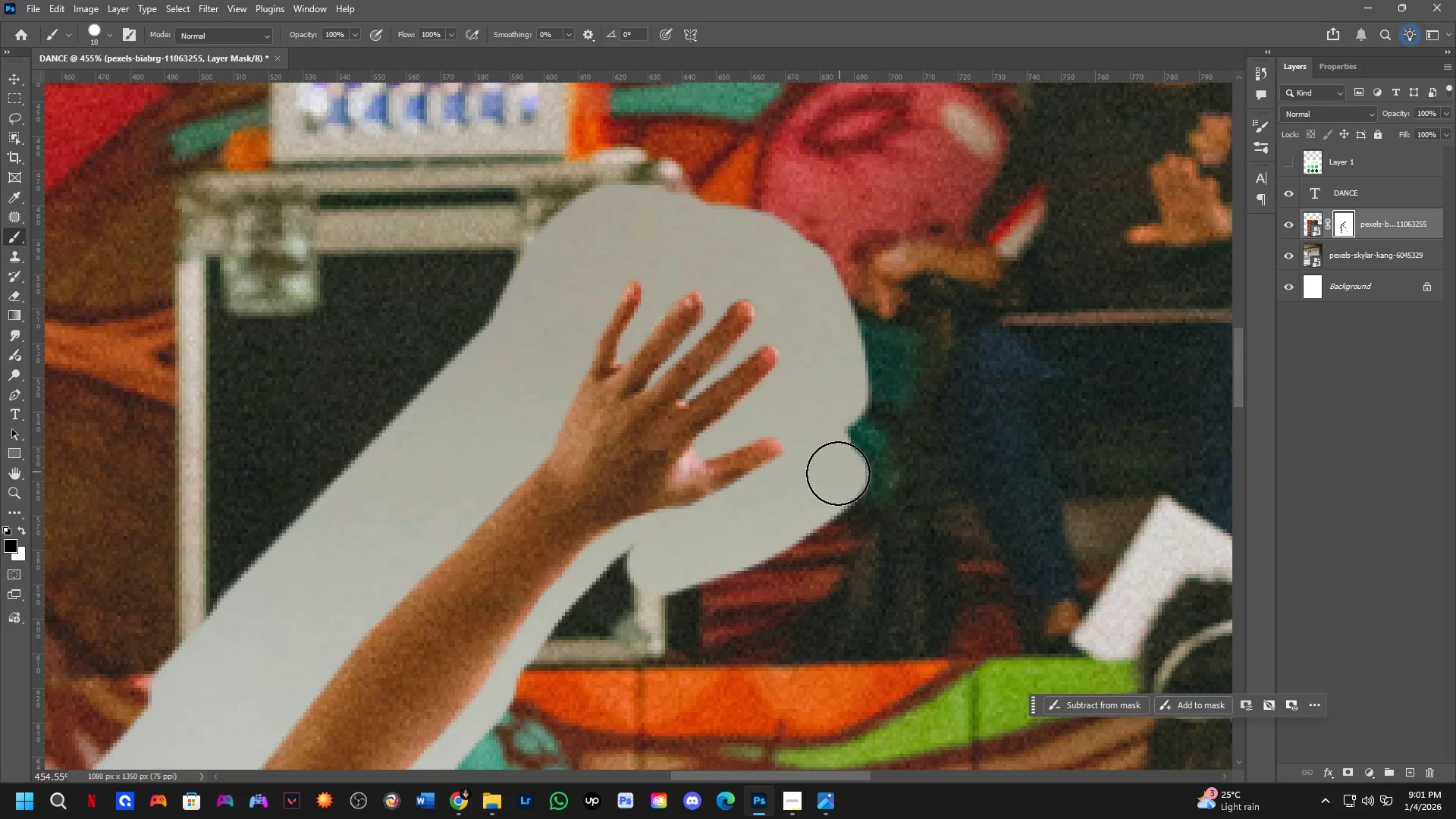 
hold_key(key=Space, duration=0.53)
 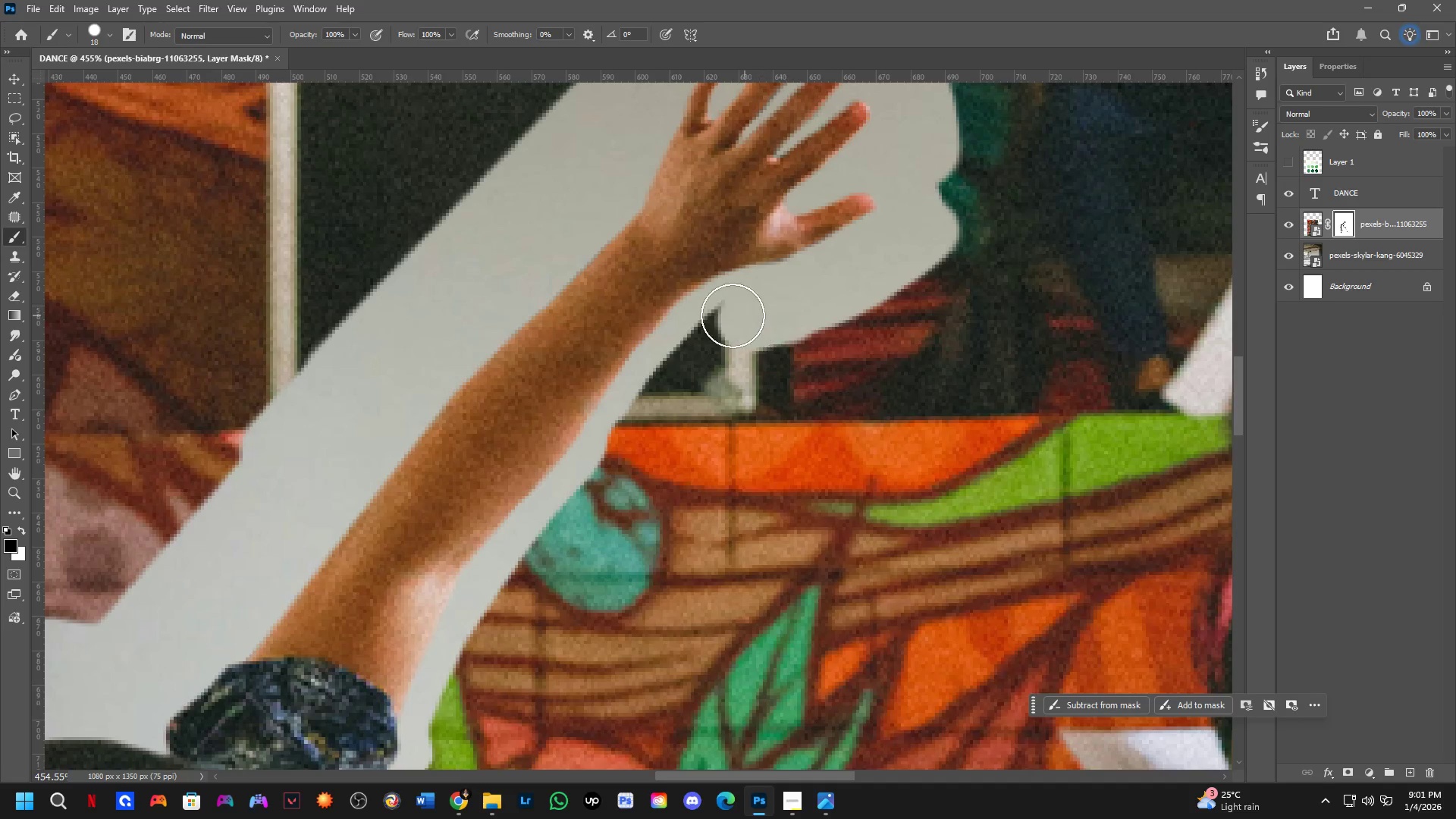 
left_click_drag(start_coordinate=[743, 592], to_coordinate=[834, 347])
 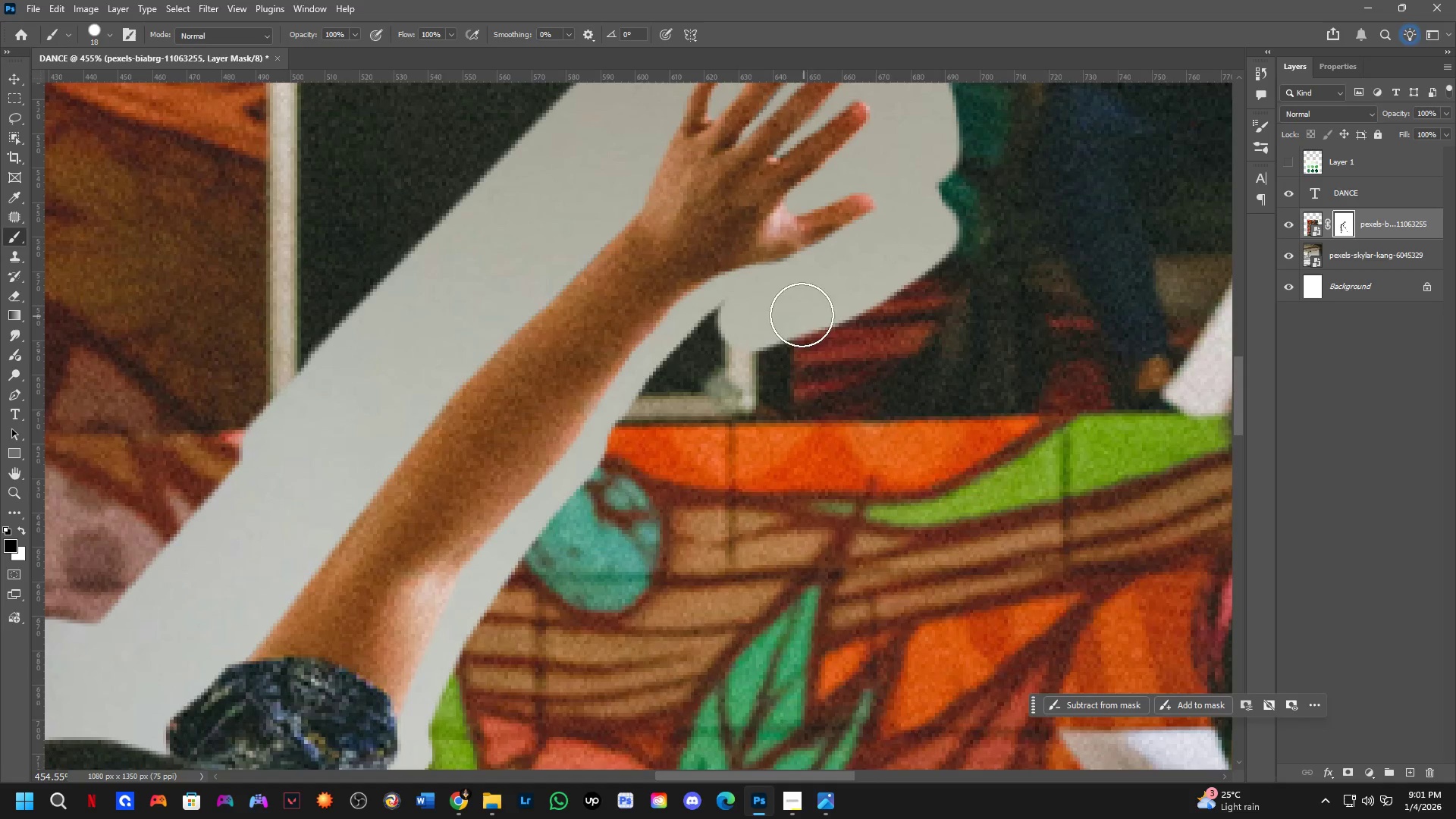 
left_click_drag(start_coordinate=[787, 313], to_coordinate=[466, 685])
 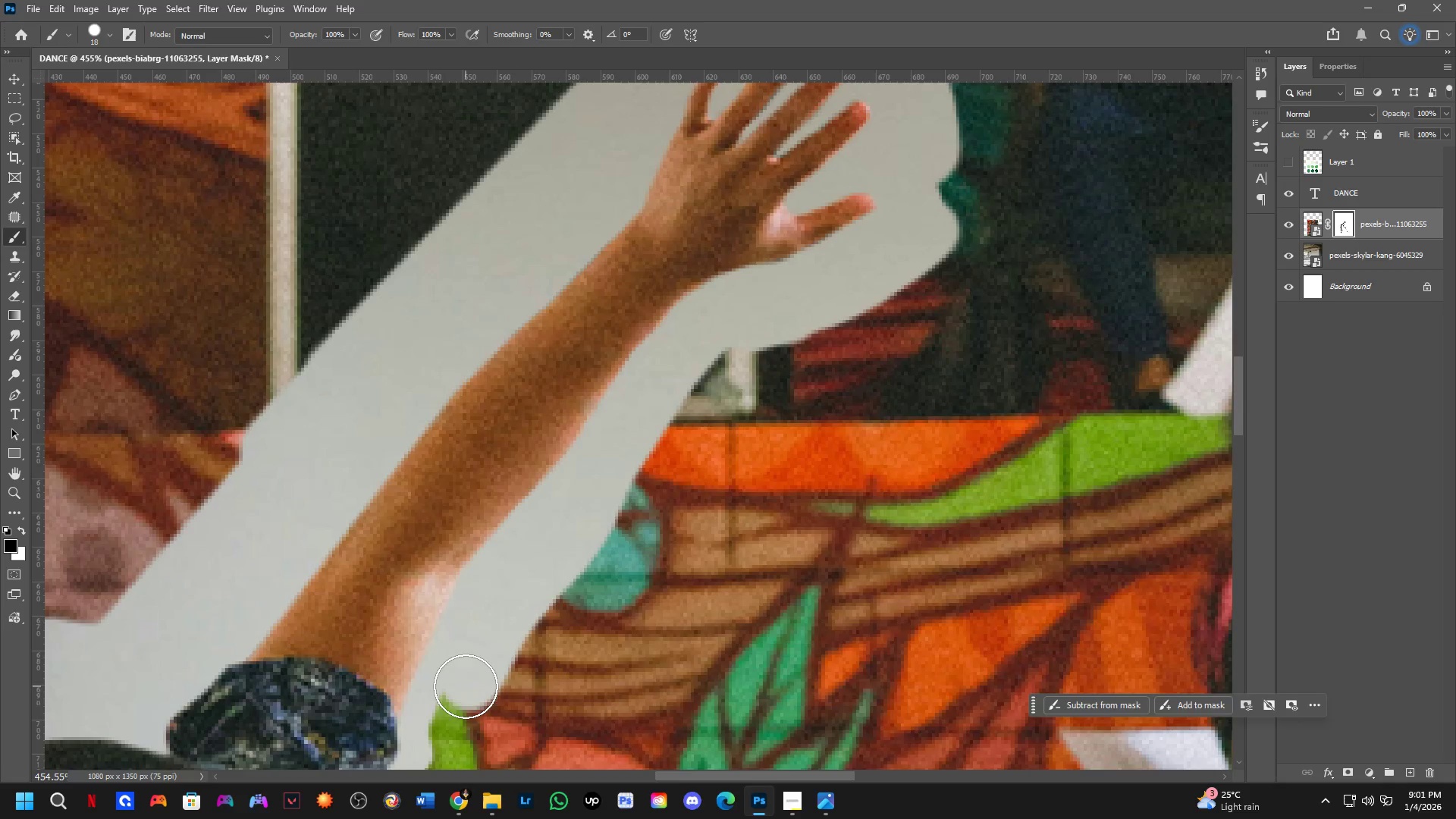 
hold_key(key=Space, duration=0.62)
 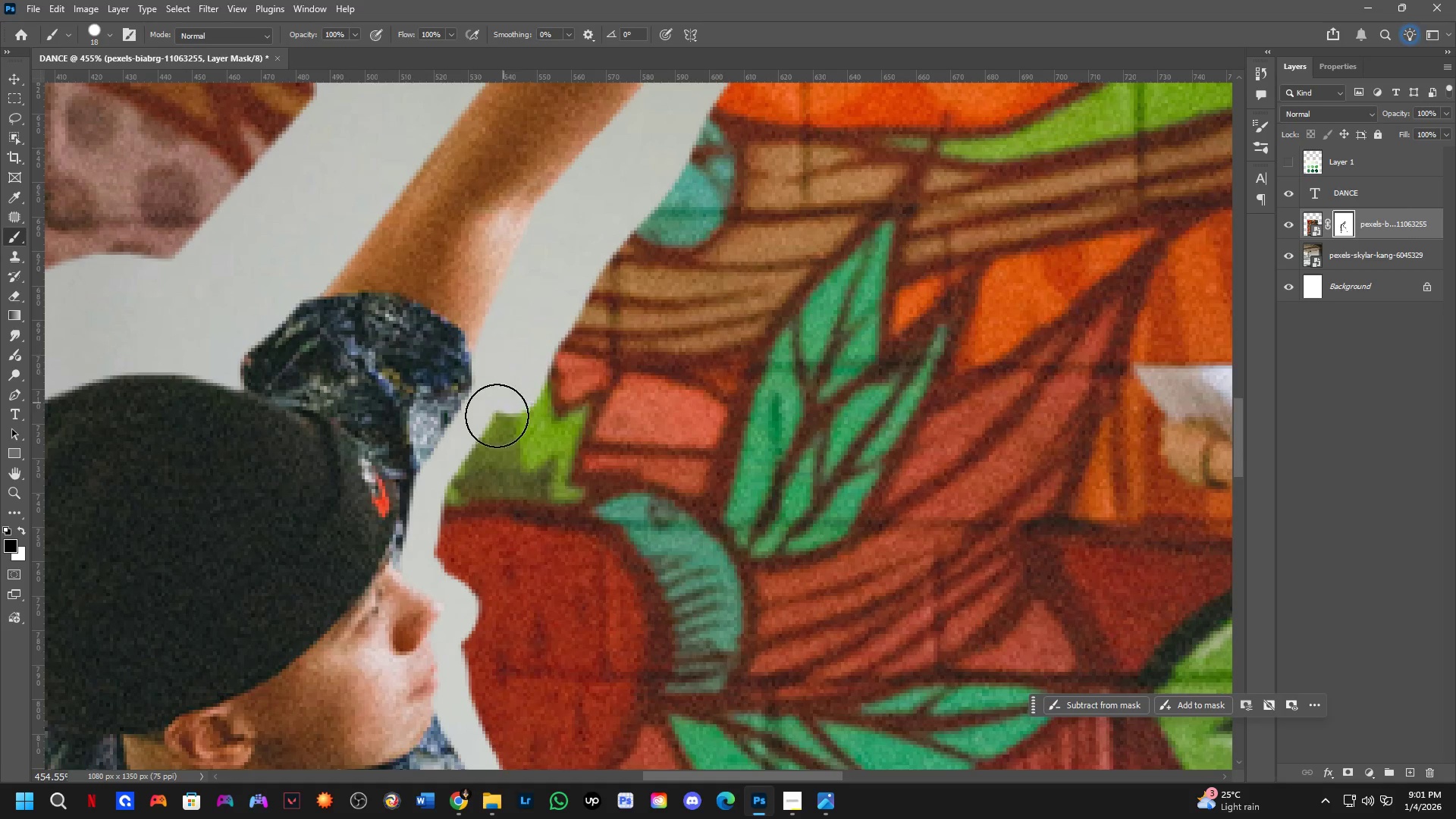 
left_click_drag(start_coordinate=[466, 687], to_coordinate=[540, 322])
 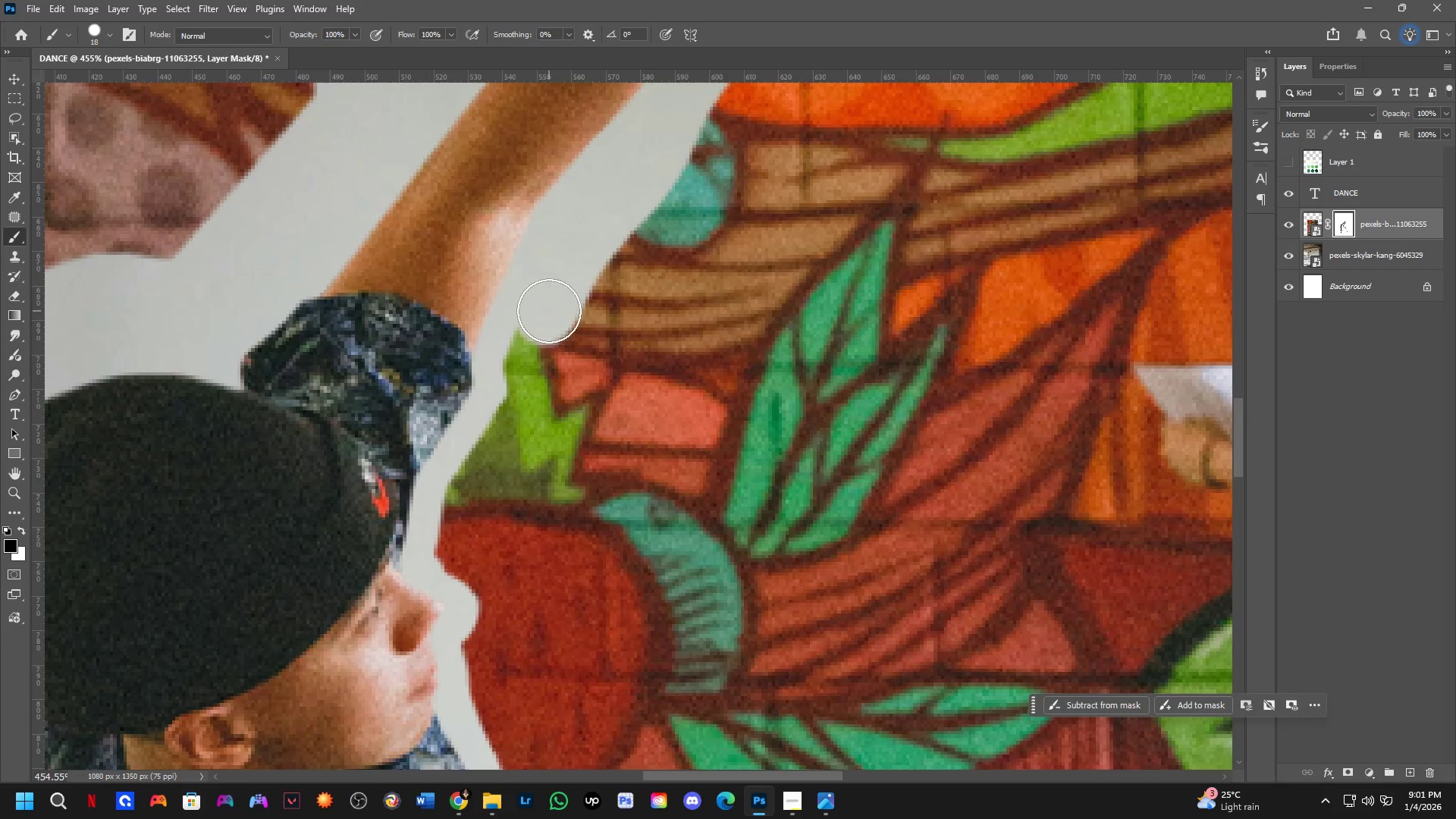 
left_click_drag(start_coordinate=[543, 315], to_coordinate=[500, 618])
 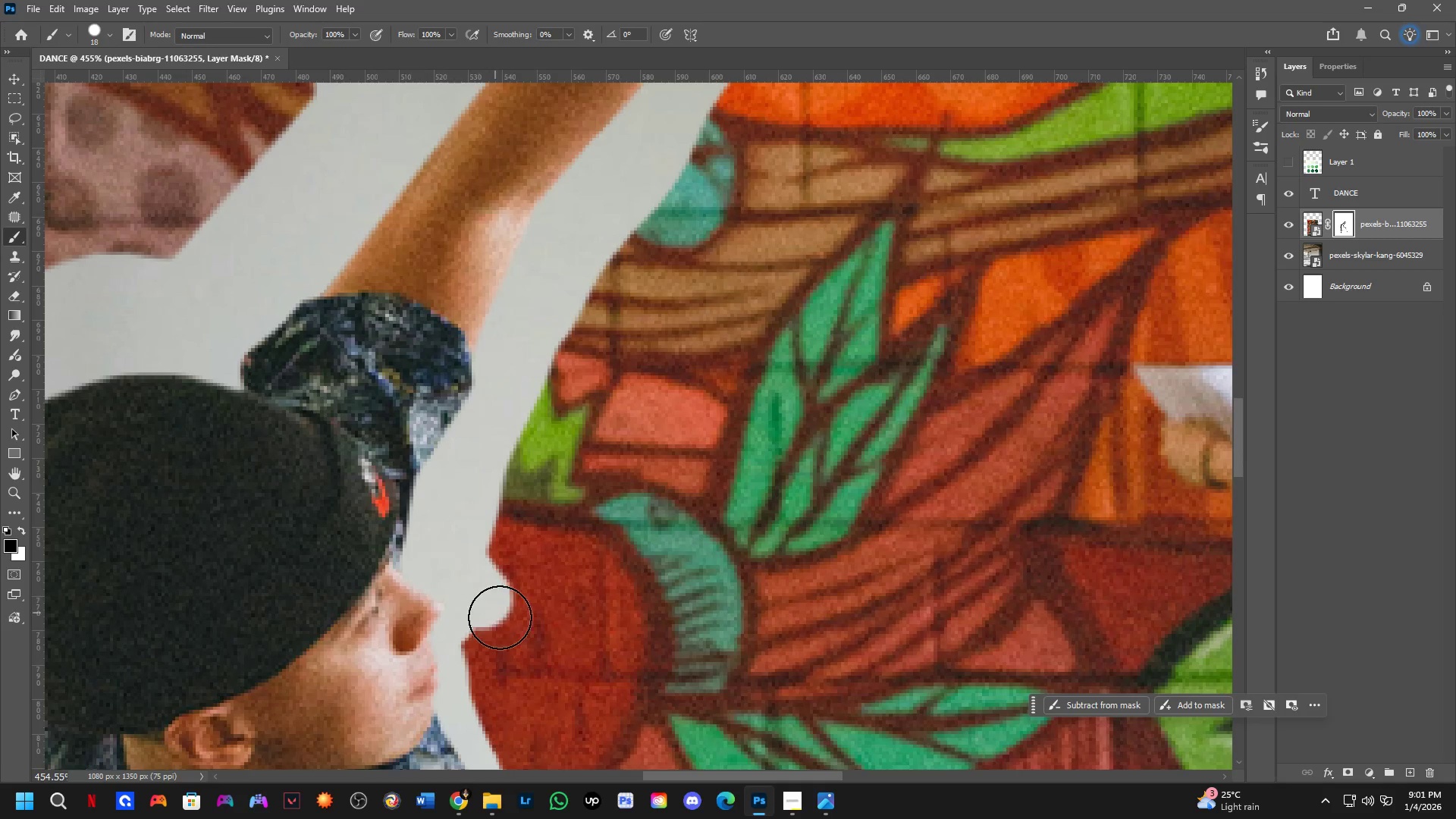 
hold_key(key=Space, duration=0.55)
 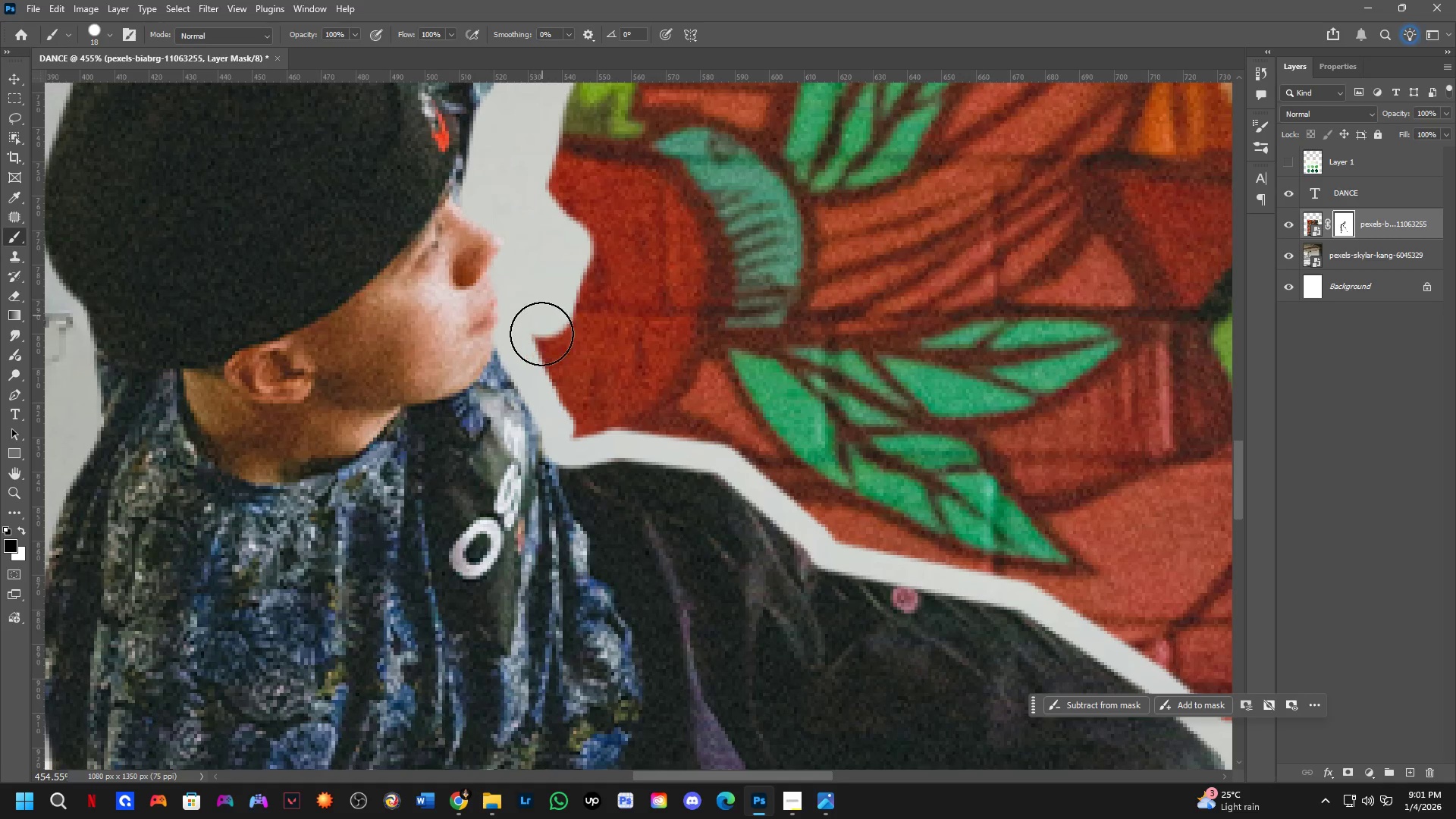 
left_click_drag(start_coordinate=[503, 614], to_coordinate=[563, 249])
 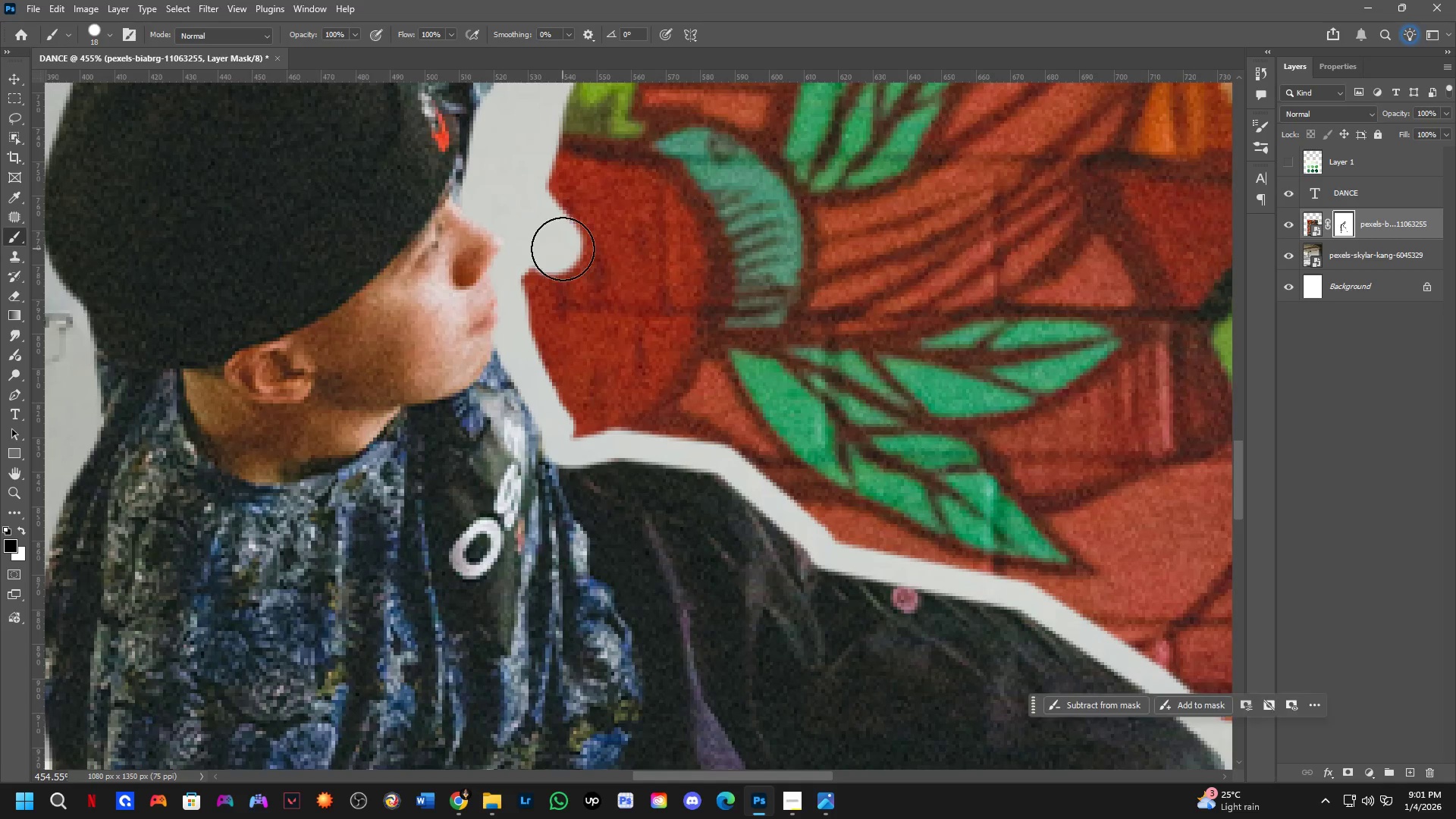 
left_click_drag(start_coordinate=[563, 249], to_coordinate=[711, 435])
 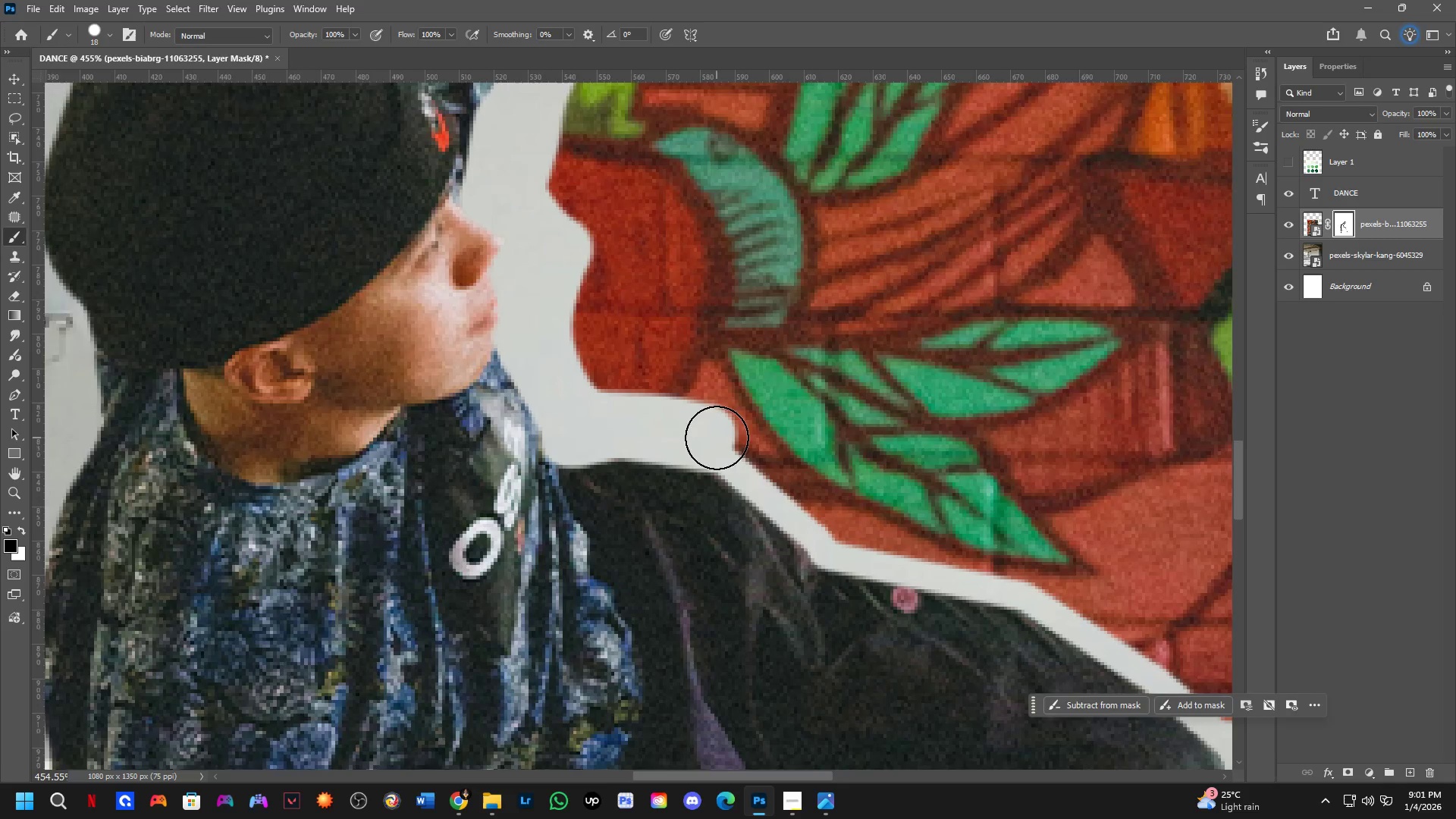 
hold_key(key=Space, duration=0.52)
 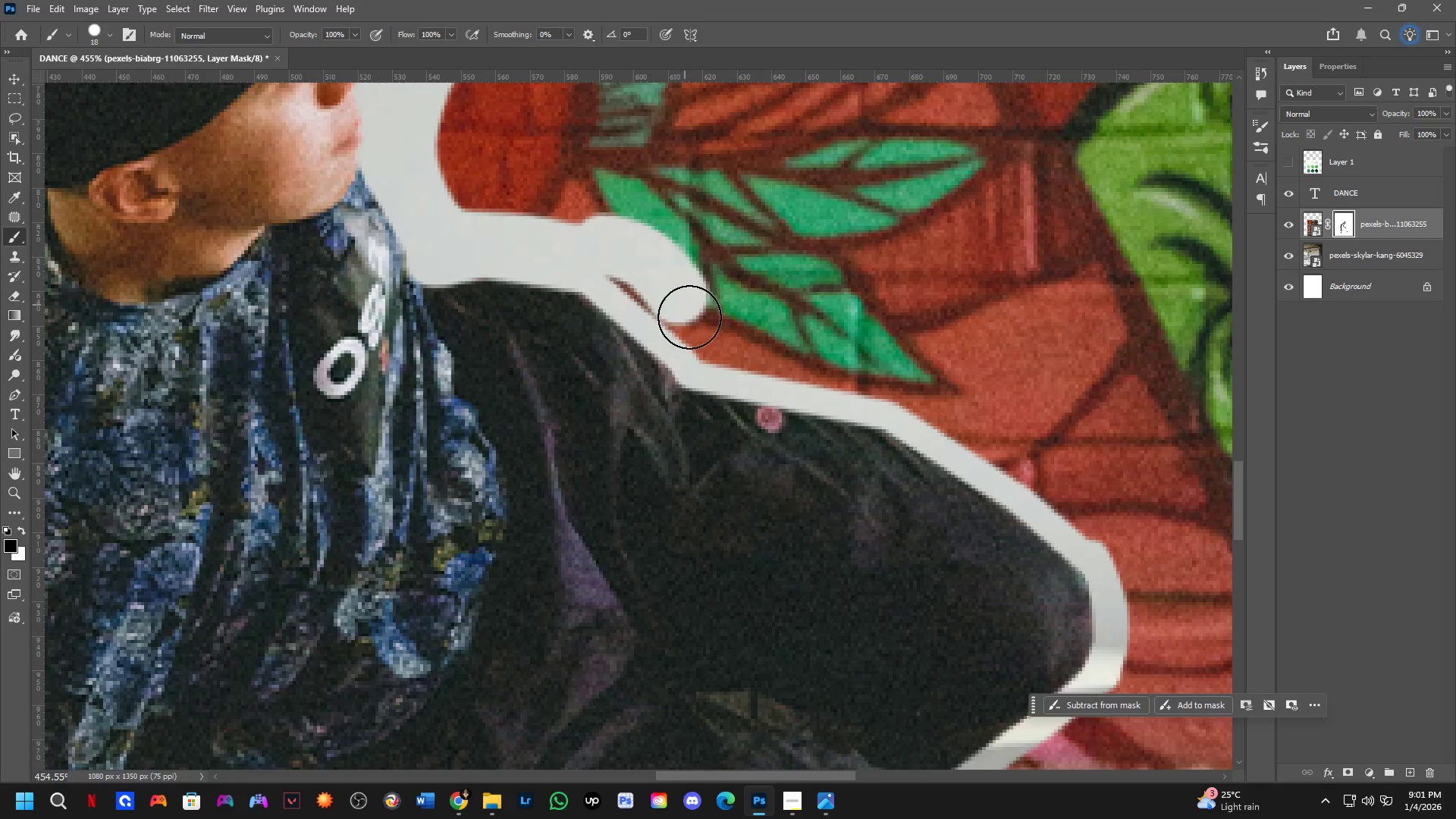 
left_click_drag(start_coordinate=[707, 428], to_coordinate=[571, 248])
 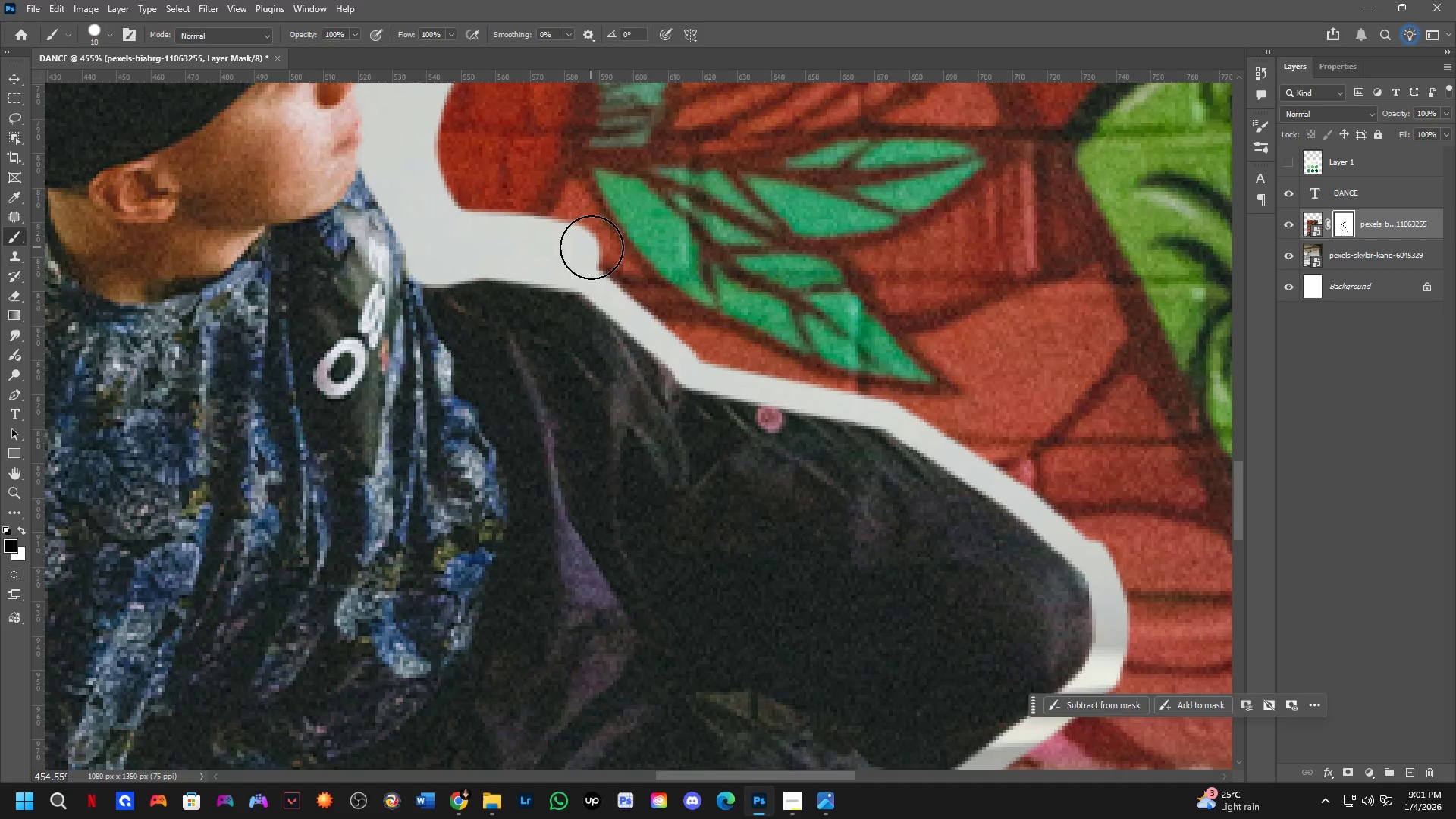 
left_click_drag(start_coordinate=[604, 245], to_coordinate=[598, 250])
 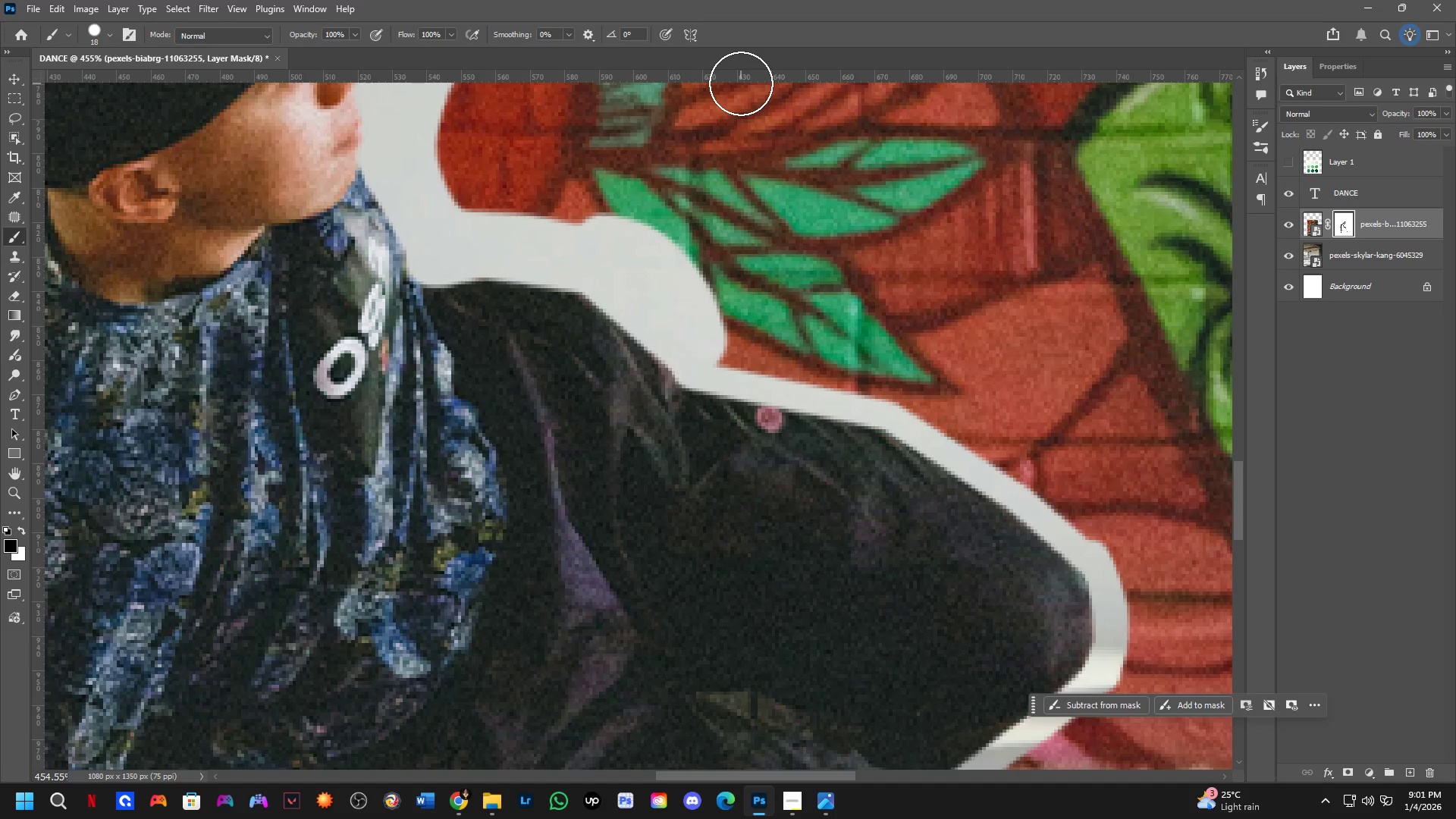 
wait(14.06)
 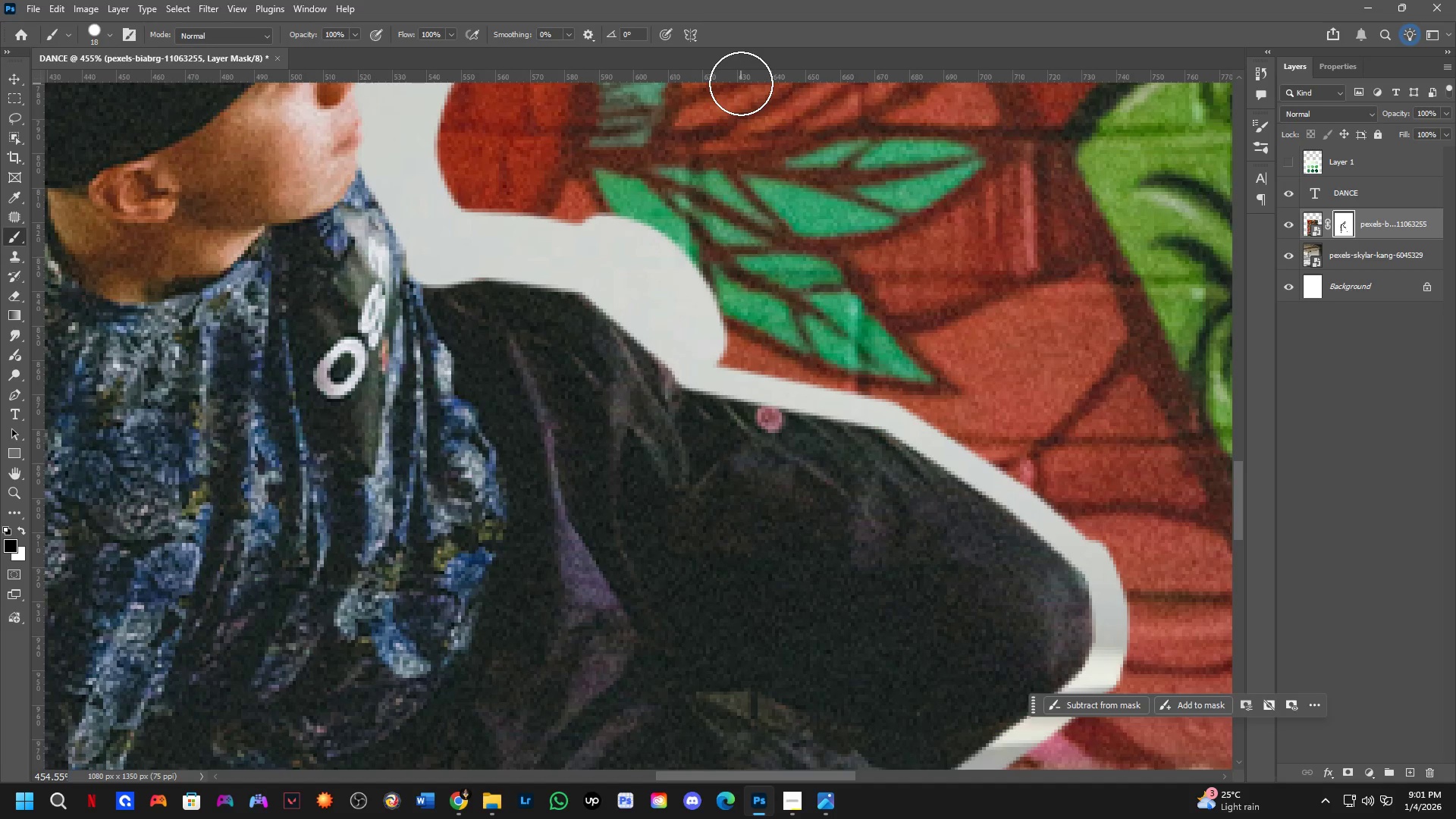 
left_click_drag(start_coordinate=[718, 347], to_coordinate=[857, 331])
 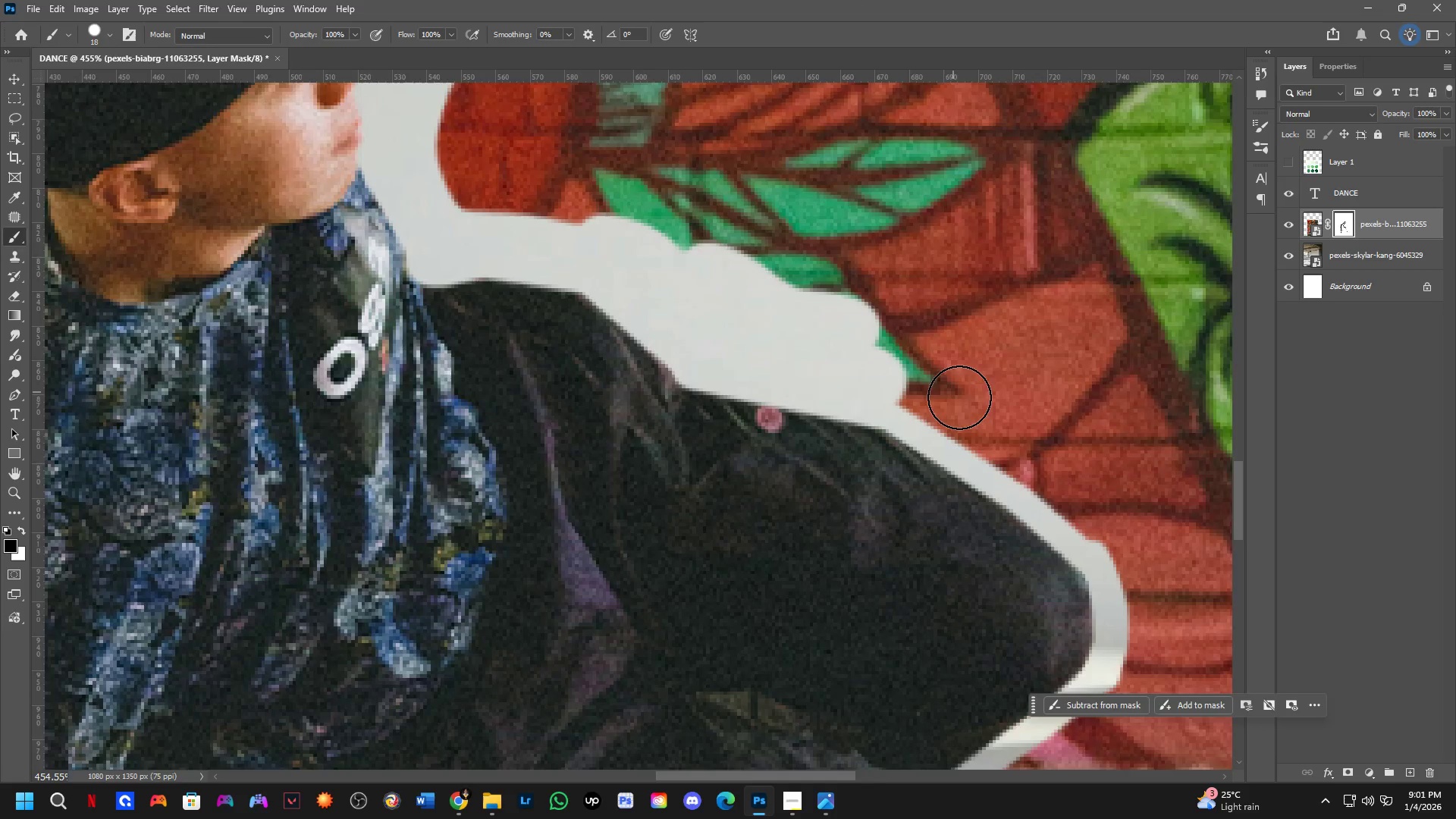 
hold_key(key=Space, duration=0.48)
 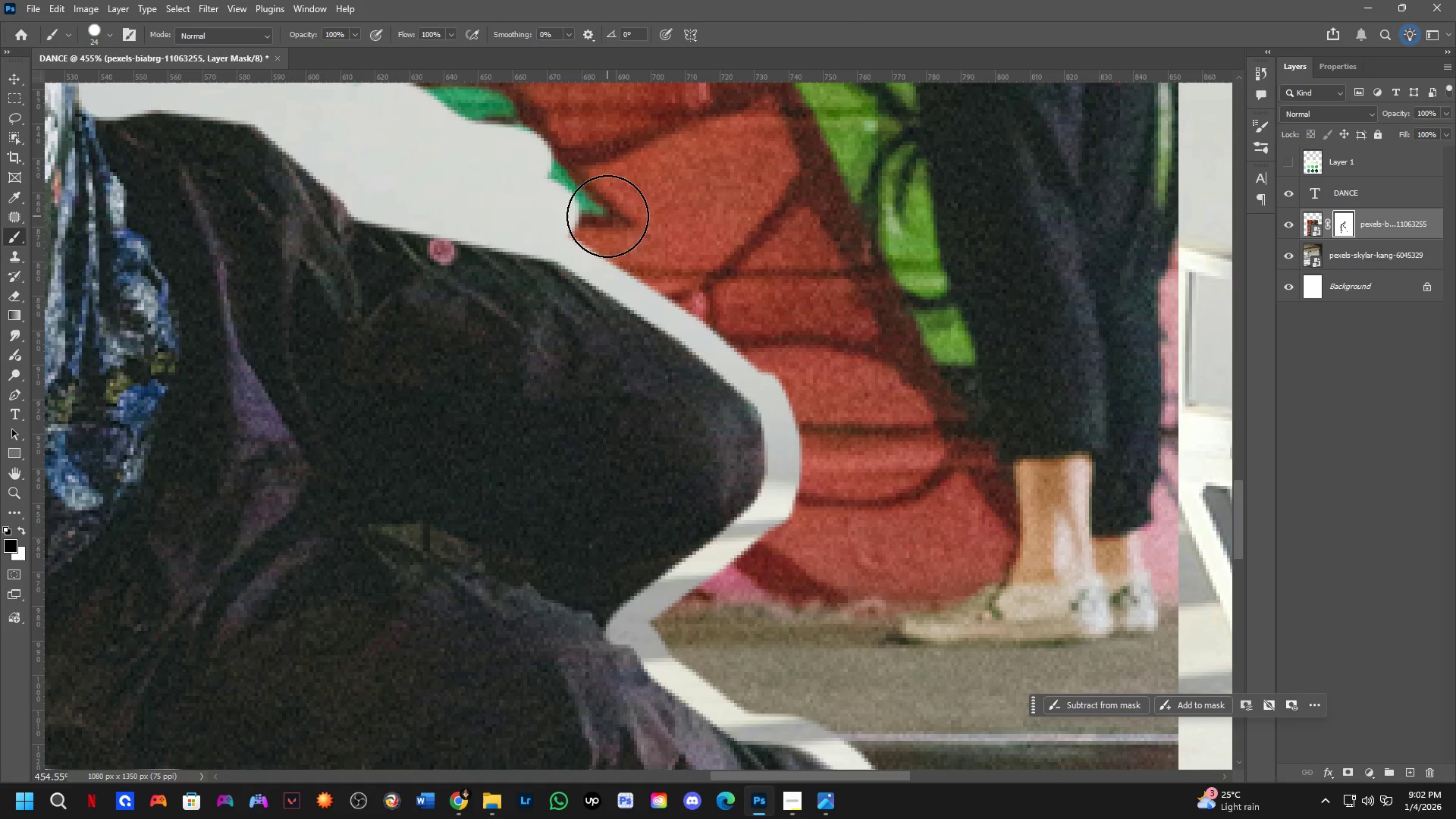 
left_click_drag(start_coordinate=[959, 403], to_coordinate=[631, 236])
 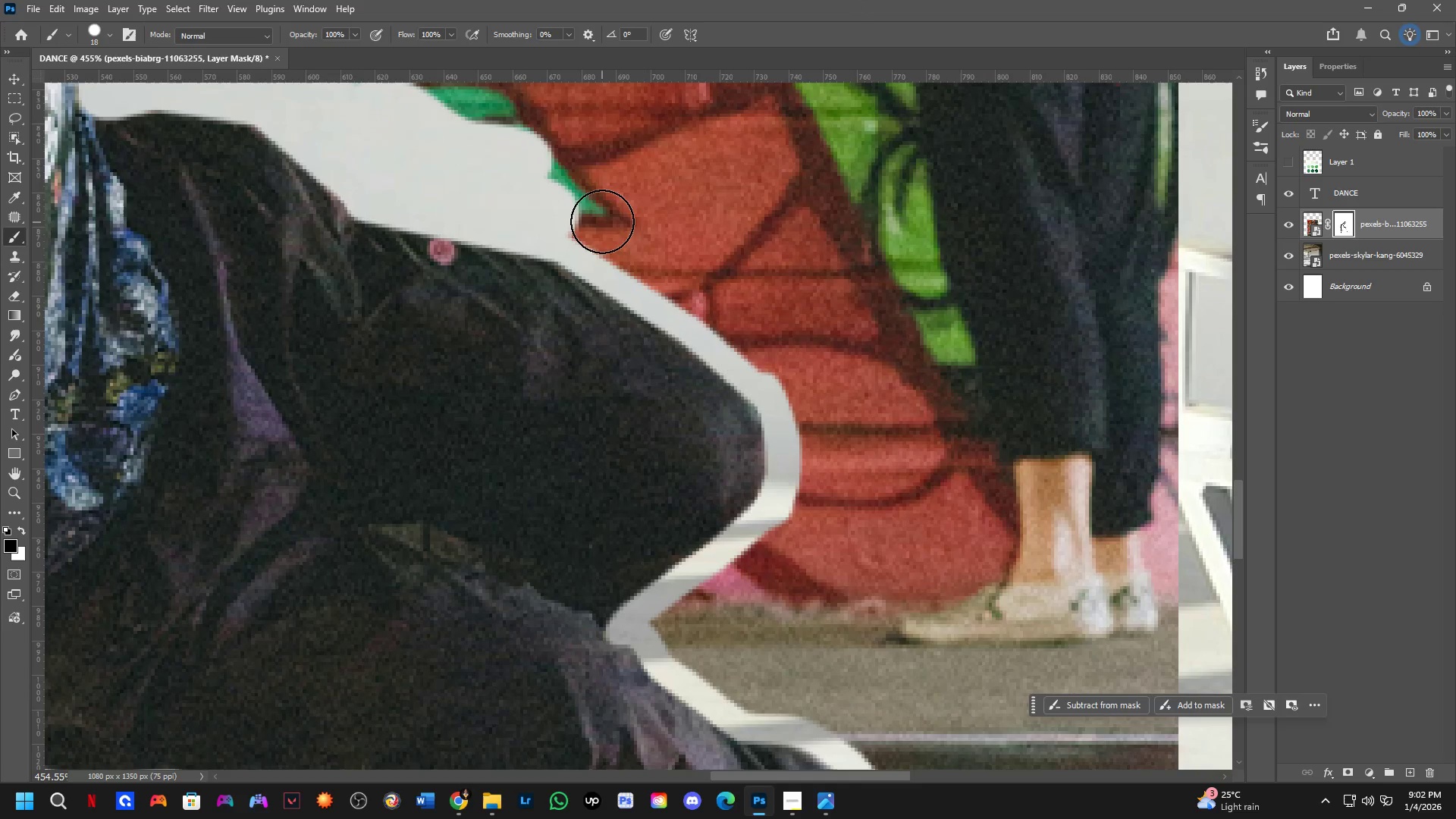 
key(Alt+AltLeft)
 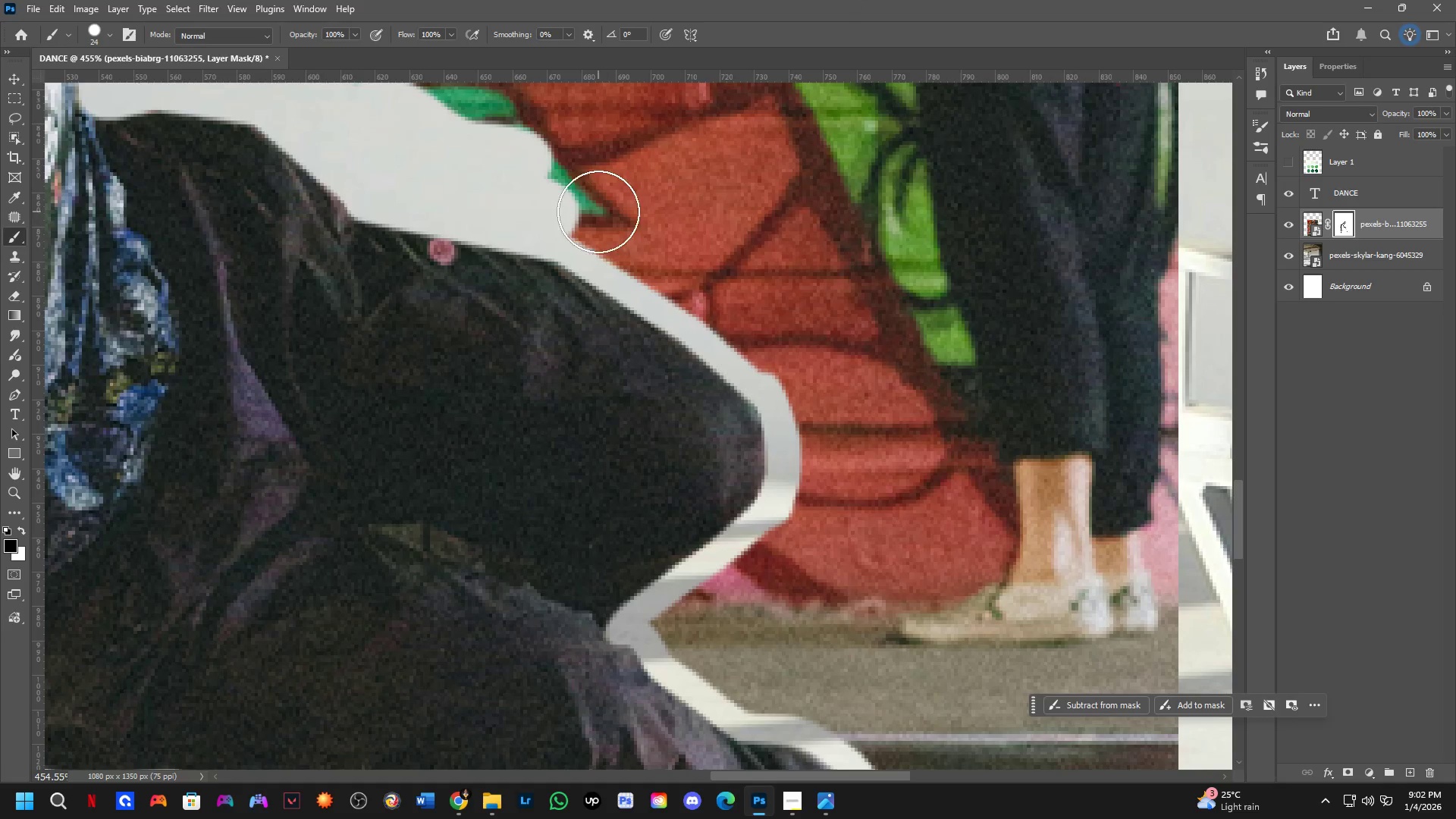 
left_click_drag(start_coordinate=[593, 211], to_coordinate=[551, 196])
 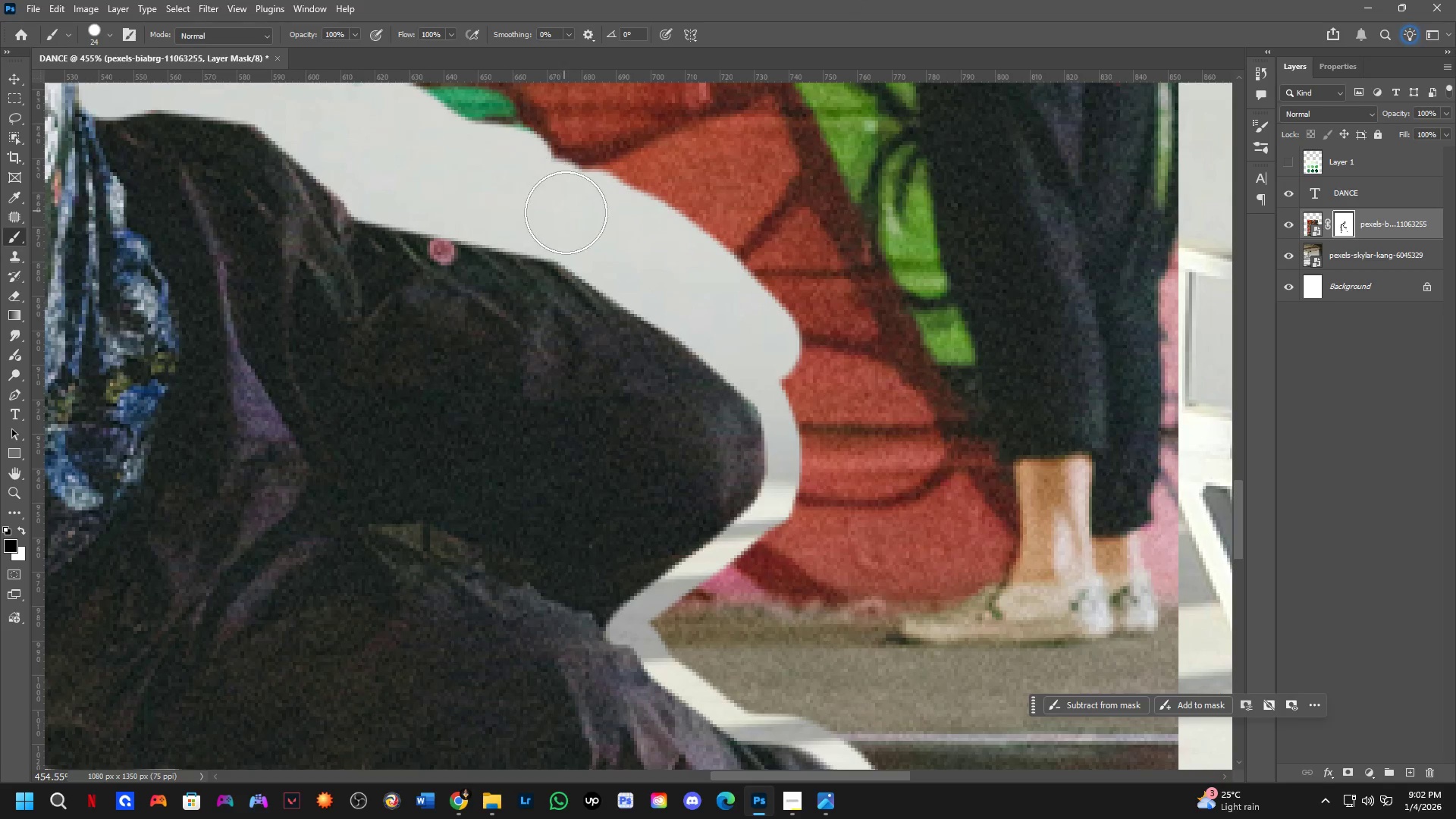 
scroll: coordinate [587, 232], scroll_direction: down, amount: 4.0
 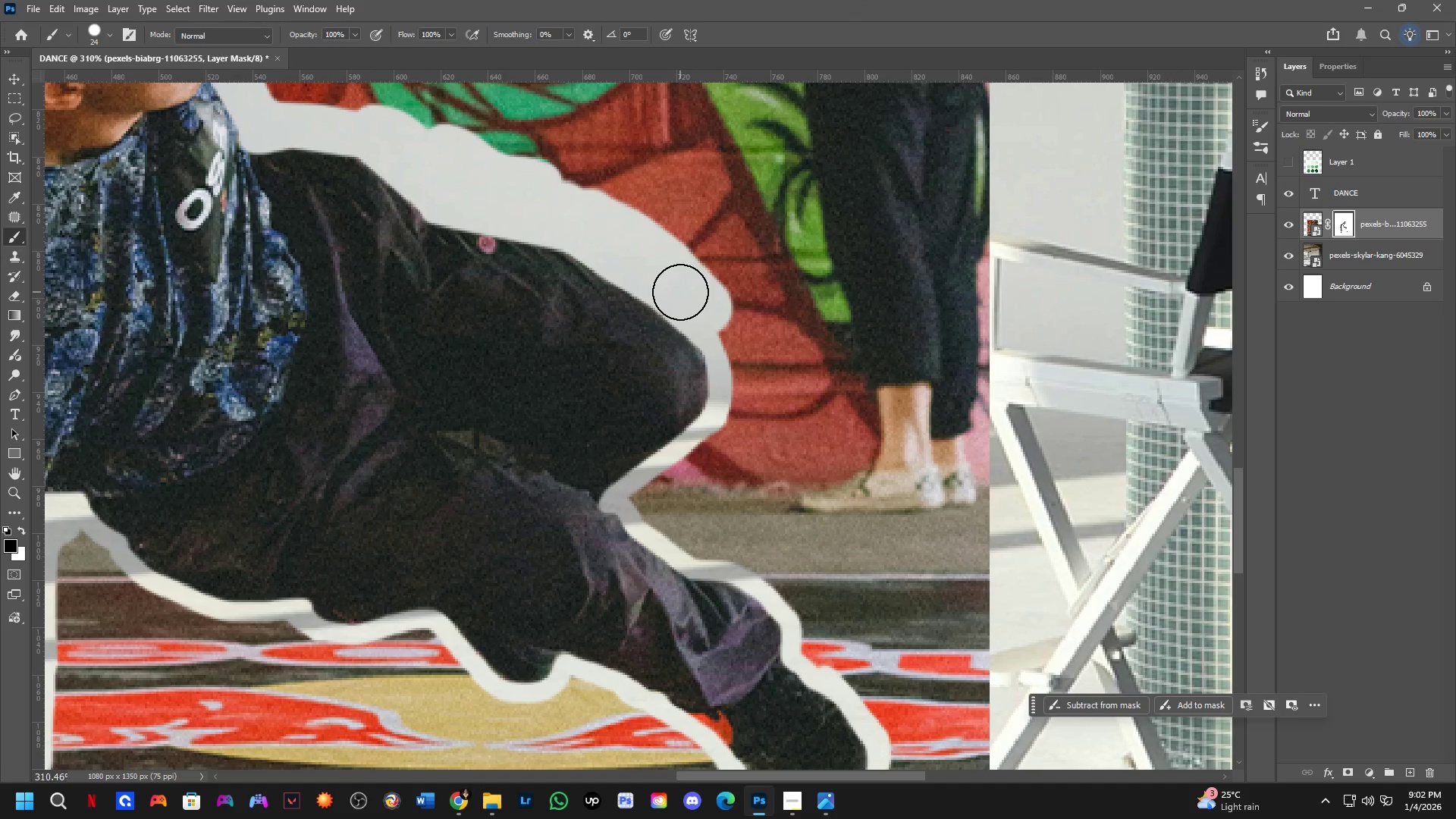 
left_click_drag(start_coordinate=[730, 310], to_coordinate=[648, 505])
 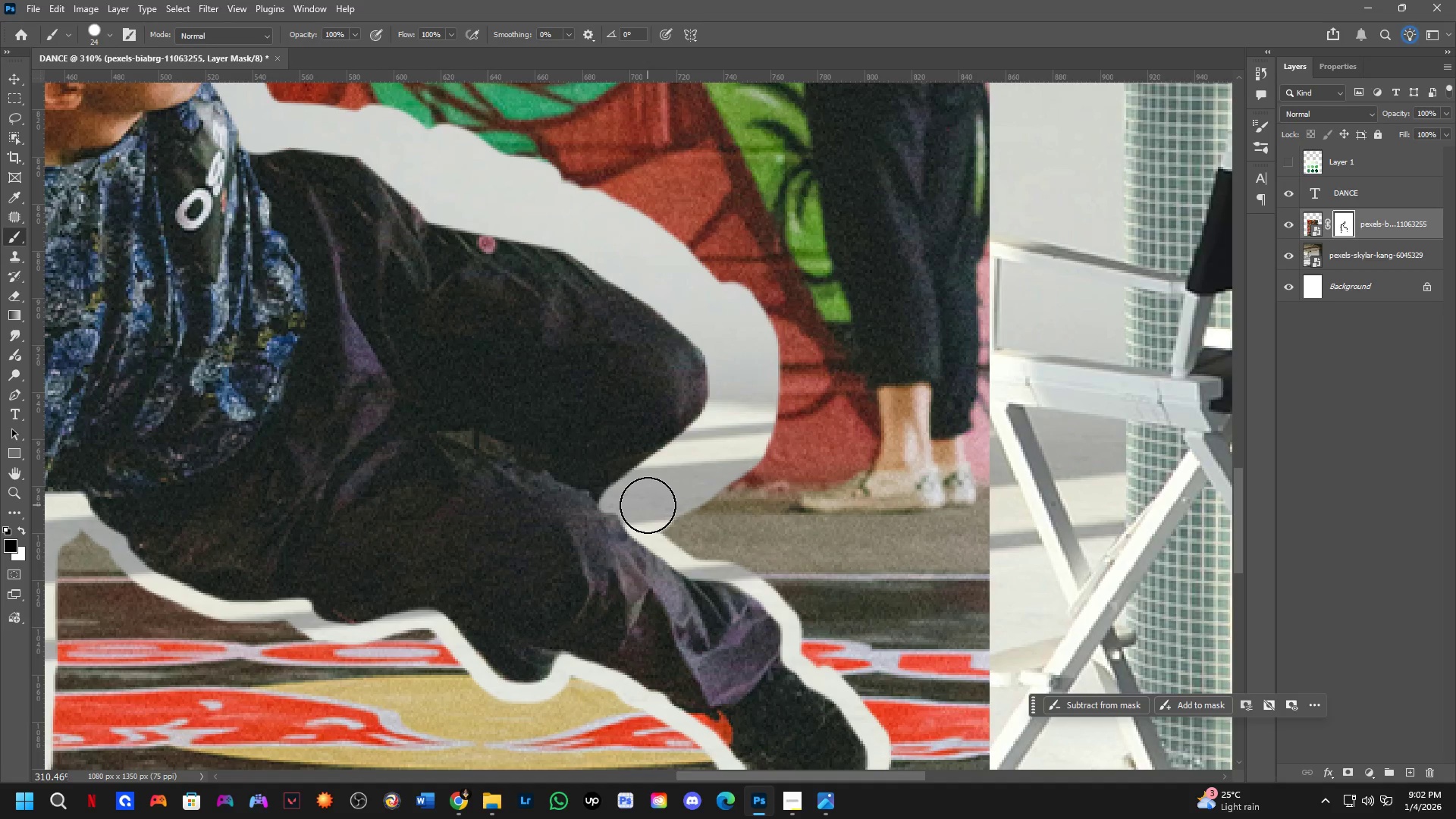 
left_click([648, 505])
 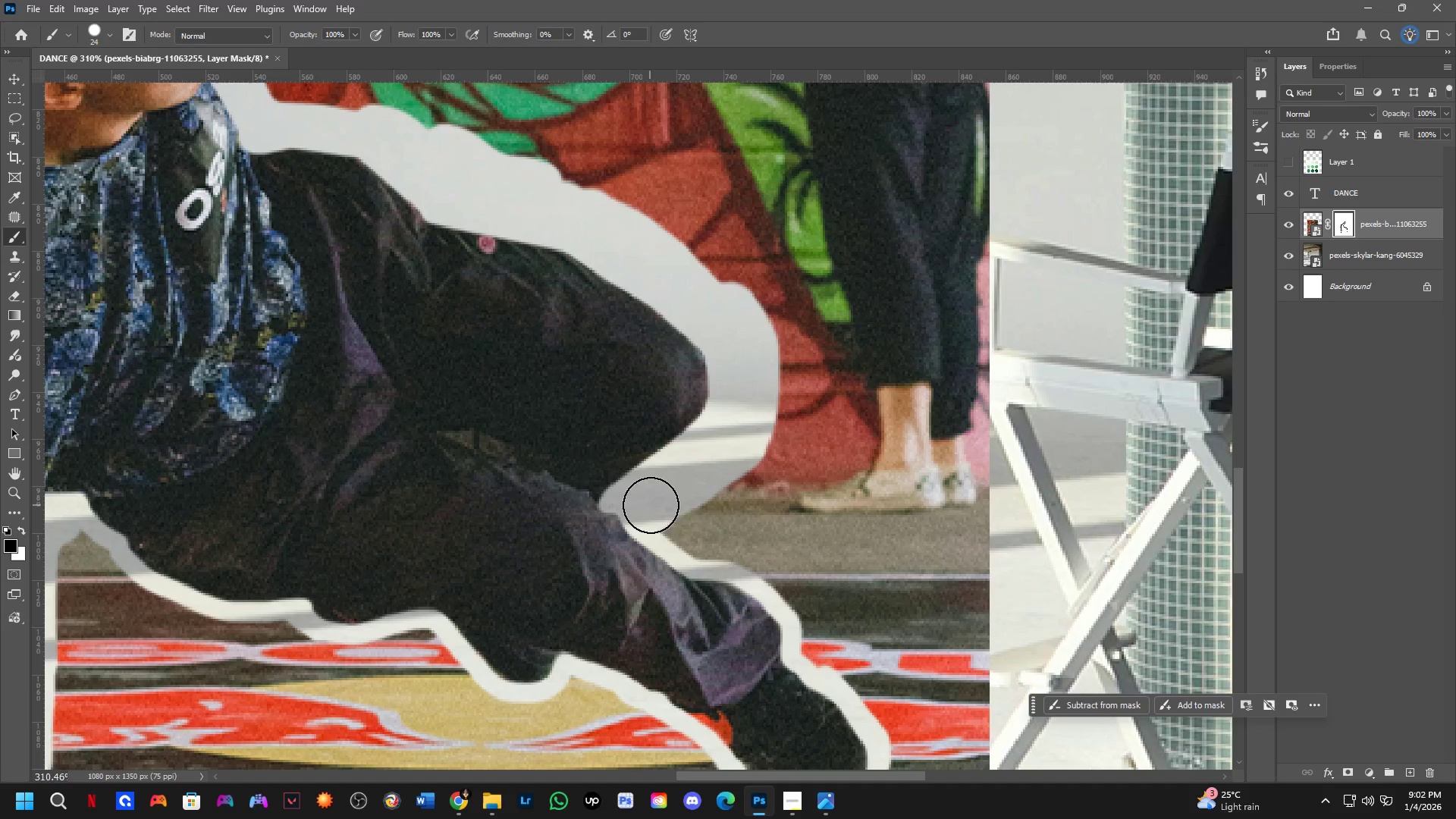 
left_click_drag(start_coordinate=[657, 508], to_coordinate=[677, 523])
 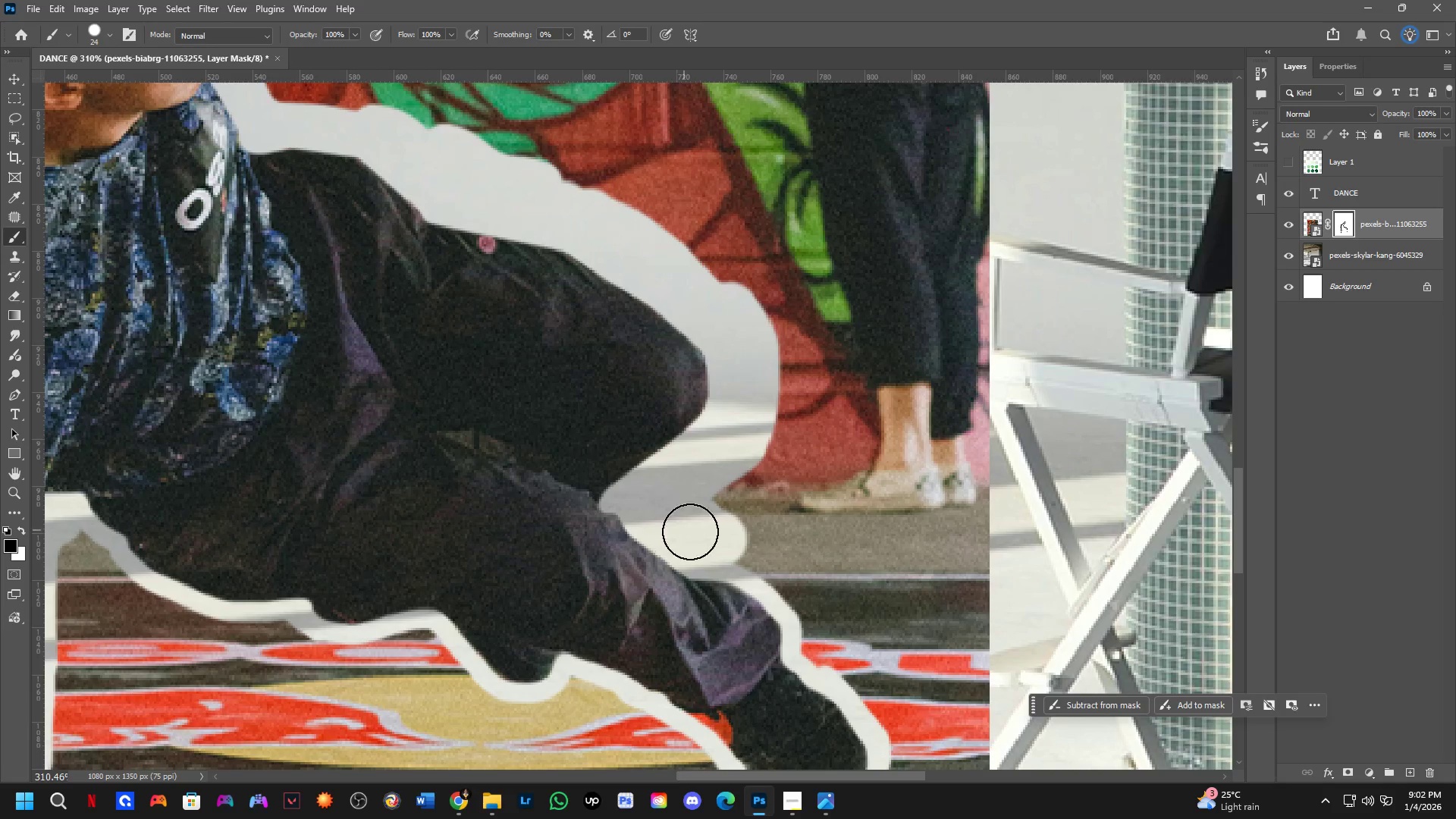 
hold_key(key=Space, duration=0.48)
 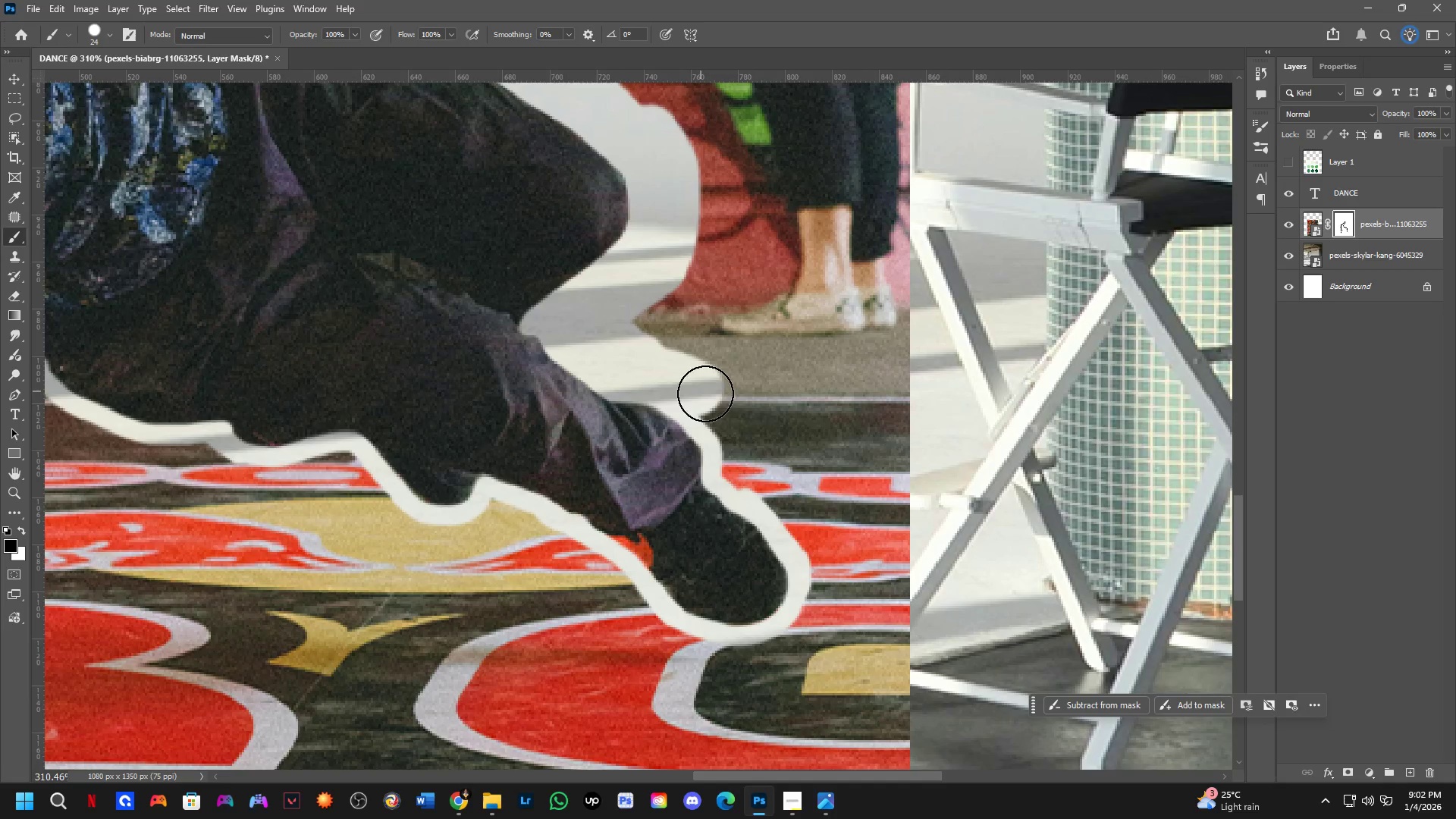 
left_click_drag(start_coordinate=[704, 533], to_coordinate=[627, 365])
 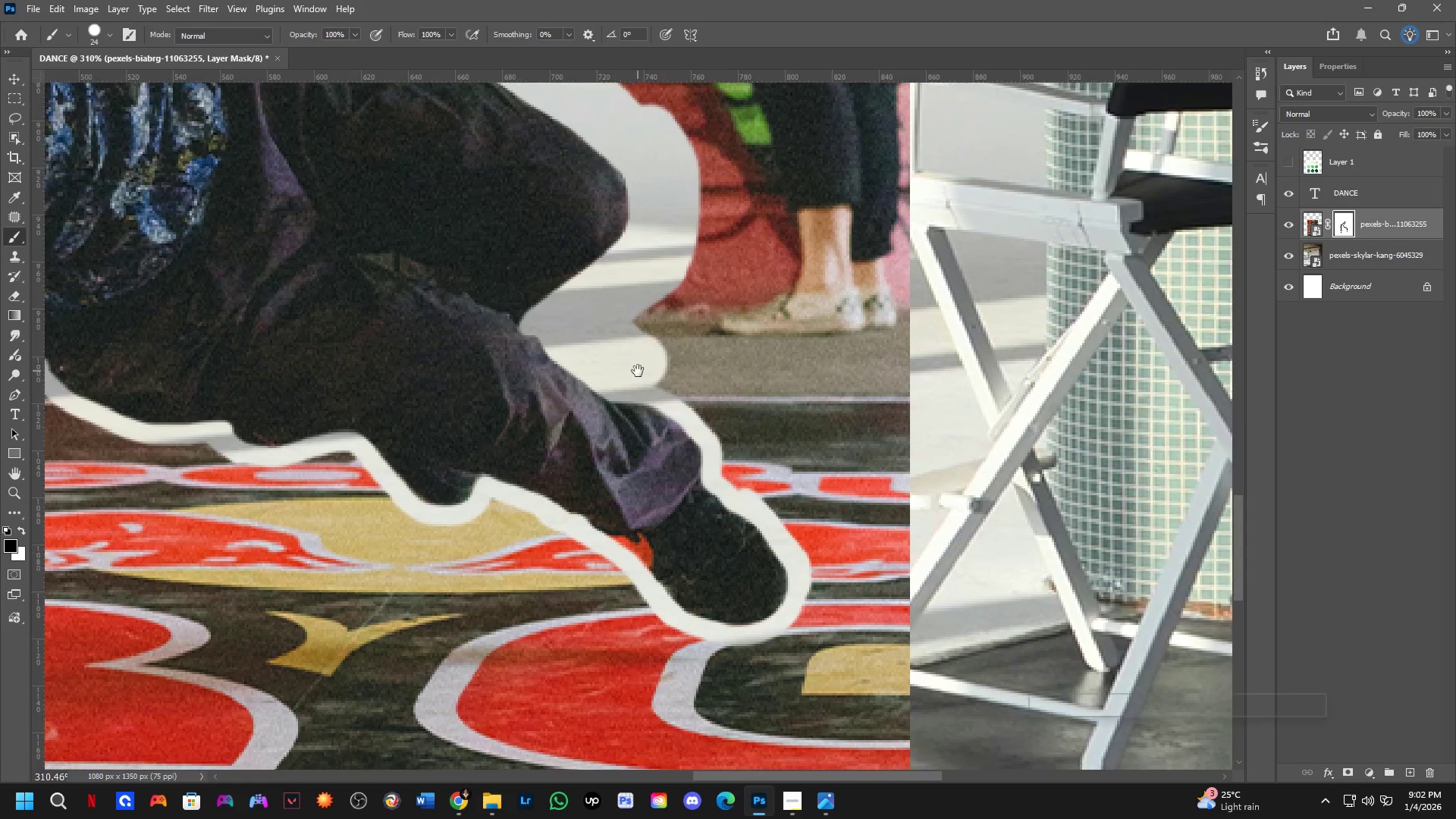 
left_click_drag(start_coordinate=[642, 372], to_coordinate=[835, 548])
 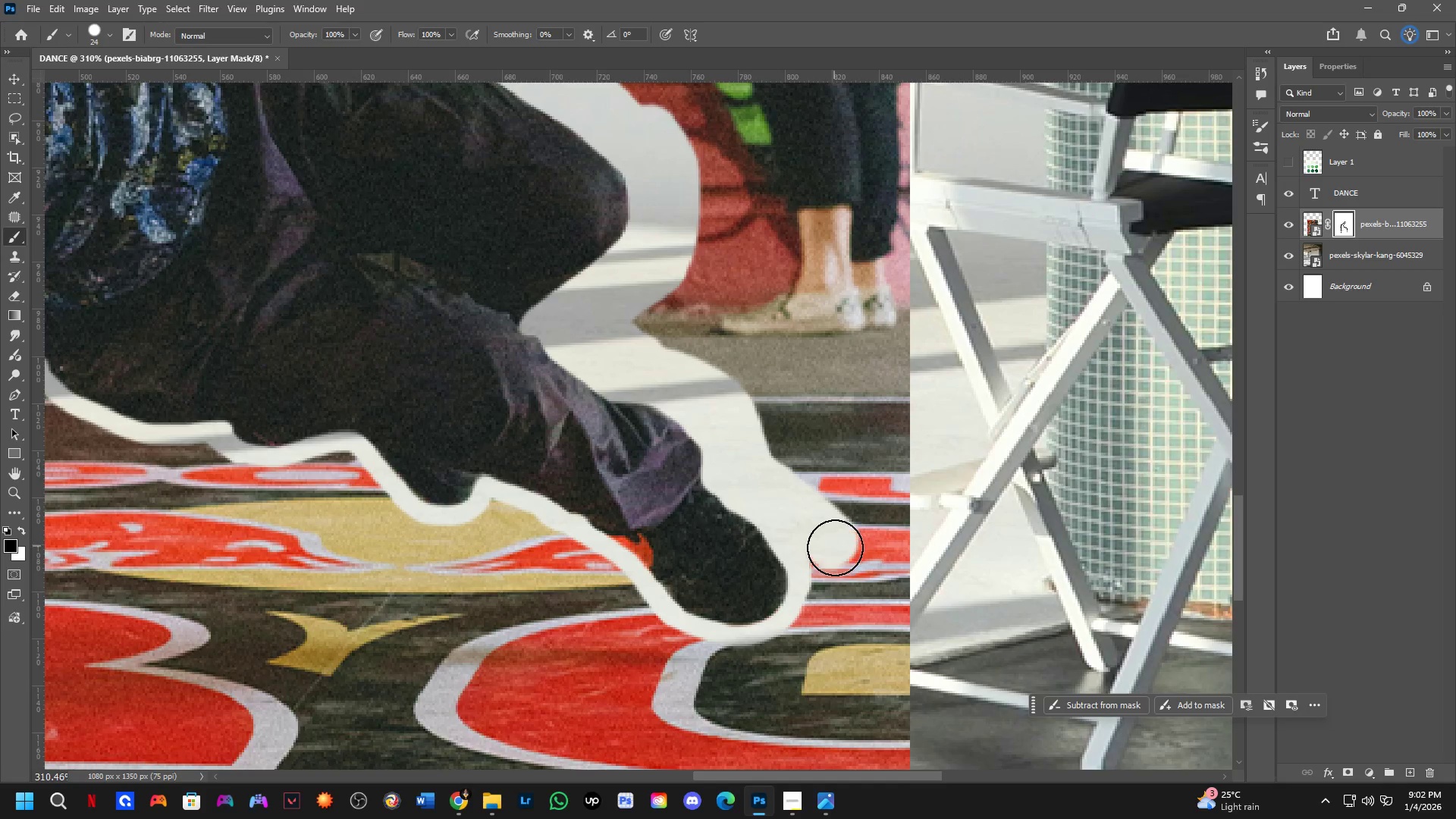 
hold_key(key=Space, duration=0.47)
 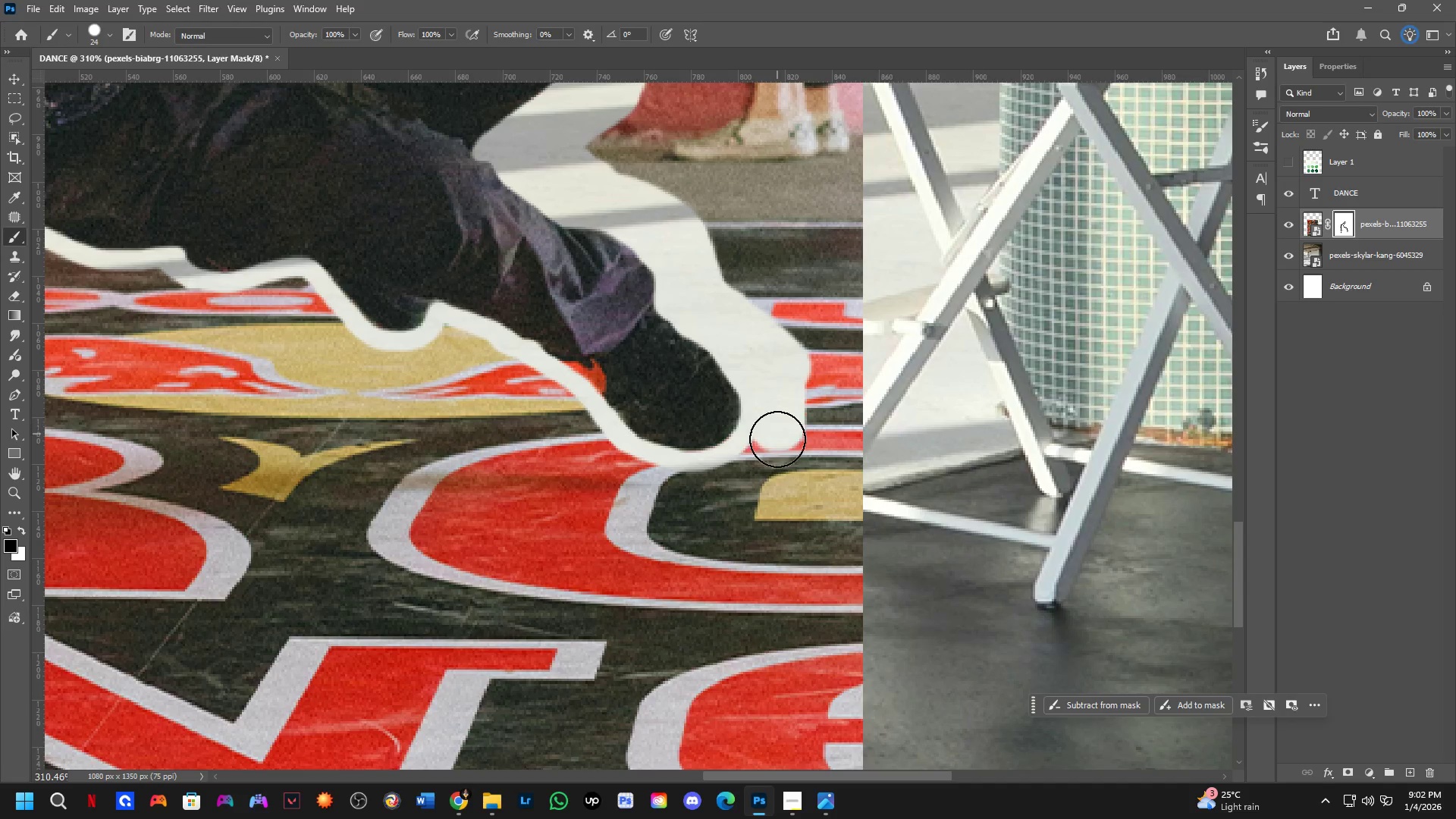 
left_click_drag(start_coordinate=[836, 551], to_coordinate=[789, 376])
 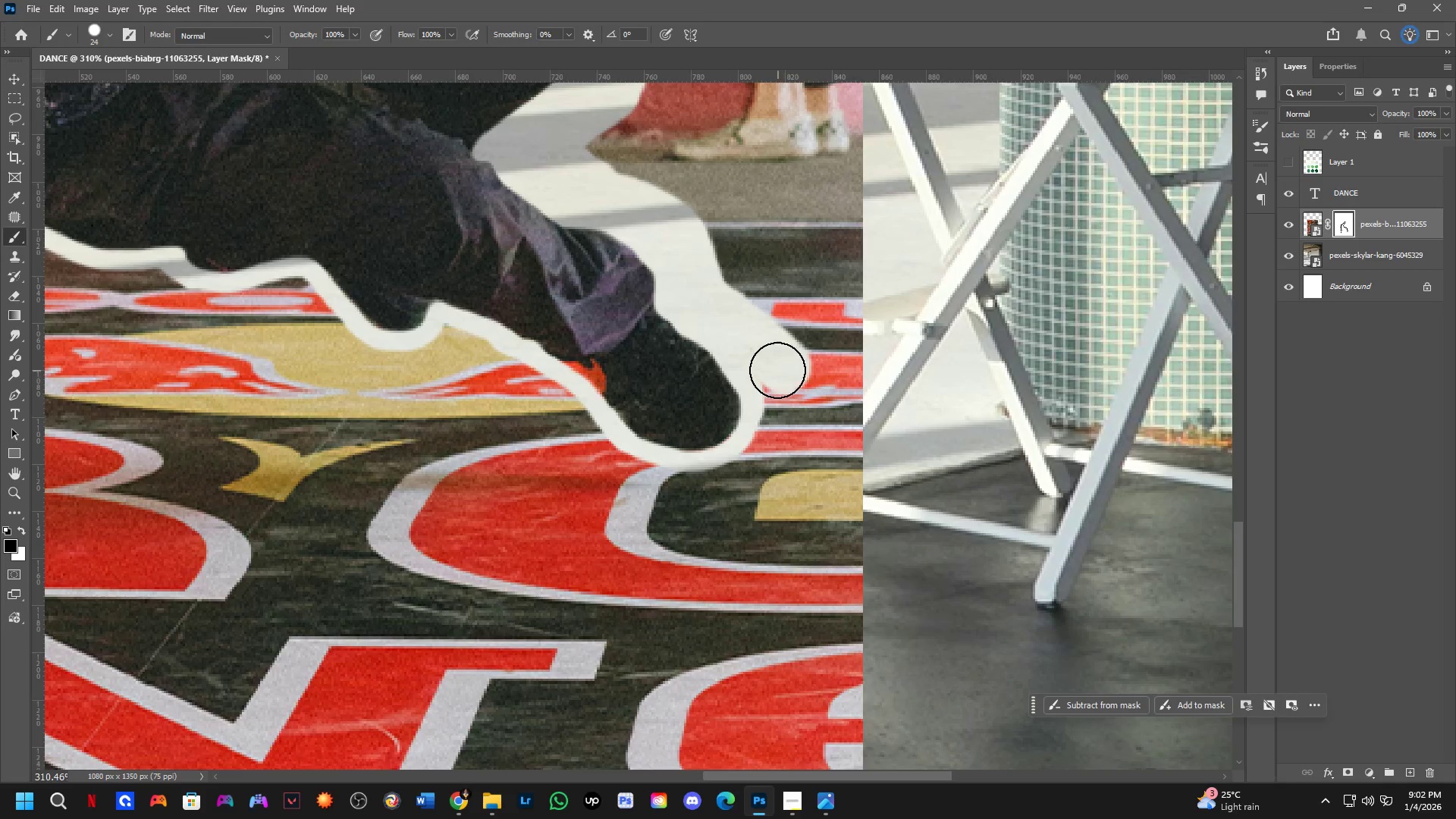 
left_click_drag(start_coordinate=[777, 369], to_coordinate=[457, 344])
 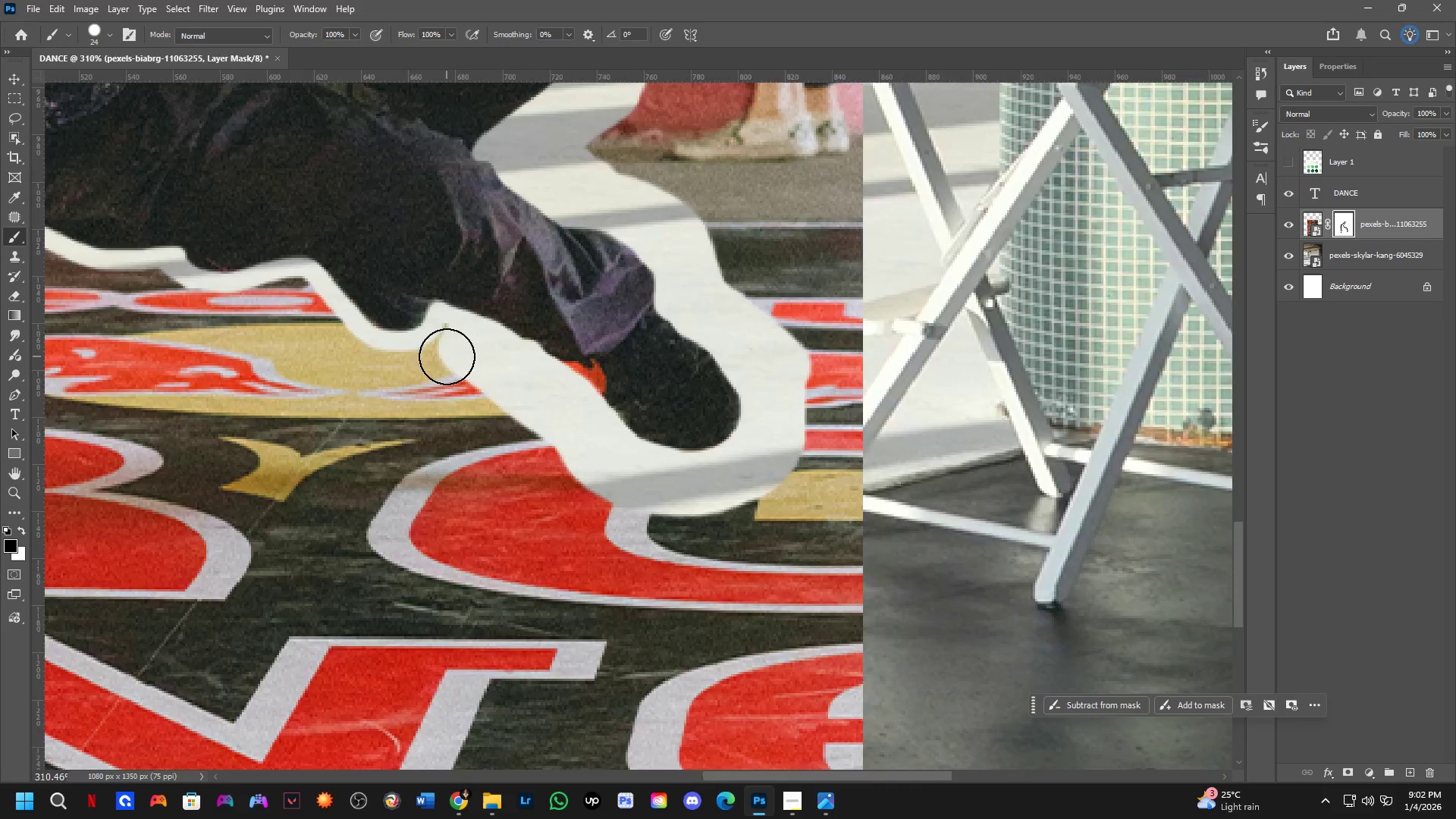 
hold_key(key=AltLeft, duration=0.44)
 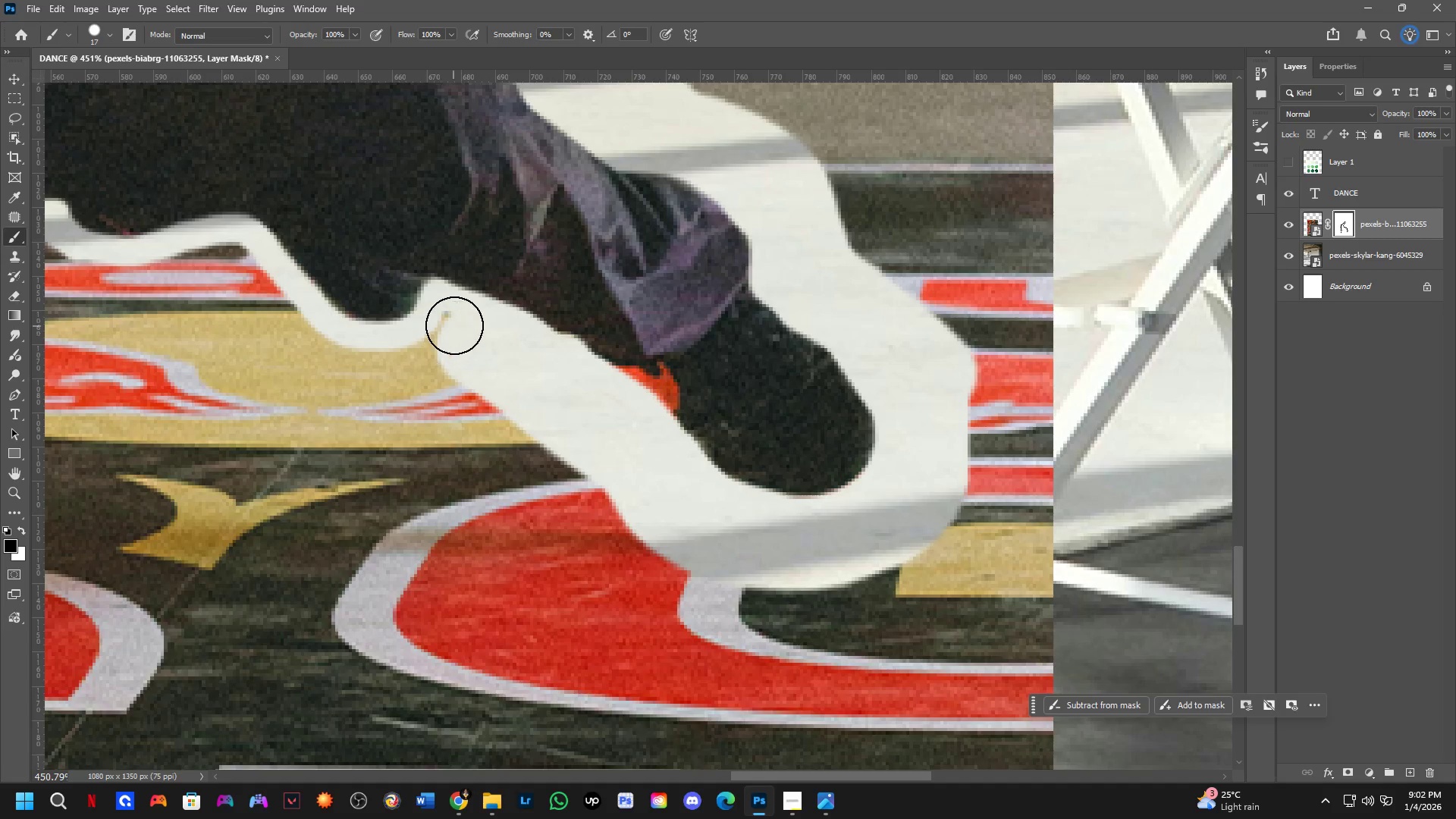 
scroll: coordinate [439, 349], scroll_direction: up, amount: 4.0
 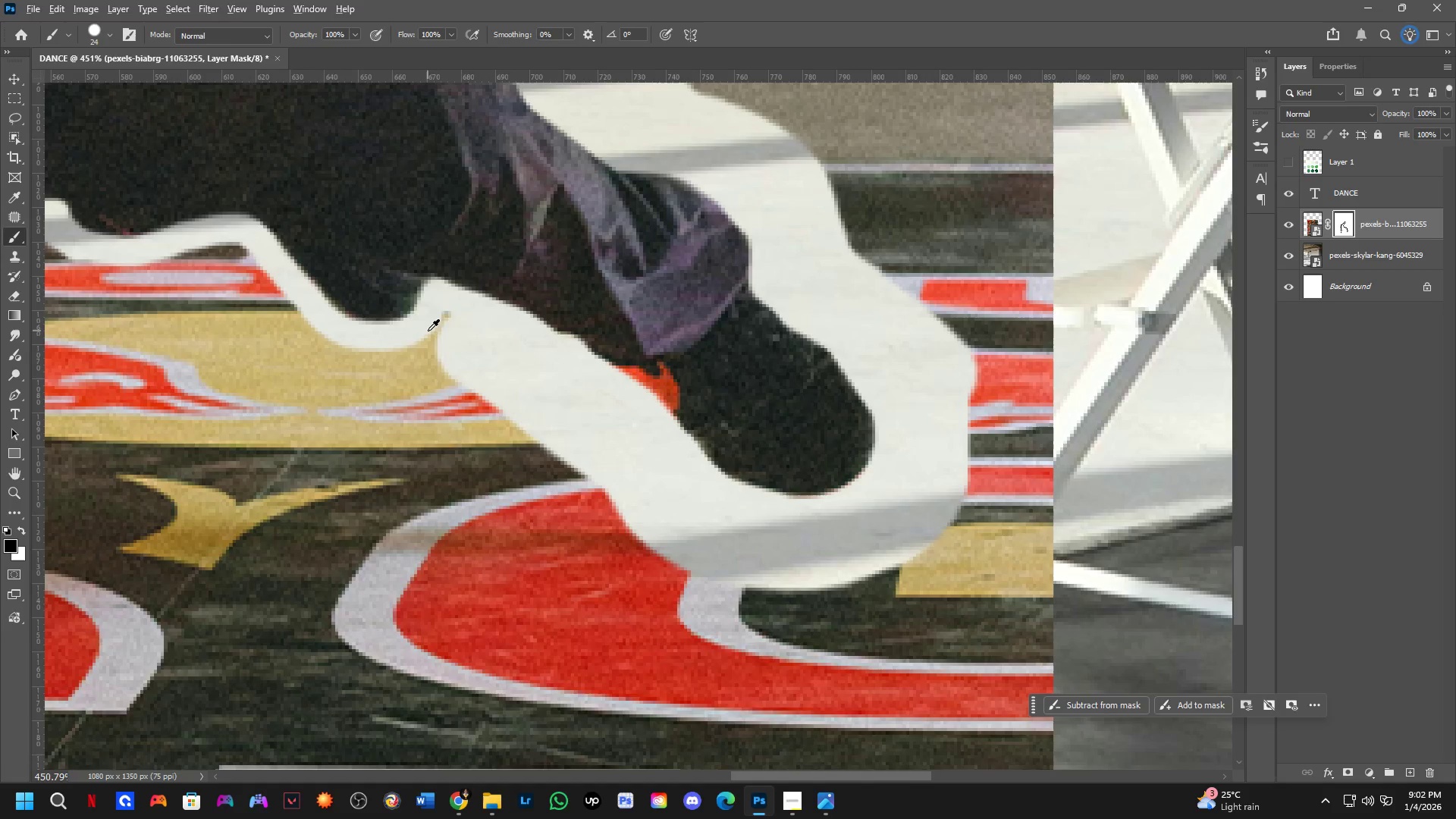 
left_click_drag(start_coordinate=[455, 325], to_coordinate=[405, 378])
 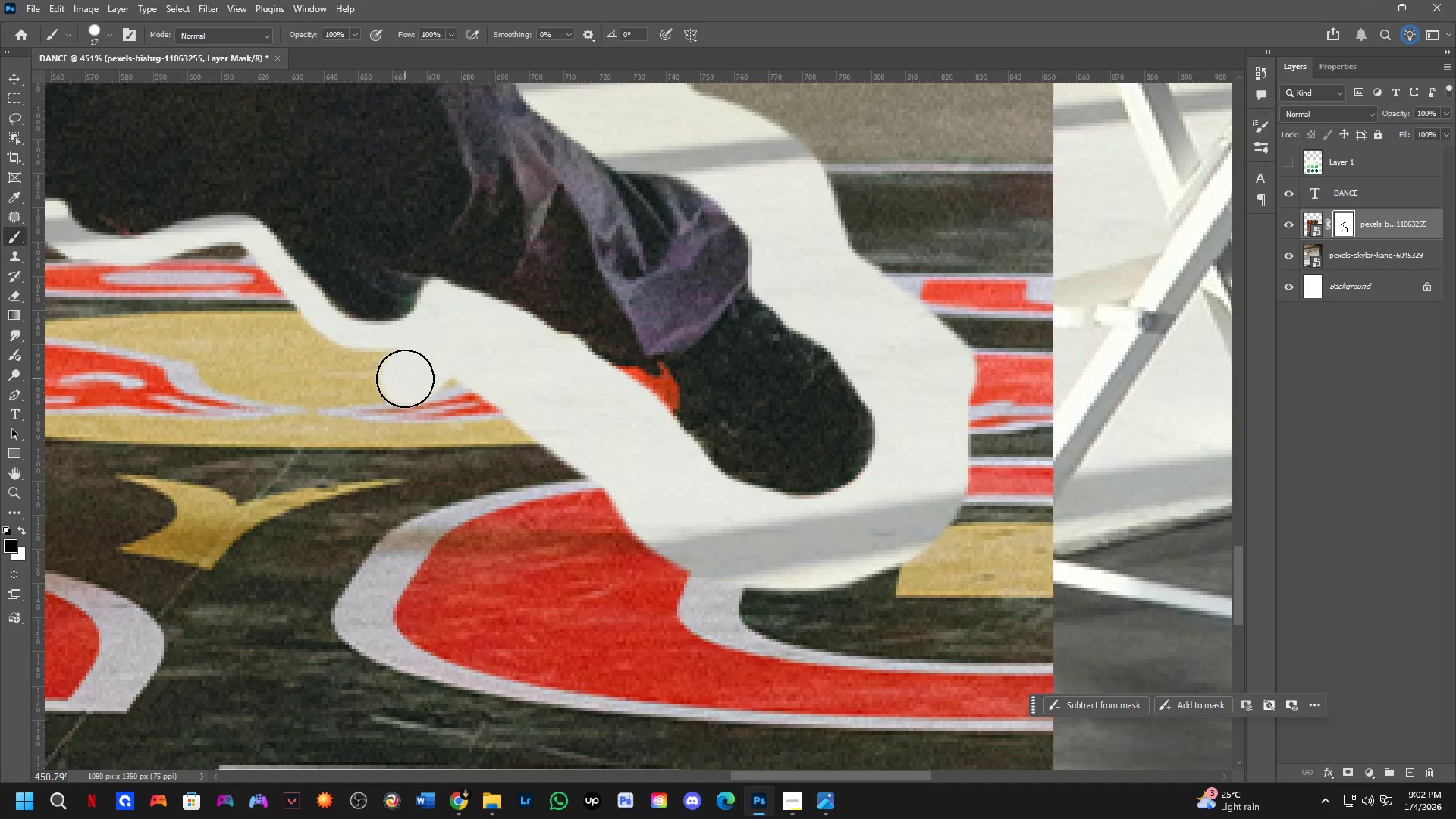 
hold_key(key=Space, duration=0.53)
 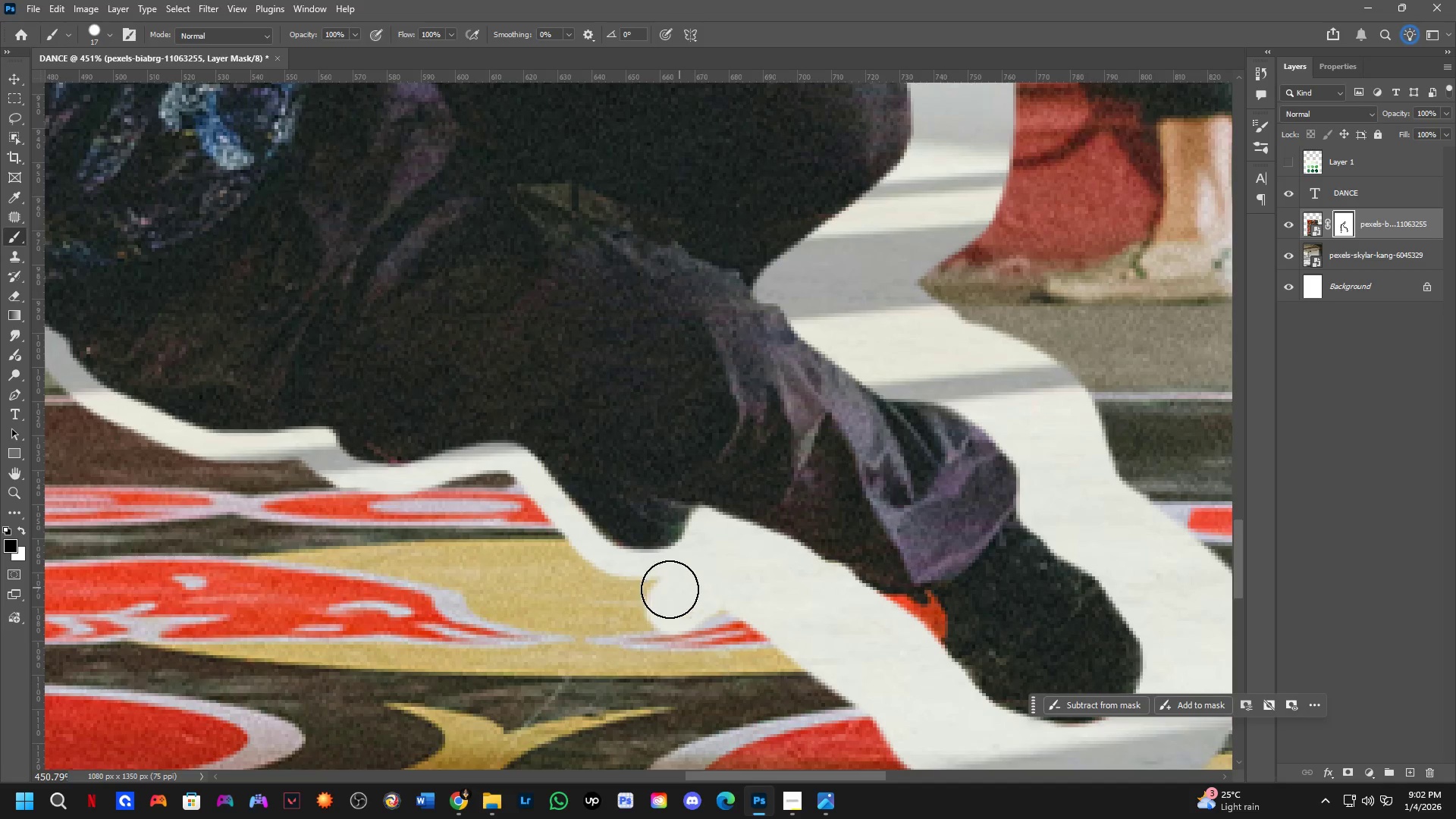 
left_click_drag(start_coordinate=[405, 378], to_coordinate=[673, 607])
 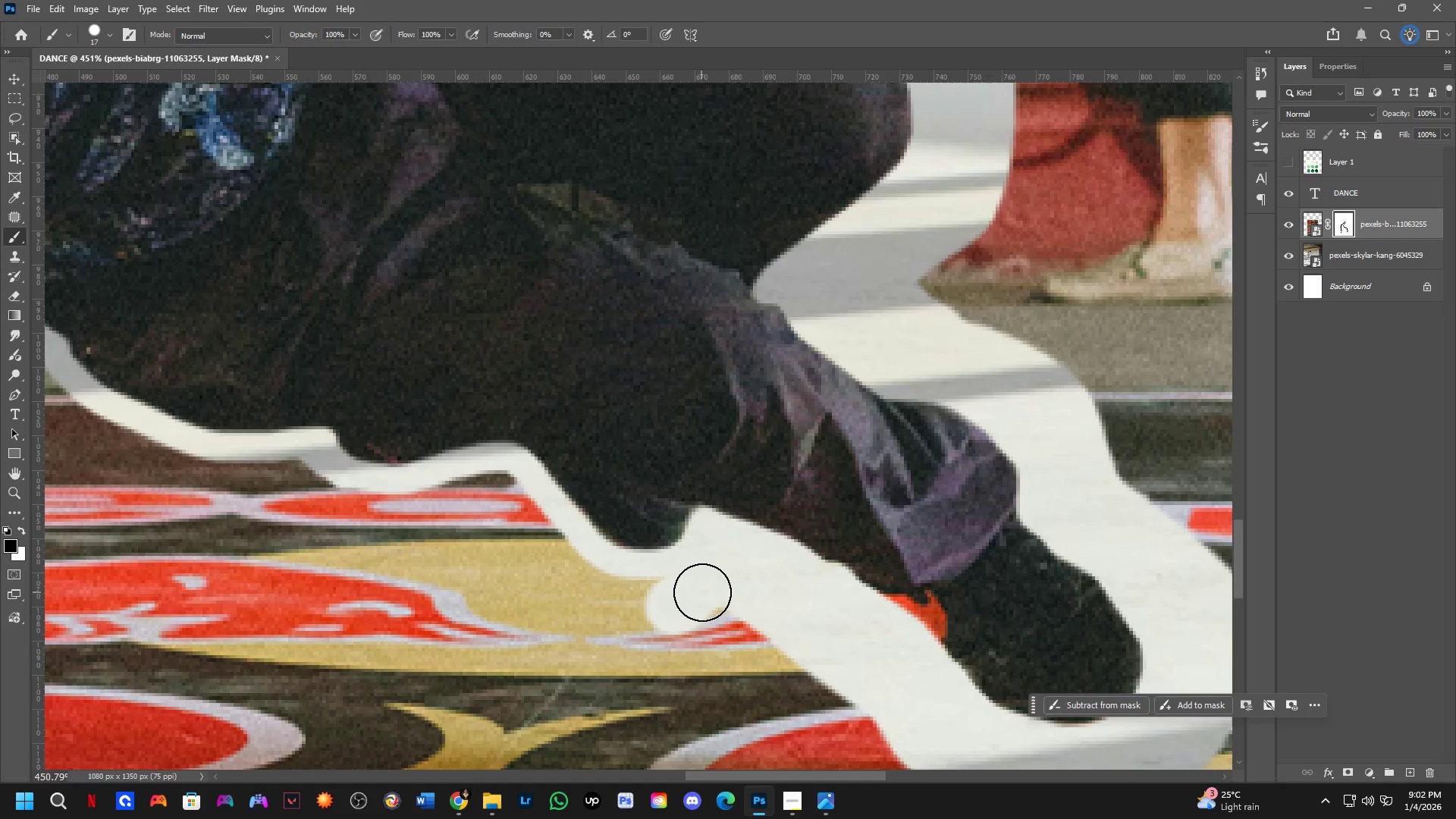 
left_click_drag(start_coordinate=[704, 588], to_coordinate=[285, 459])
 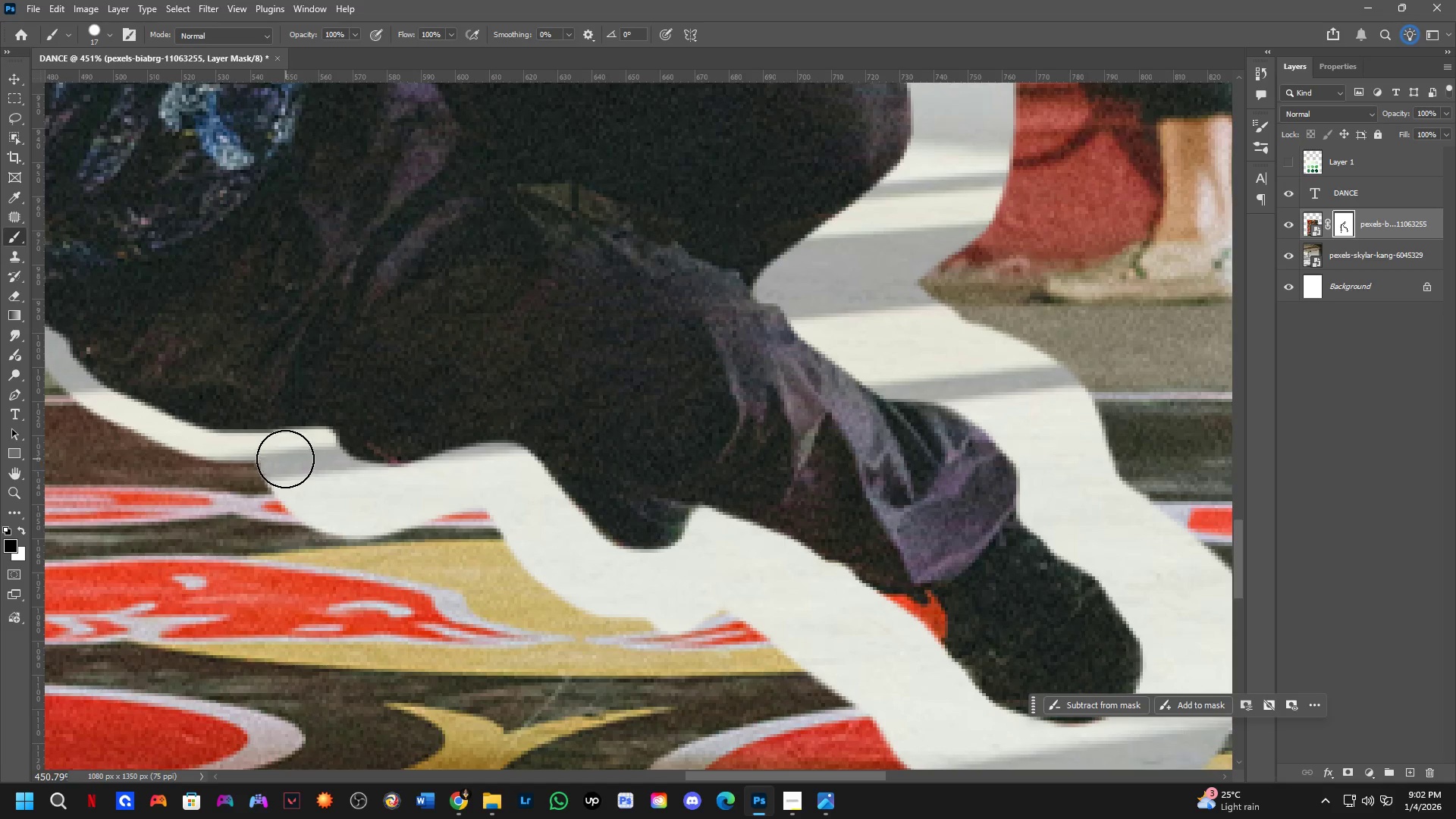 
hold_key(key=Space, duration=0.78)
 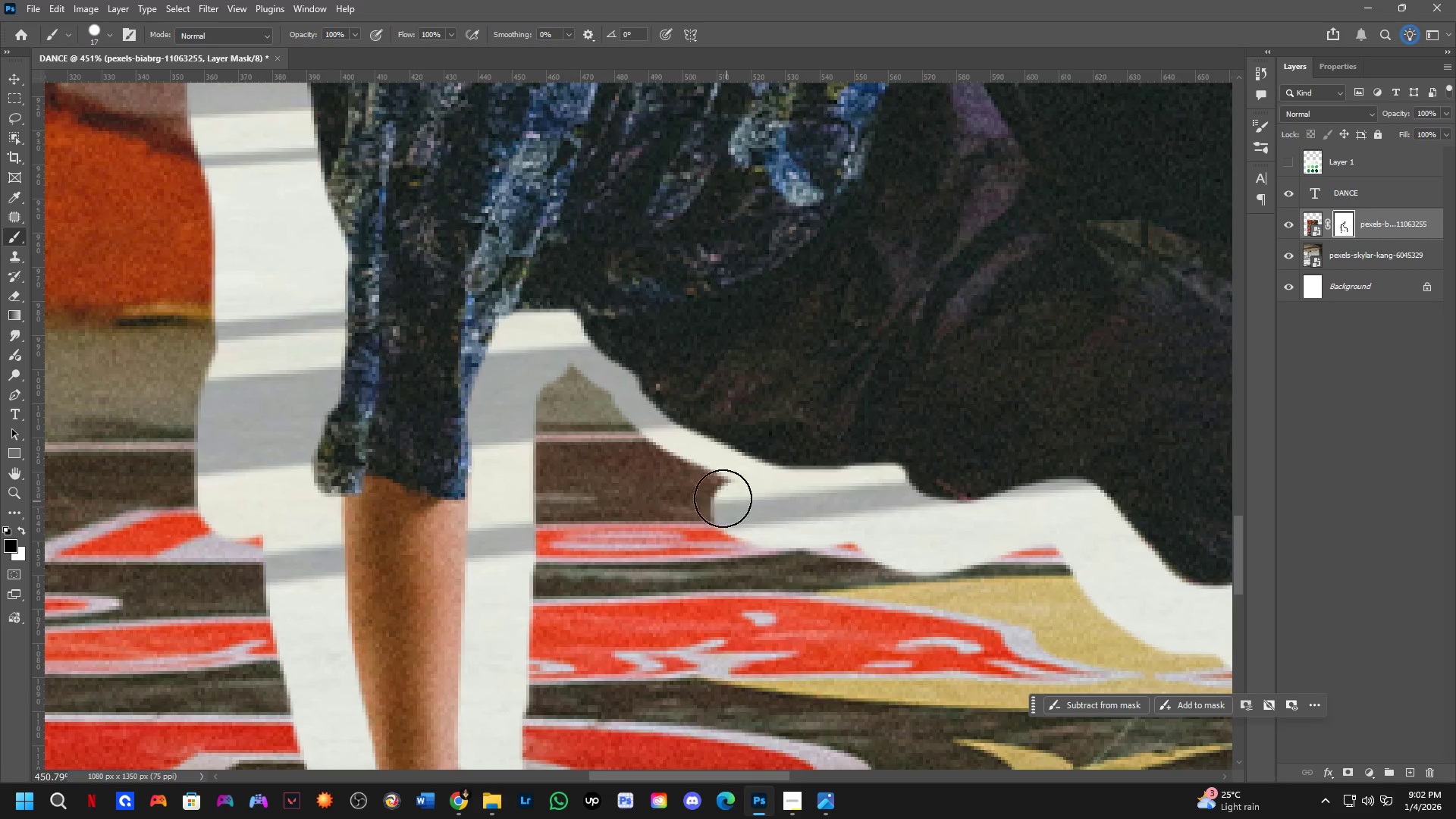 
left_click_drag(start_coordinate=[285, 477], to_coordinate=[855, 513])
 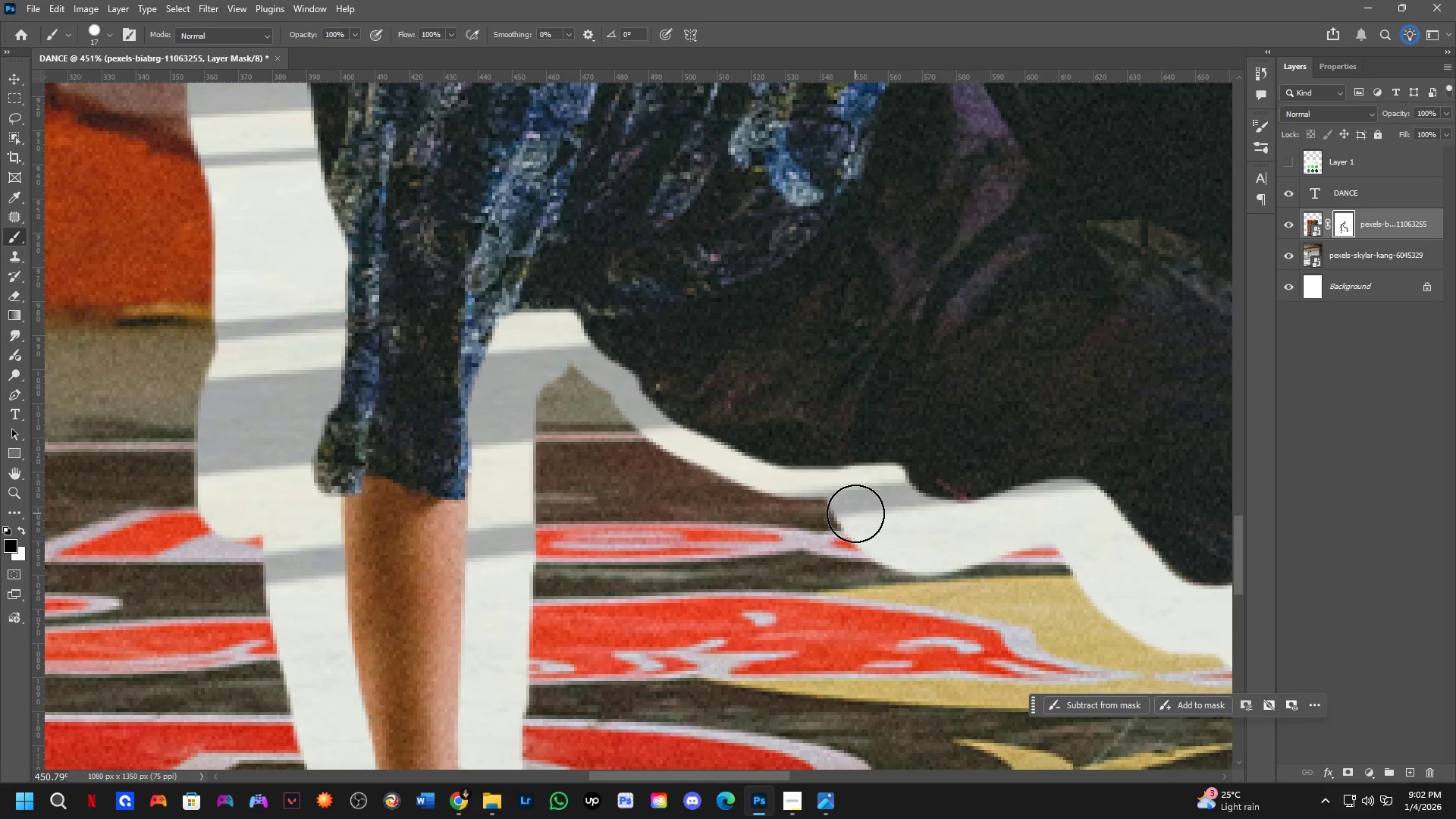 
left_click_drag(start_coordinate=[854, 513], to_coordinate=[541, 602])
 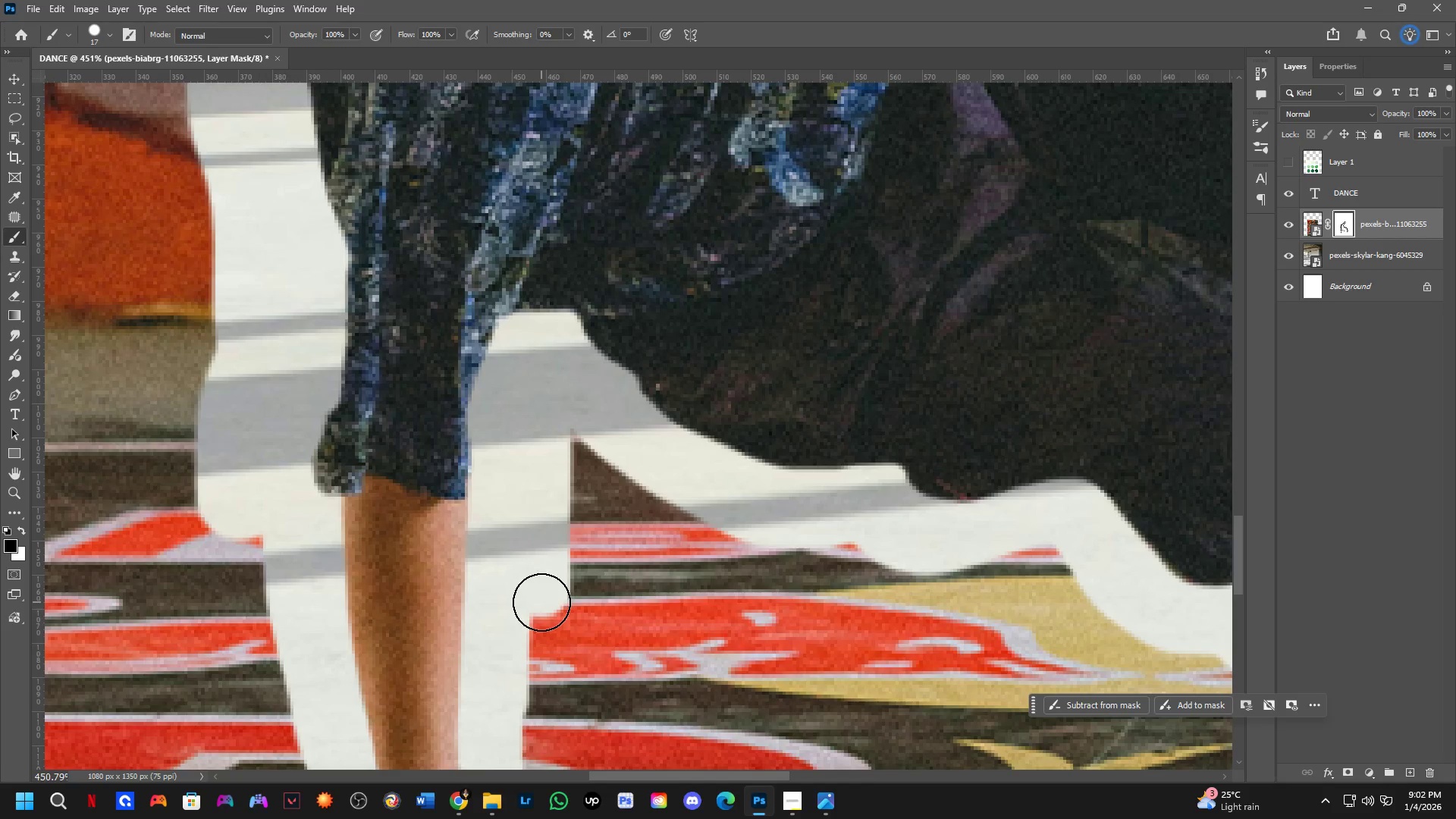 
key(Alt+AltLeft)
 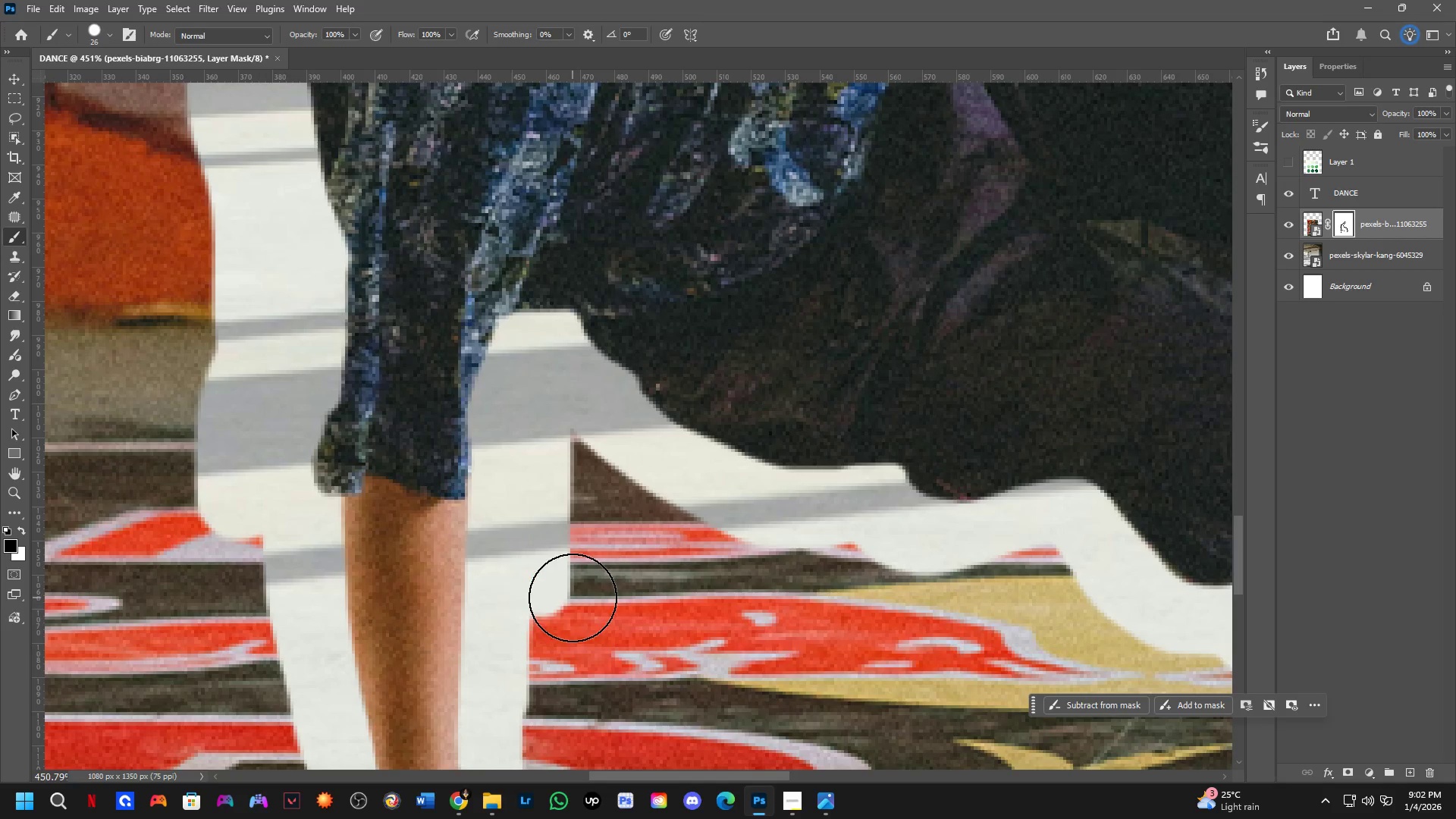 
left_click_drag(start_coordinate=[566, 597], to_coordinate=[1112, 617])
 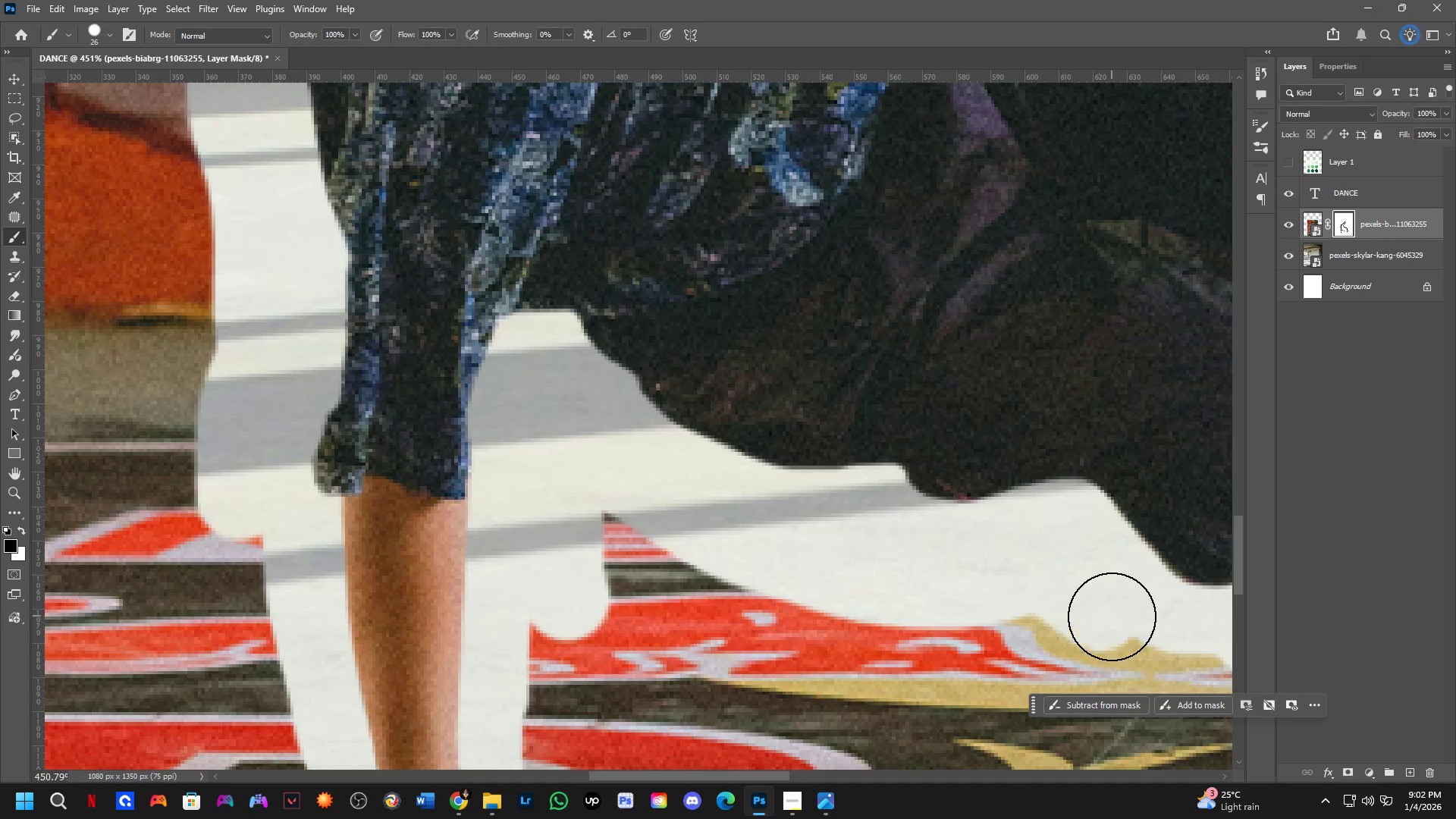 
hold_key(key=Space, duration=0.47)
 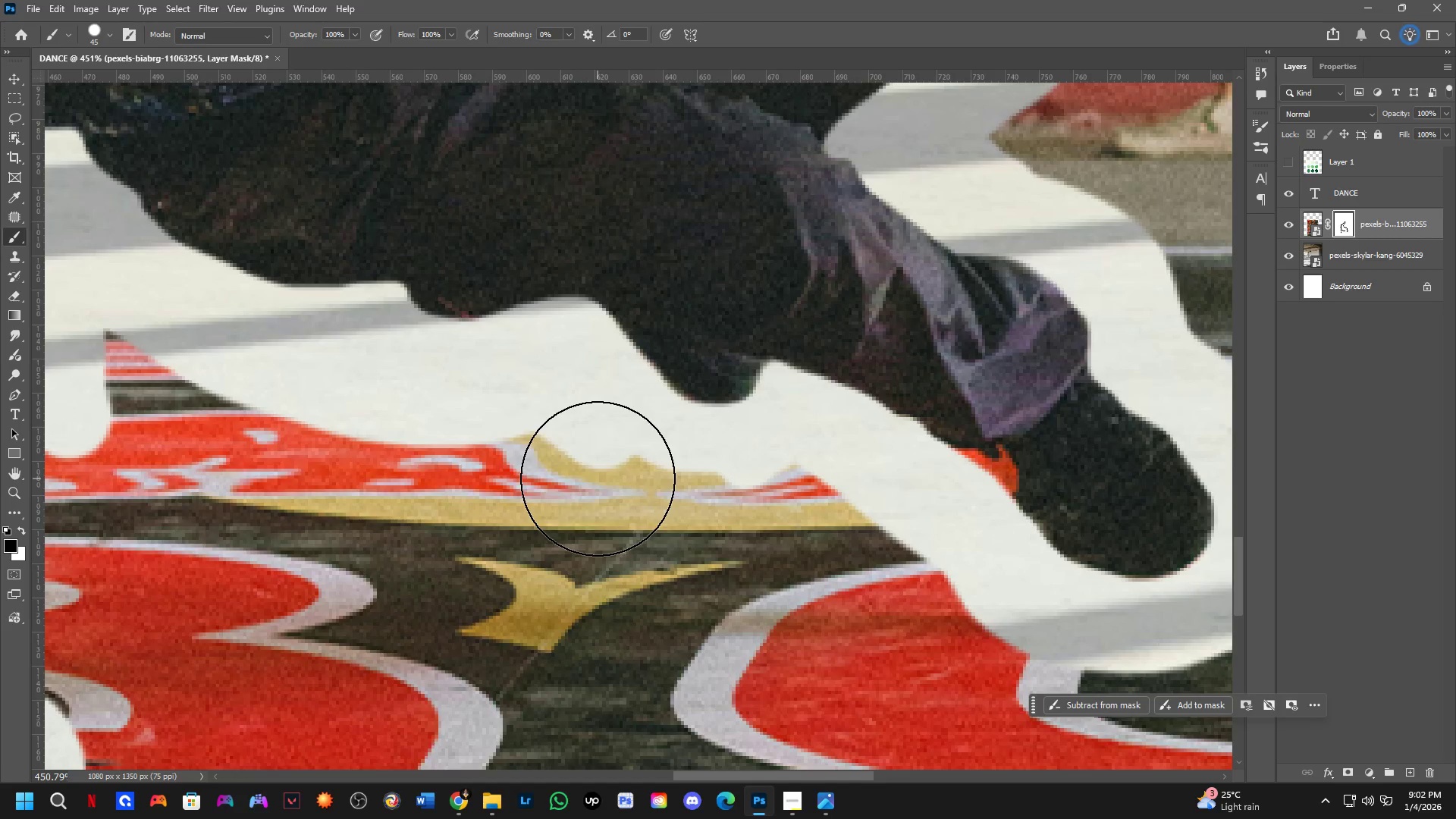 
left_click_drag(start_coordinate=[1078, 614], to_coordinate=[580, 432])
 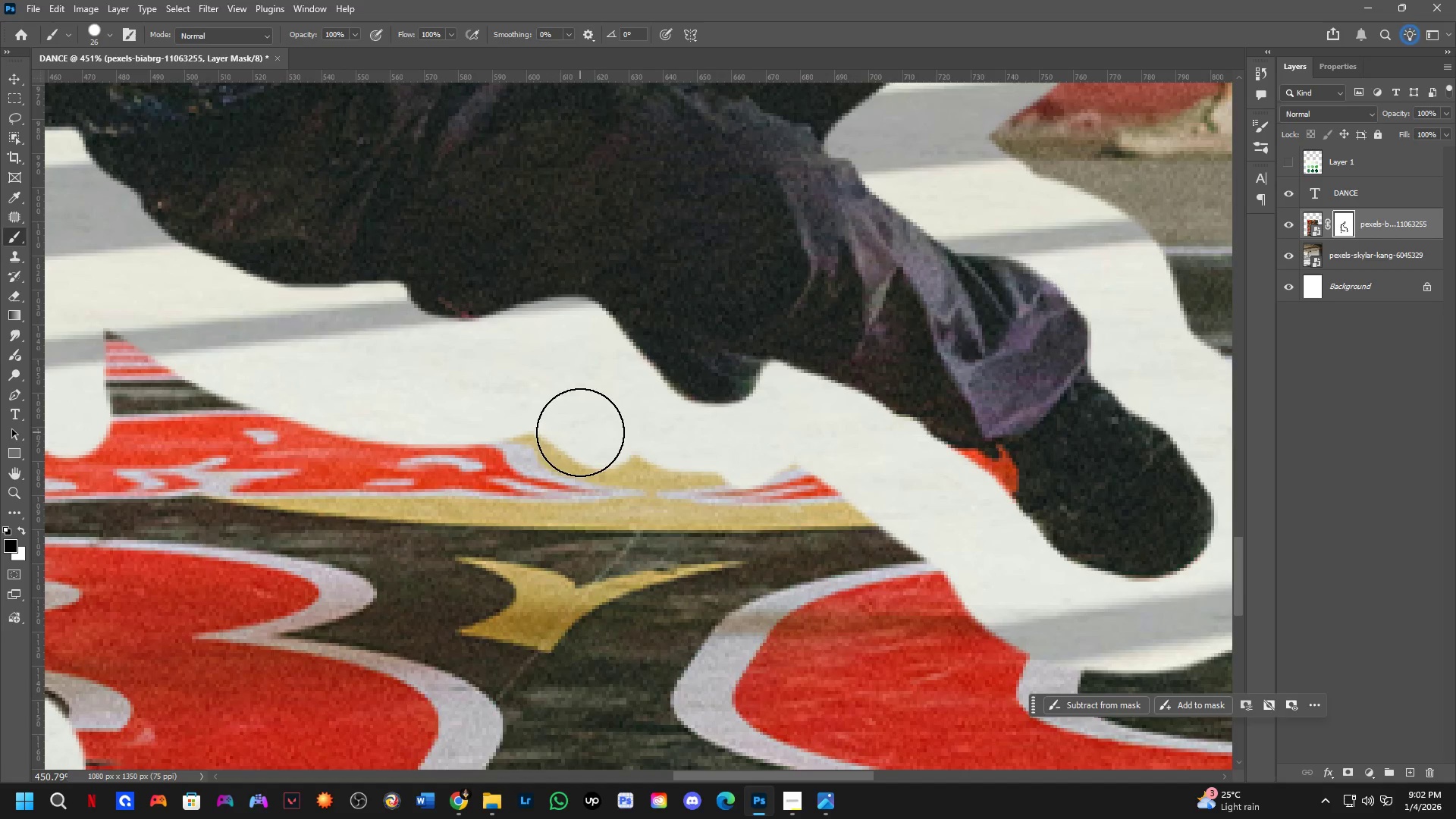 
key(Alt+AltLeft)
 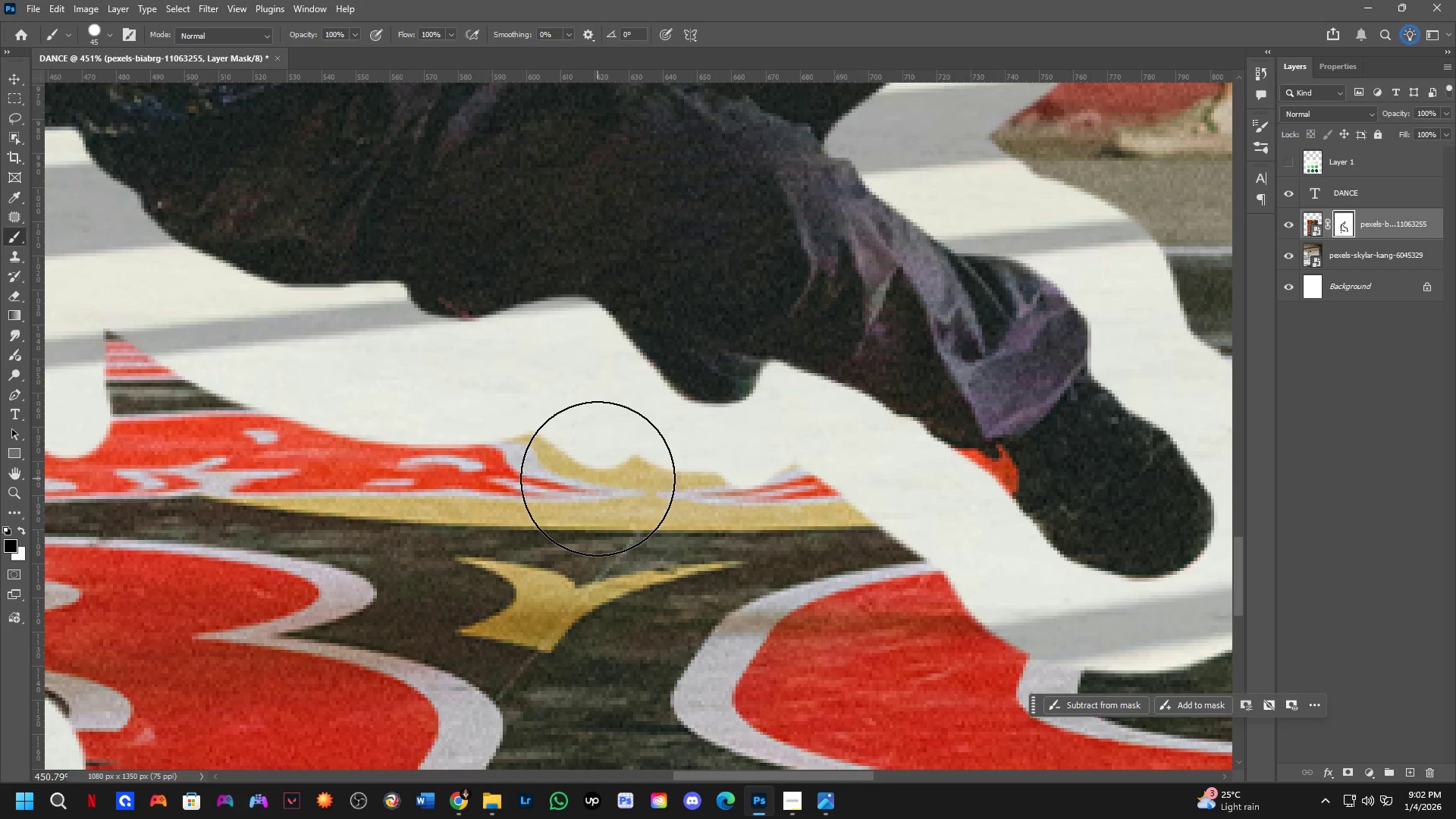 
left_click_drag(start_coordinate=[598, 479], to_coordinate=[952, 628])
 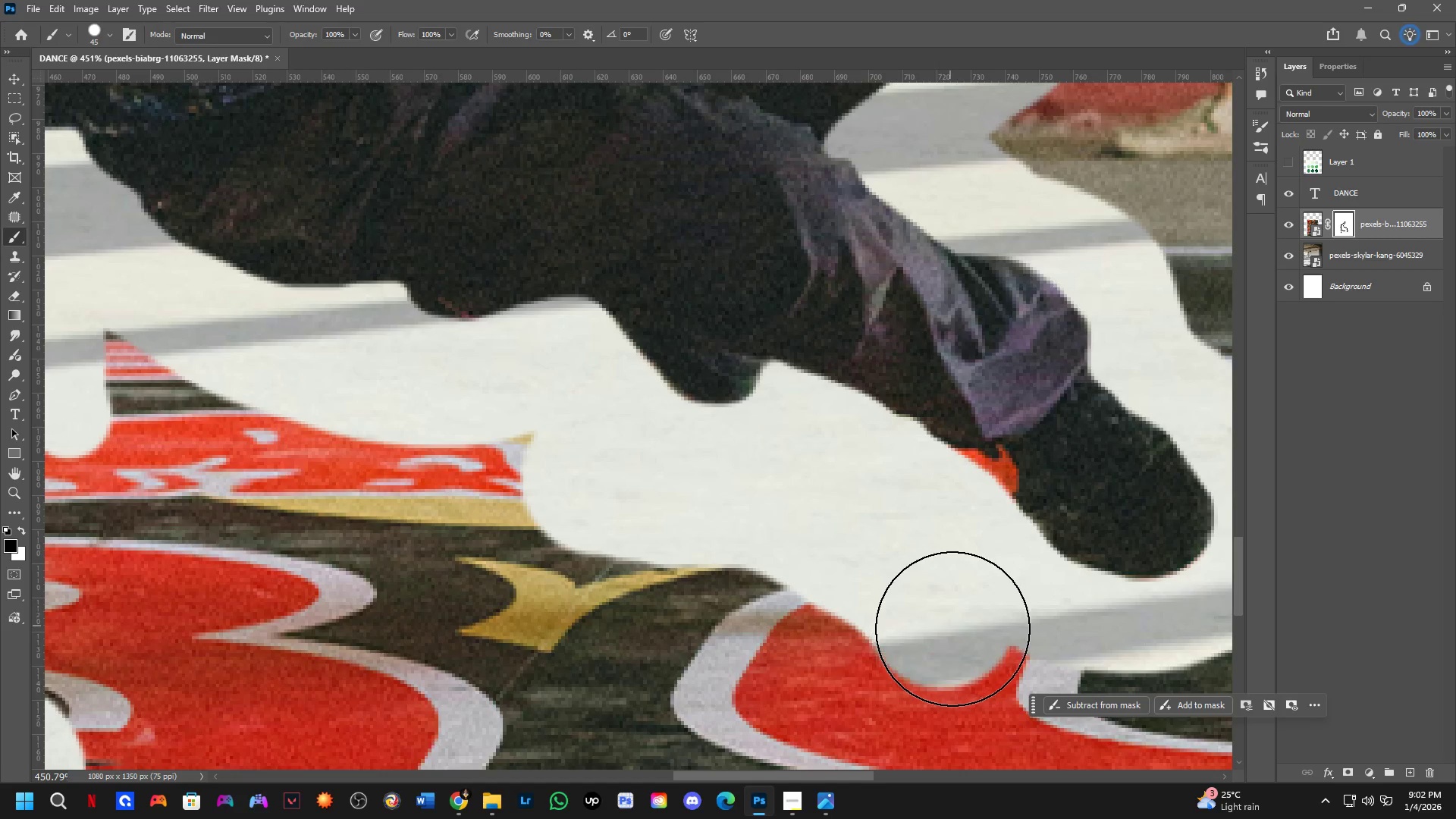 
hold_key(key=Space, duration=0.47)
 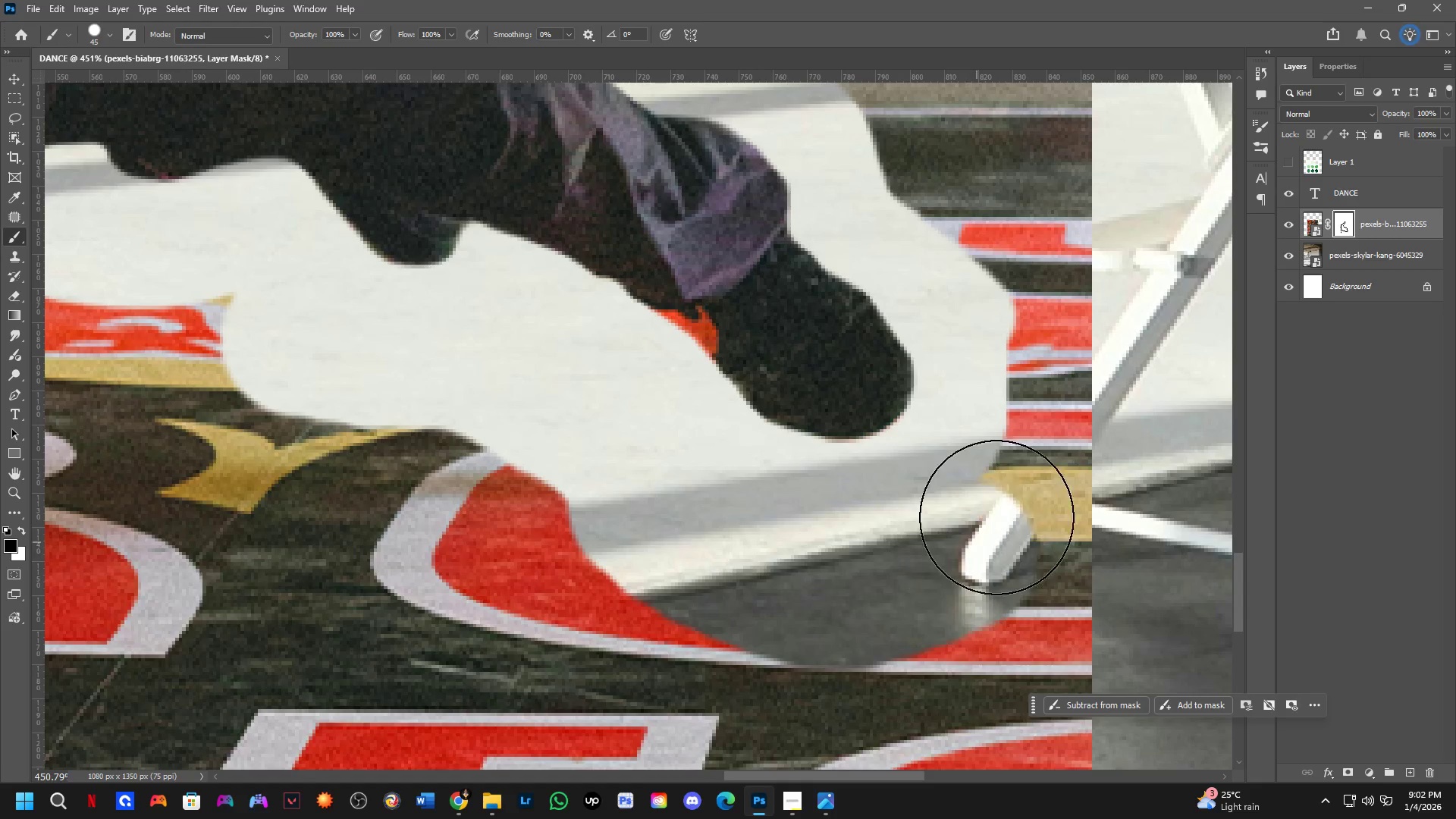 
left_click_drag(start_coordinate=[899, 610], to_coordinate=[599, 471])
 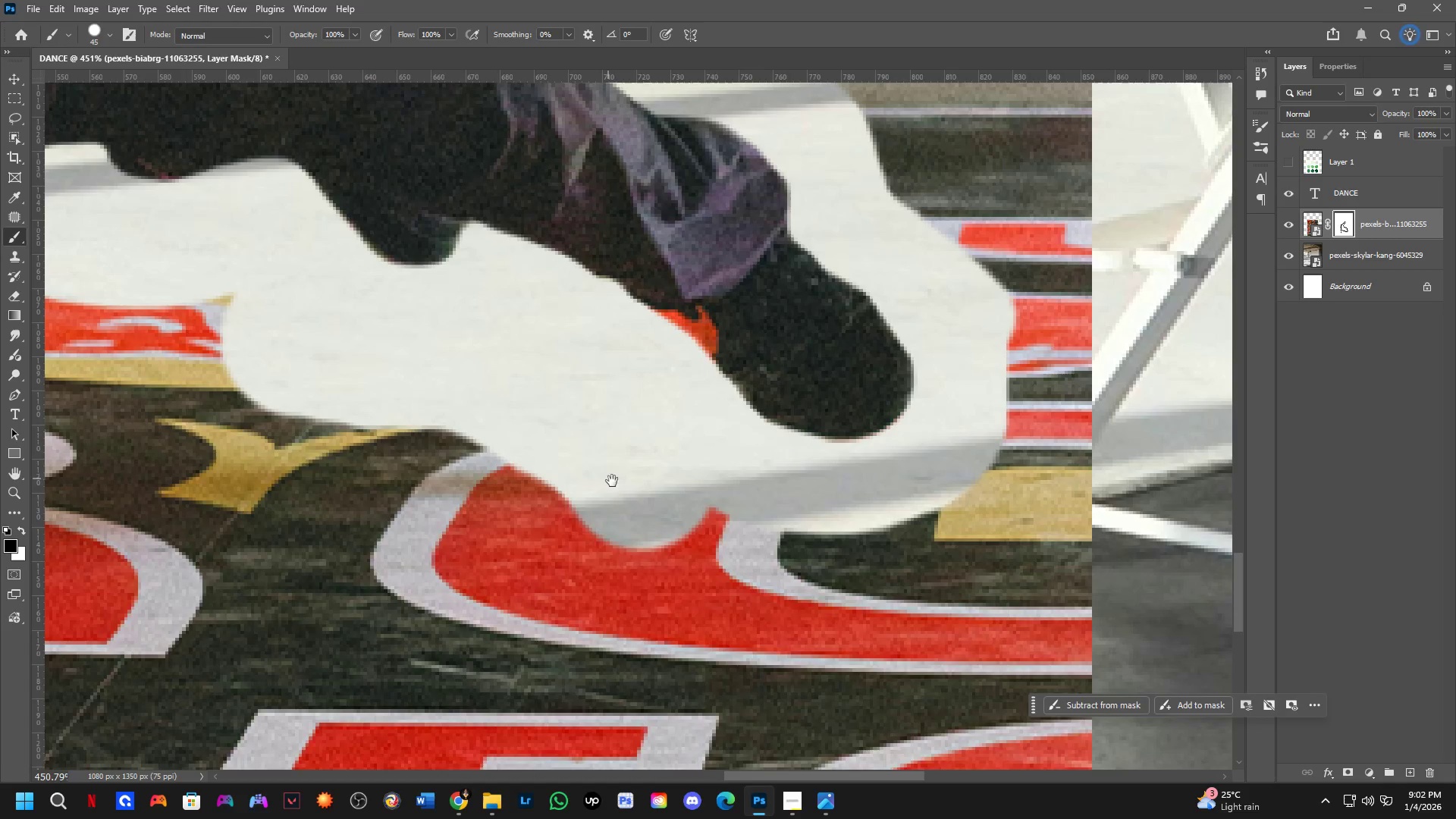 
left_click_drag(start_coordinate=[645, 507], to_coordinate=[1011, 226])
 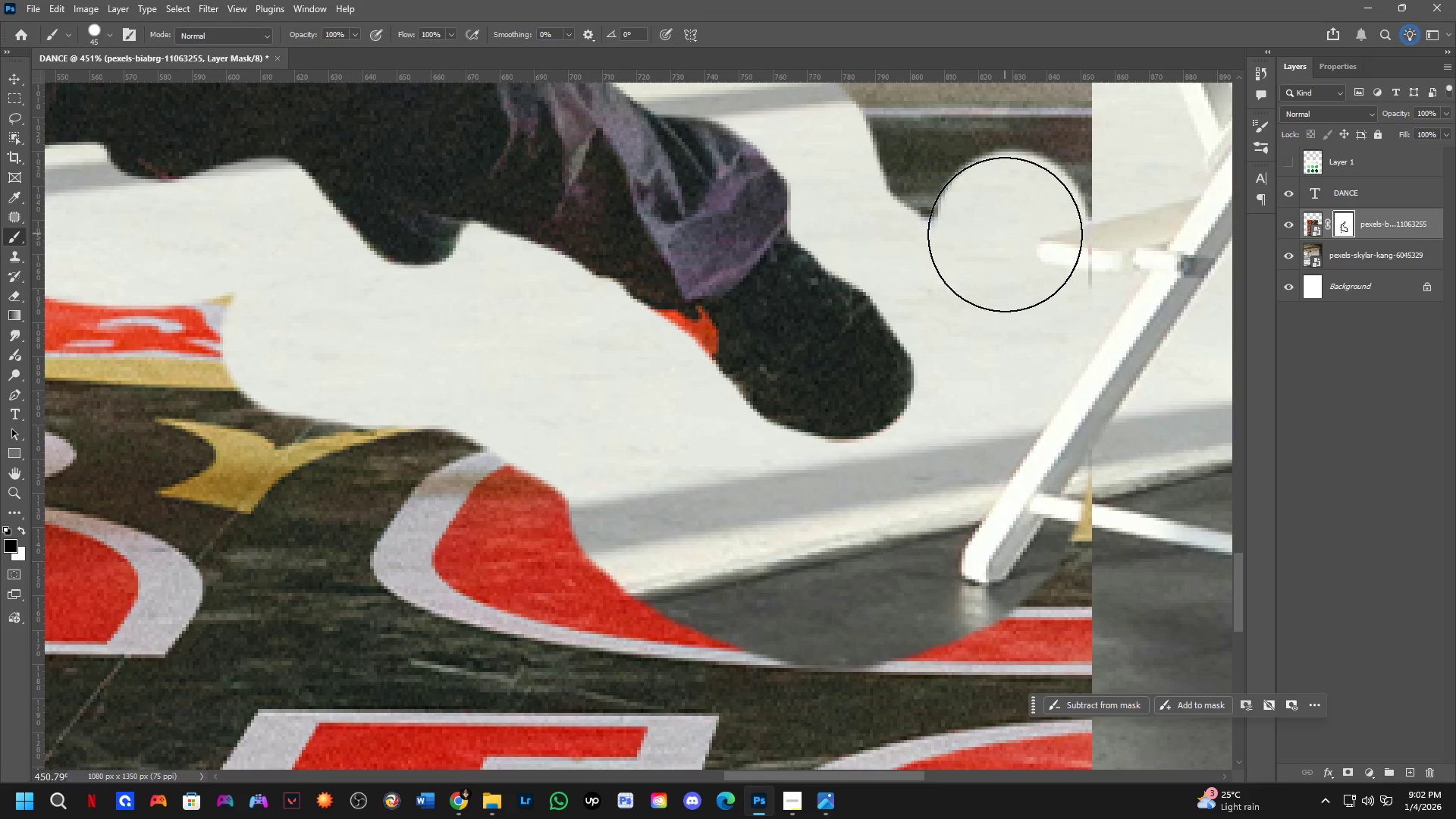 
hold_key(key=Space, duration=0.52)
 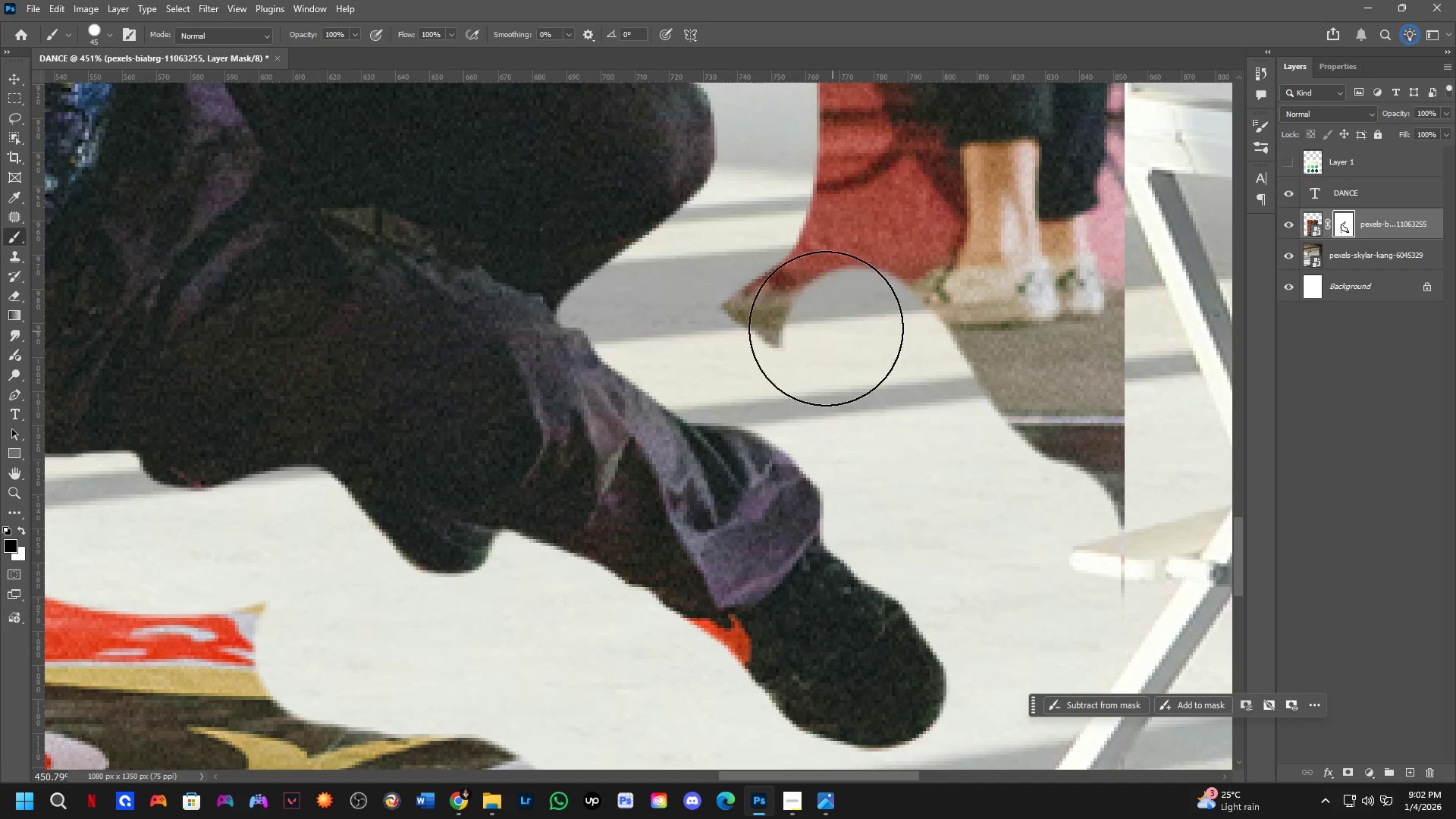 
left_click_drag(start_coordinate=[1004, 234], to_coordinate=[1037, 543])
 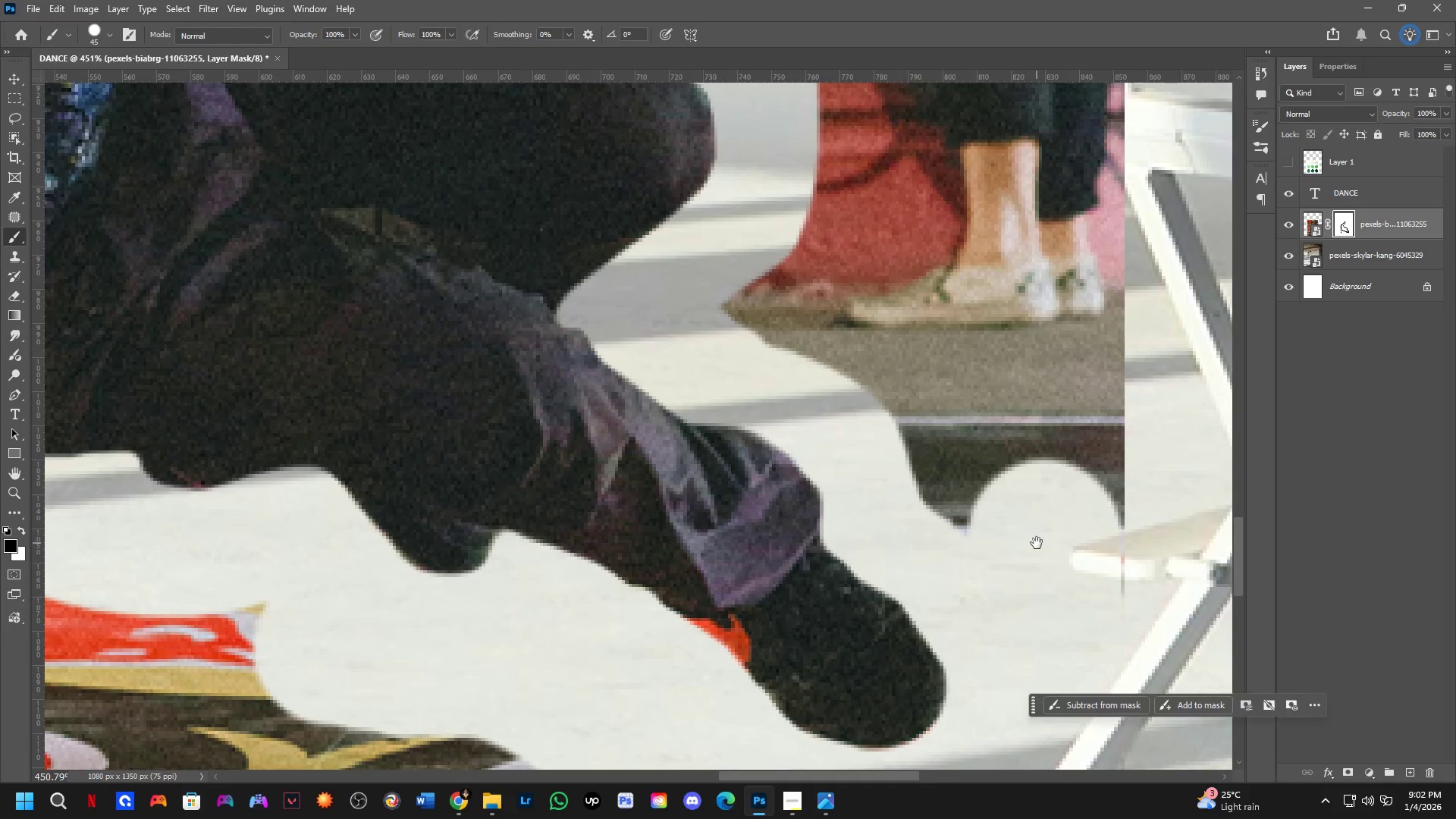 
left_click_drag(start_coordinate=[1034, 541], to_coordinate=[776, 306])
 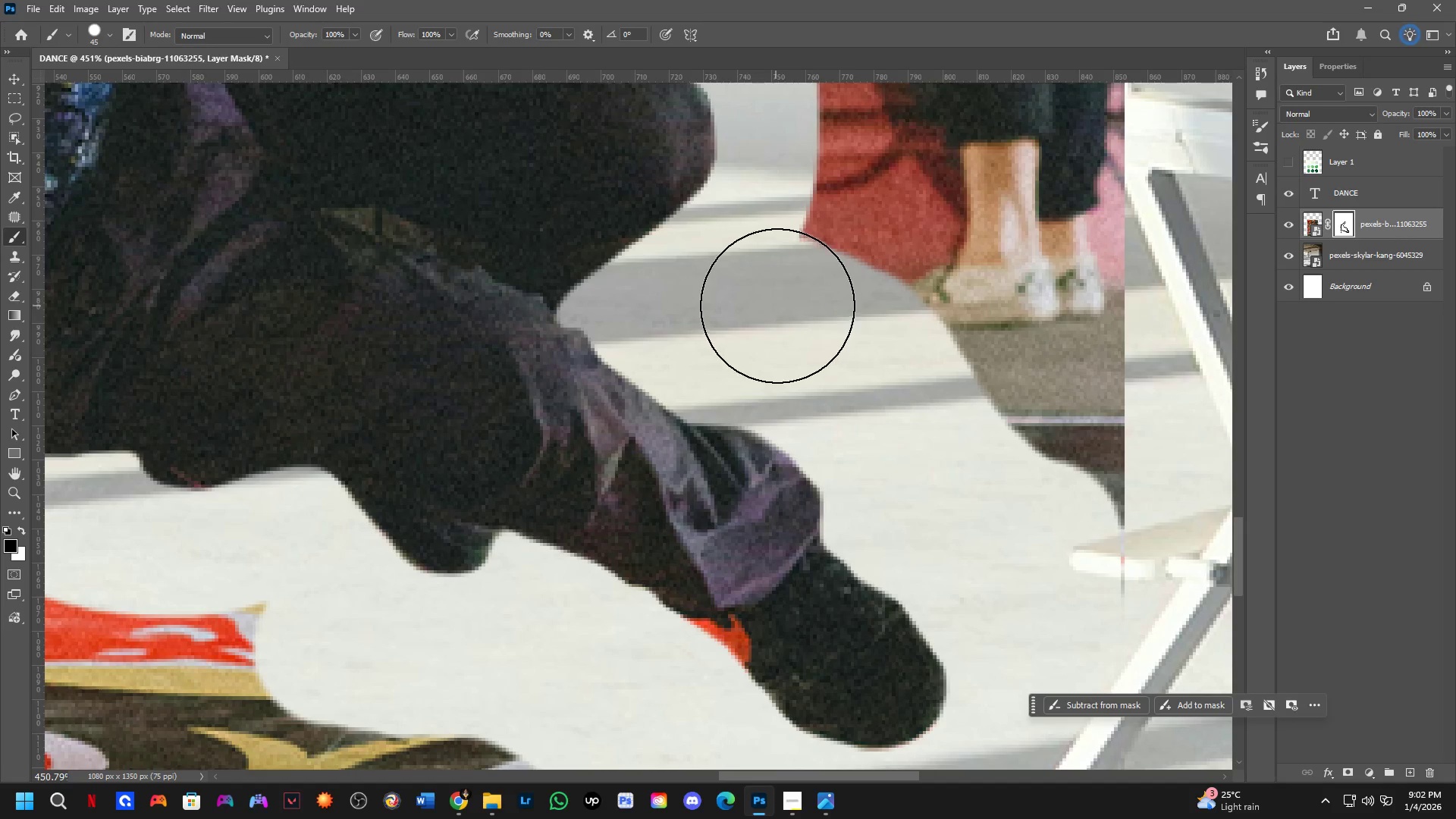 
hold_key(key=Space, duration=0.31)
 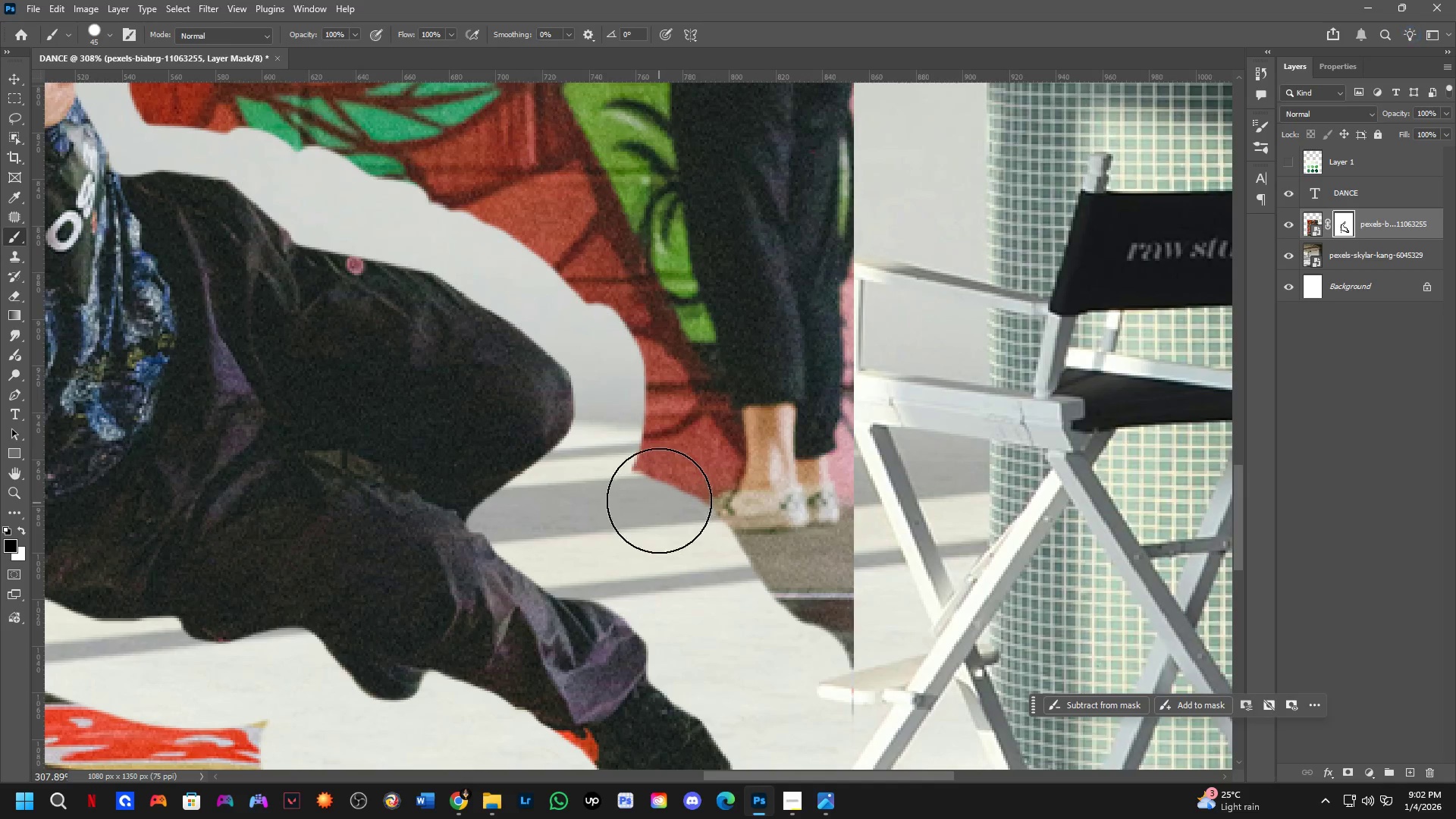 
left_click_drag(start_coordinate=[850, 298], to_coordinate=[668, 512])
 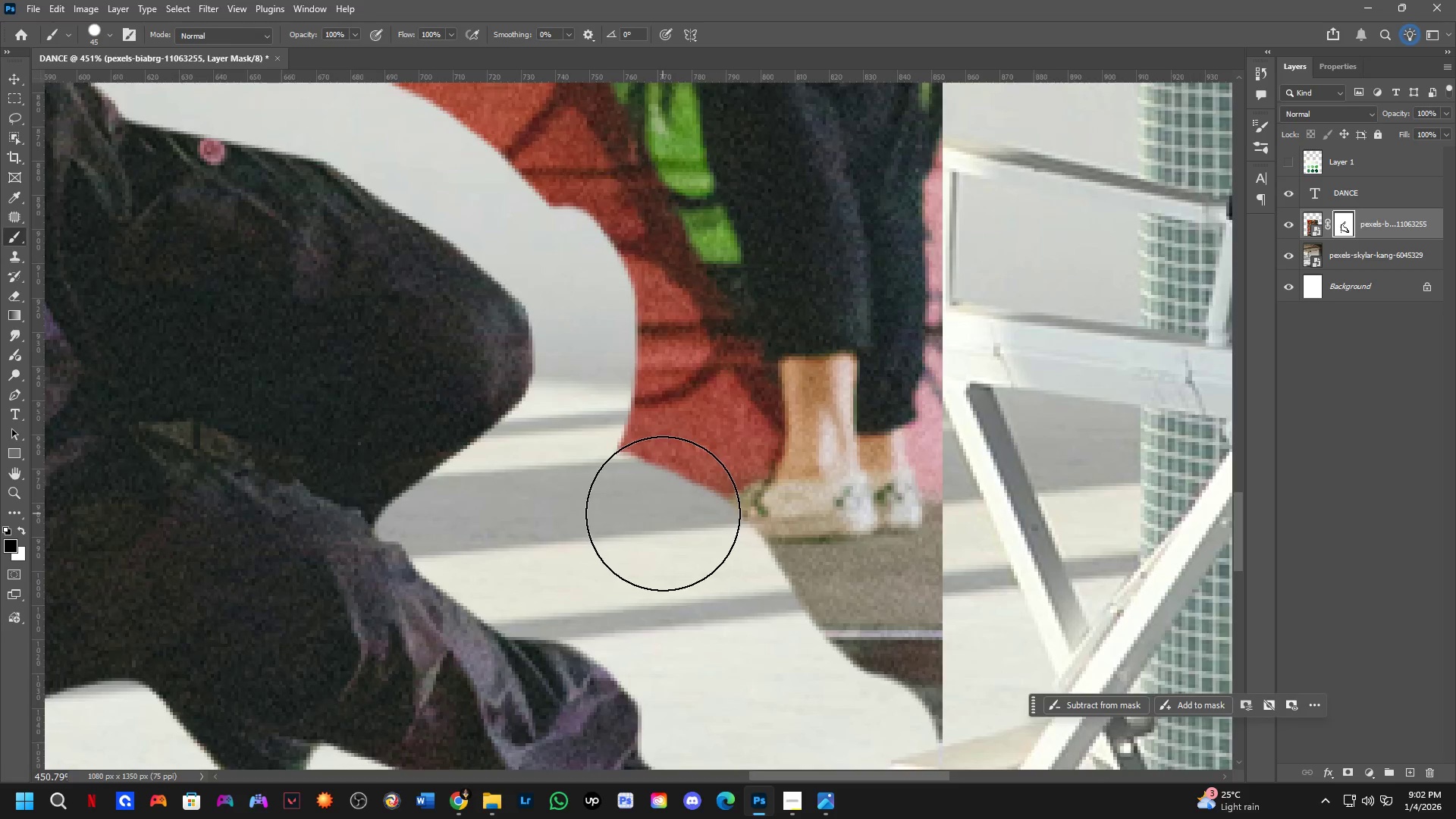 
key(L)
 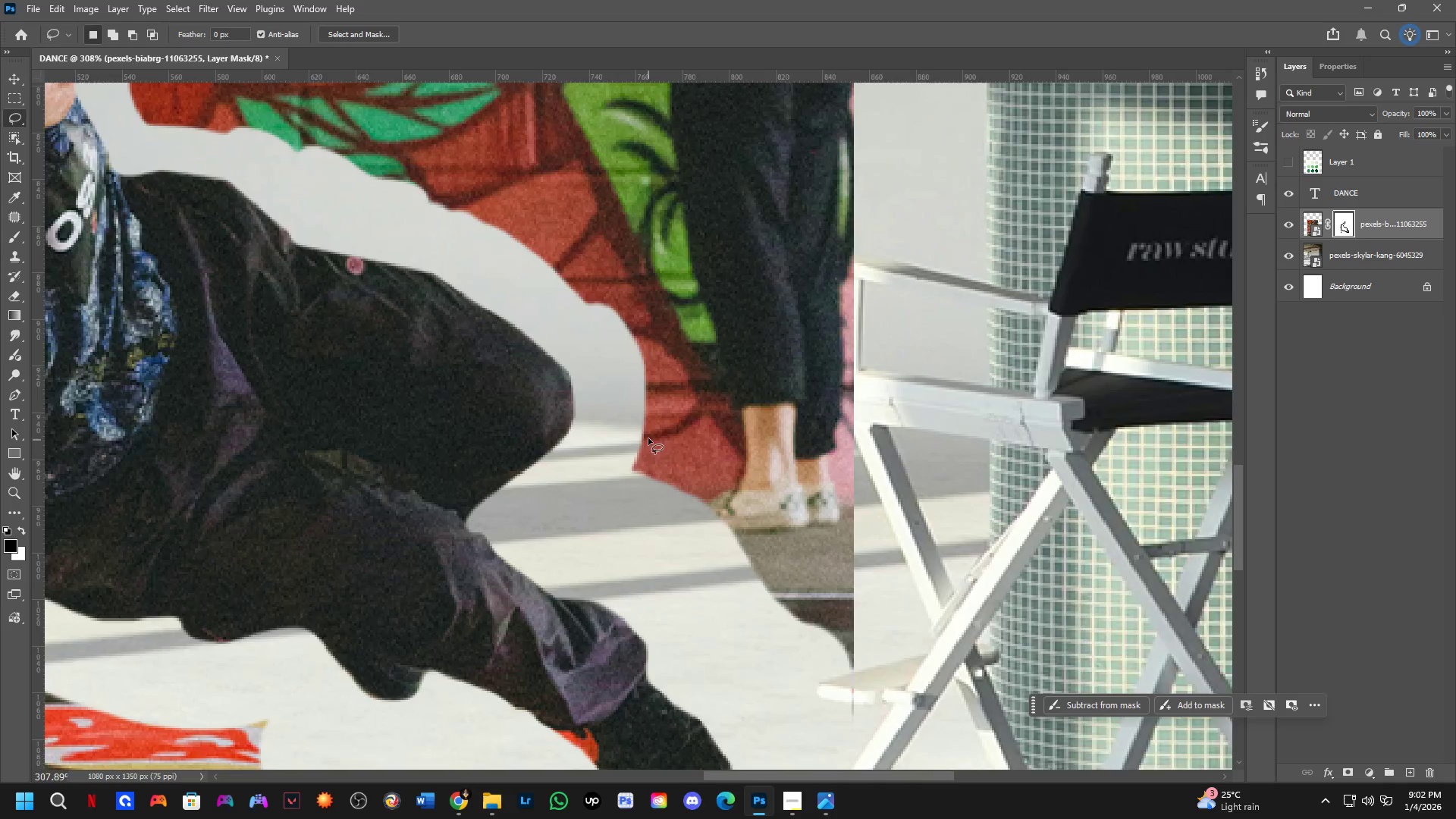 
scroll: coordinate [630, 425], scroll_direction: down, amount: 8.0
 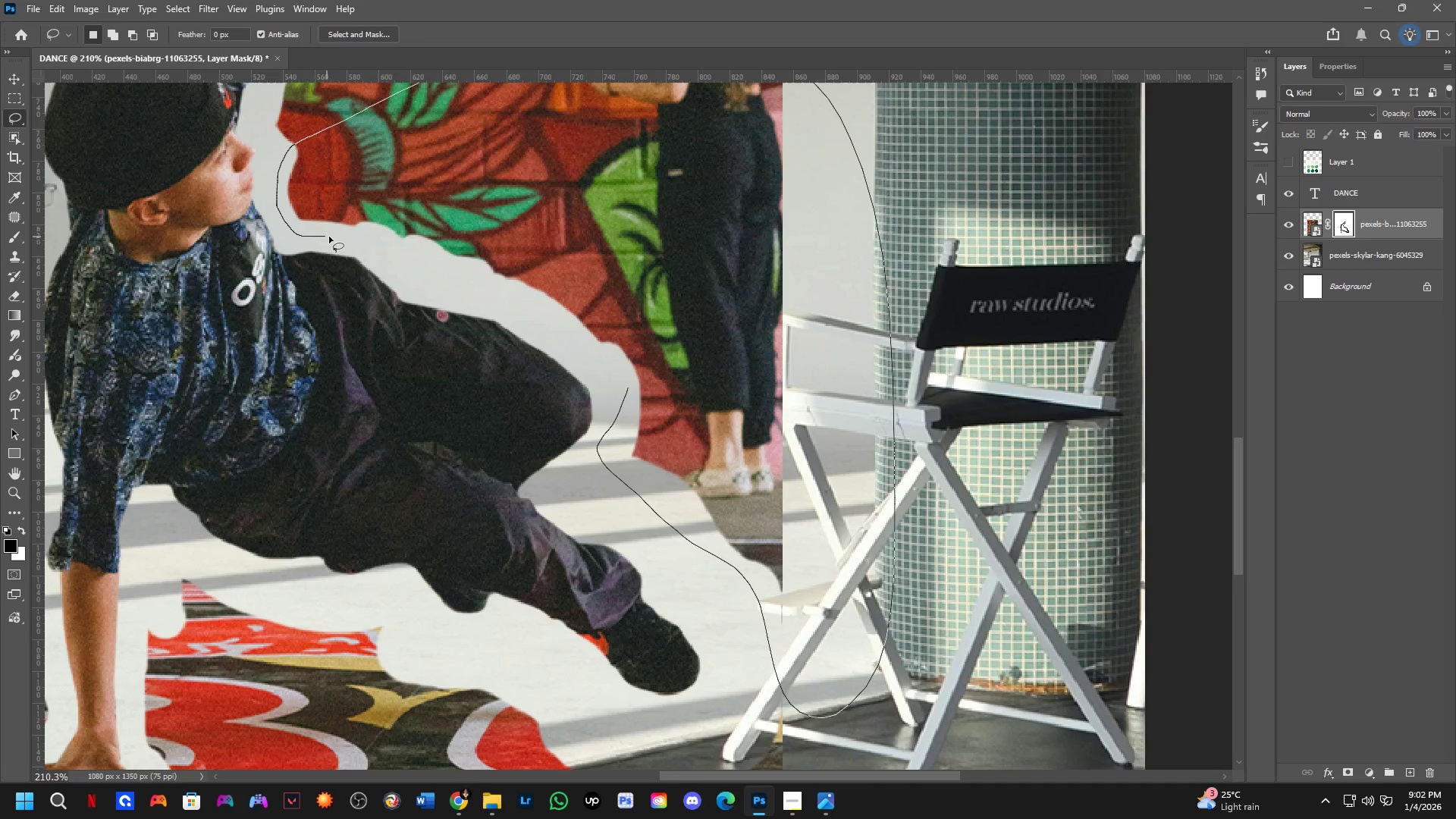 
hold_key(key=Space, duration=0.64)
 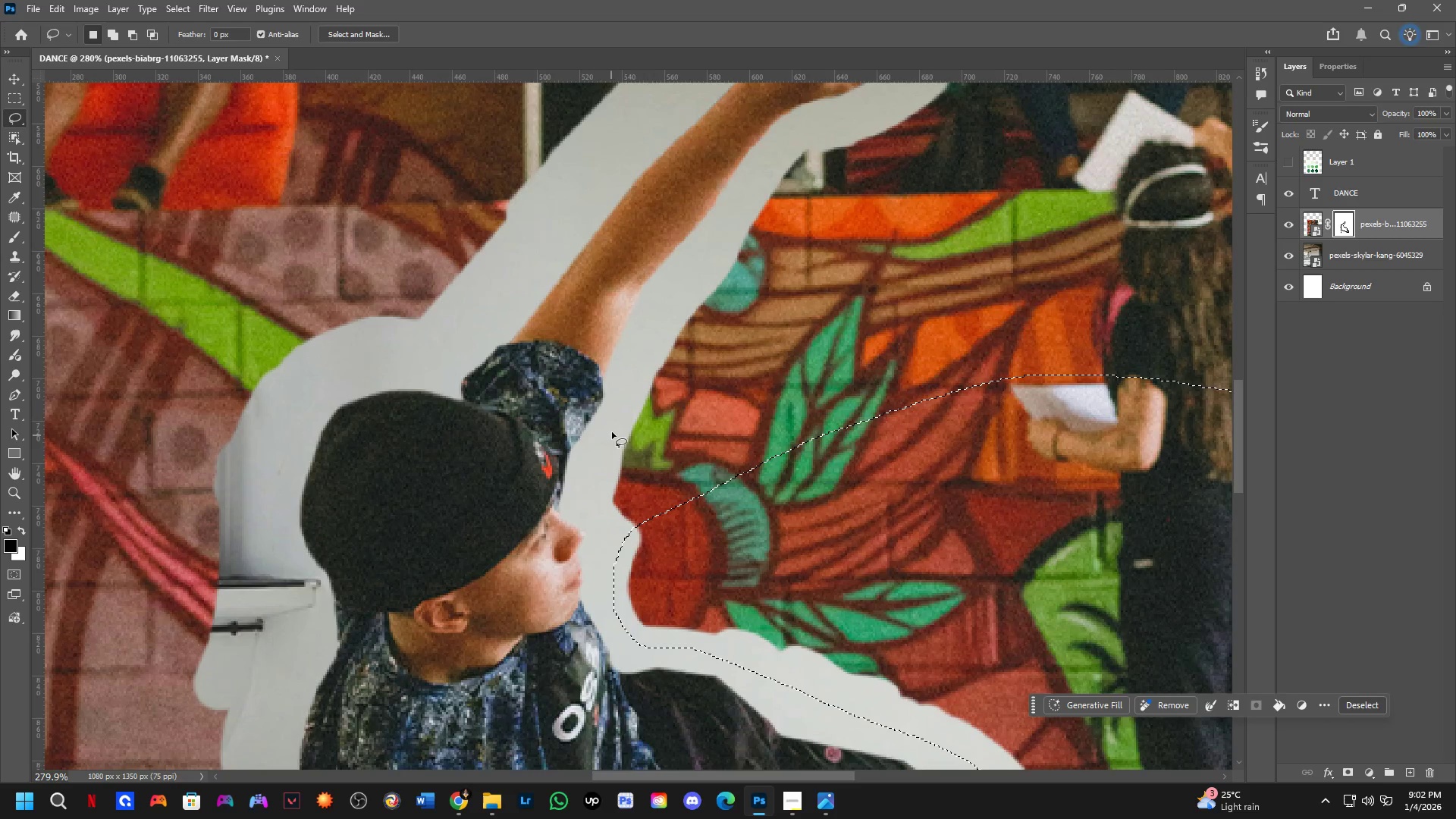 
left_click_drag(start_coordinate=[548, 285], to_coordinate=[886, 651])
 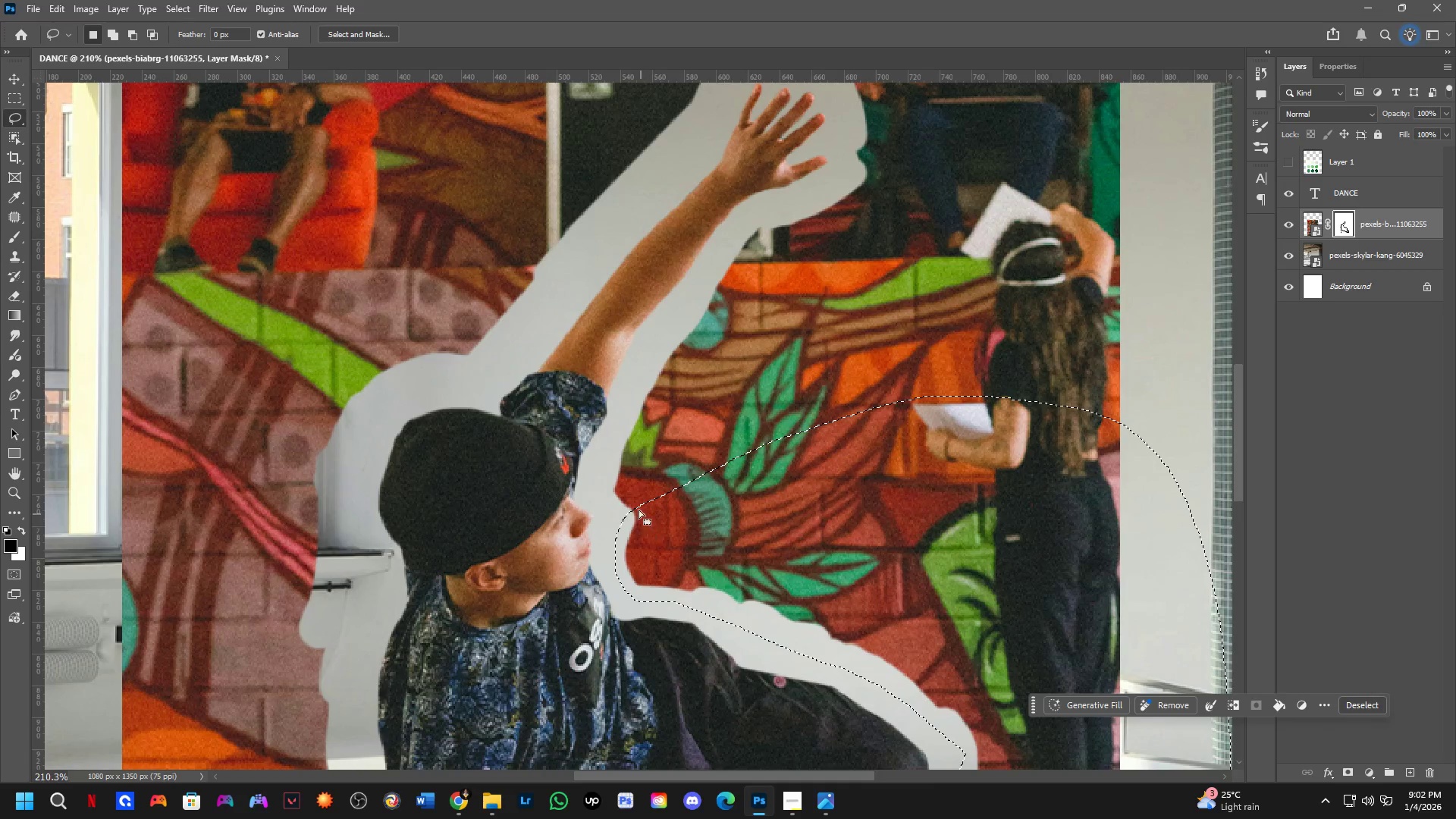 
key(Shift+ShiftLeft)
 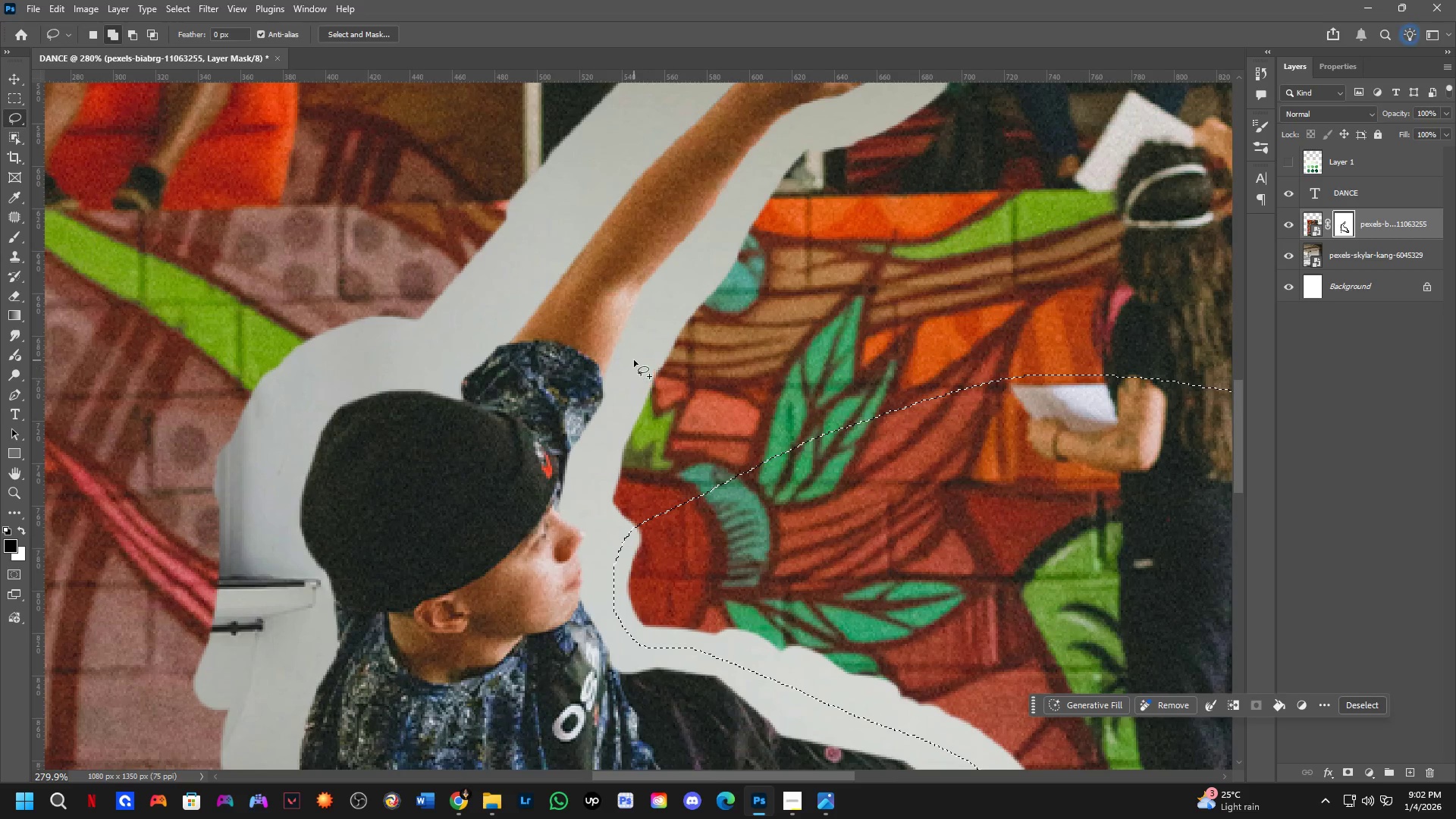 
scroll: coordinate [610, 450], scroll_direction: up, amount: 3.0
 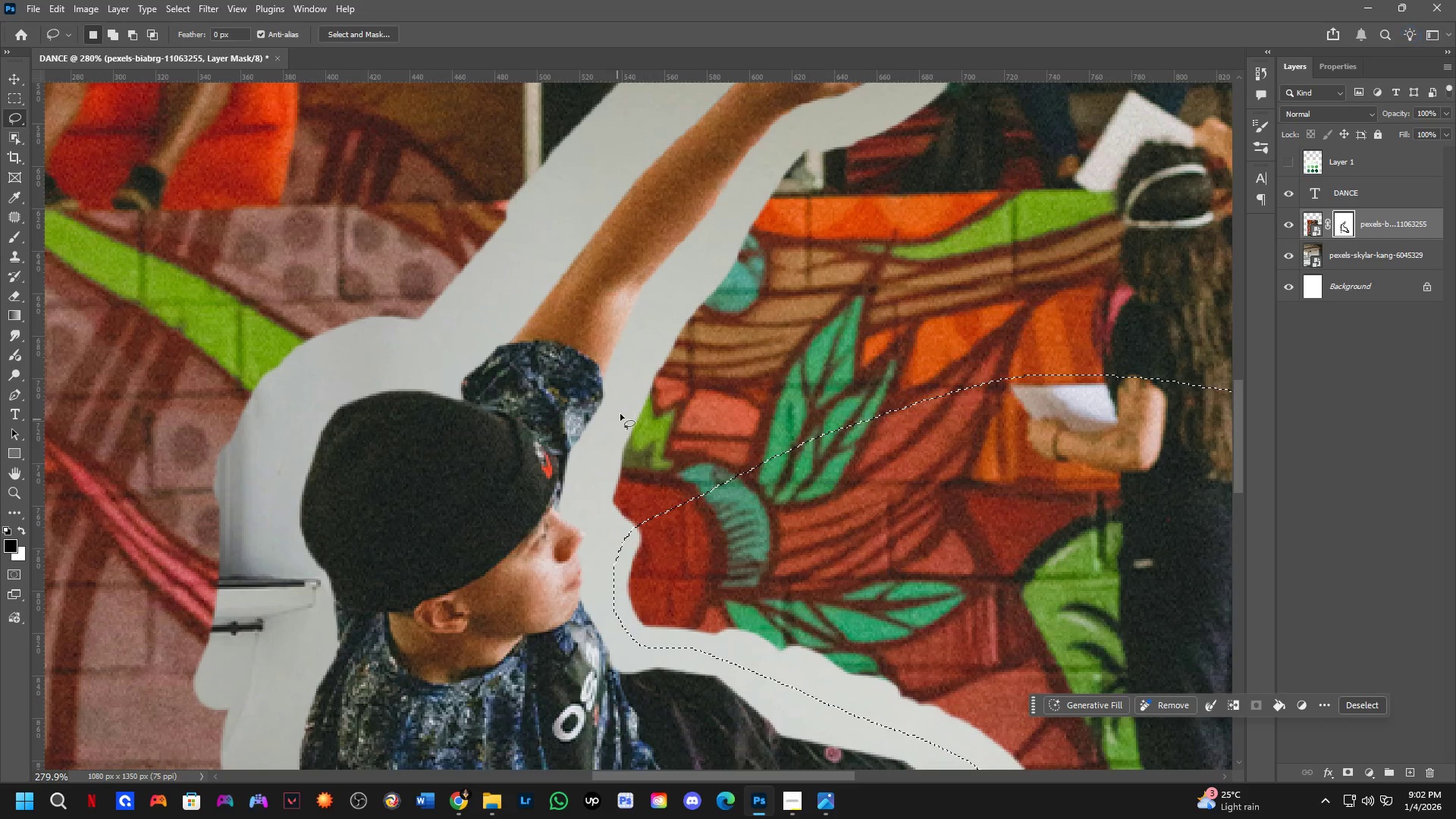 
left_click_drag(start_coordinate=[634, 360], to_coordinate=[677, 300])
 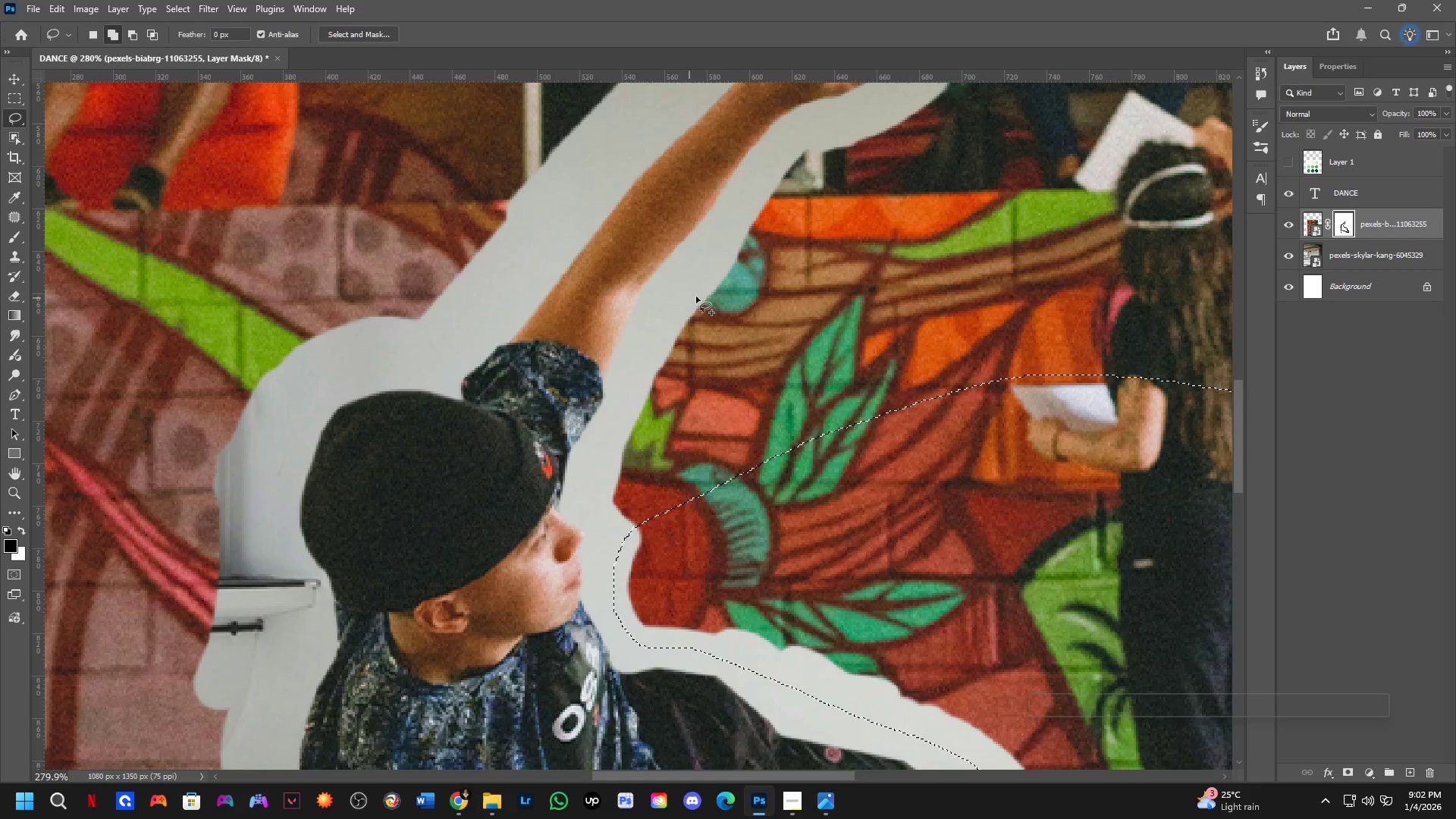 
hold_key(key=Space, duration=0.62)
 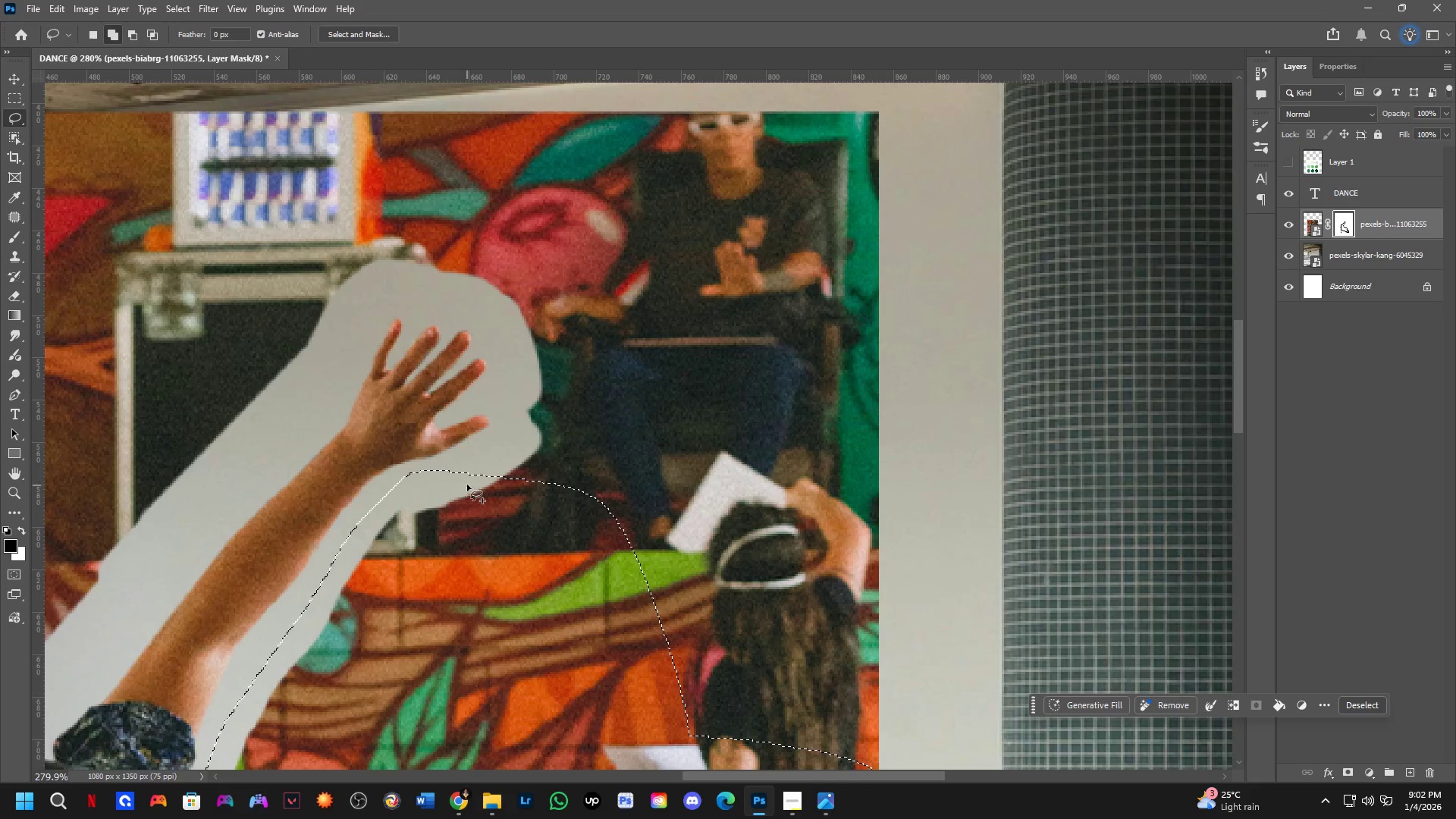 
left_click_drag(start_coordinate=[981, 175], to_coordinate=[573, 536])
 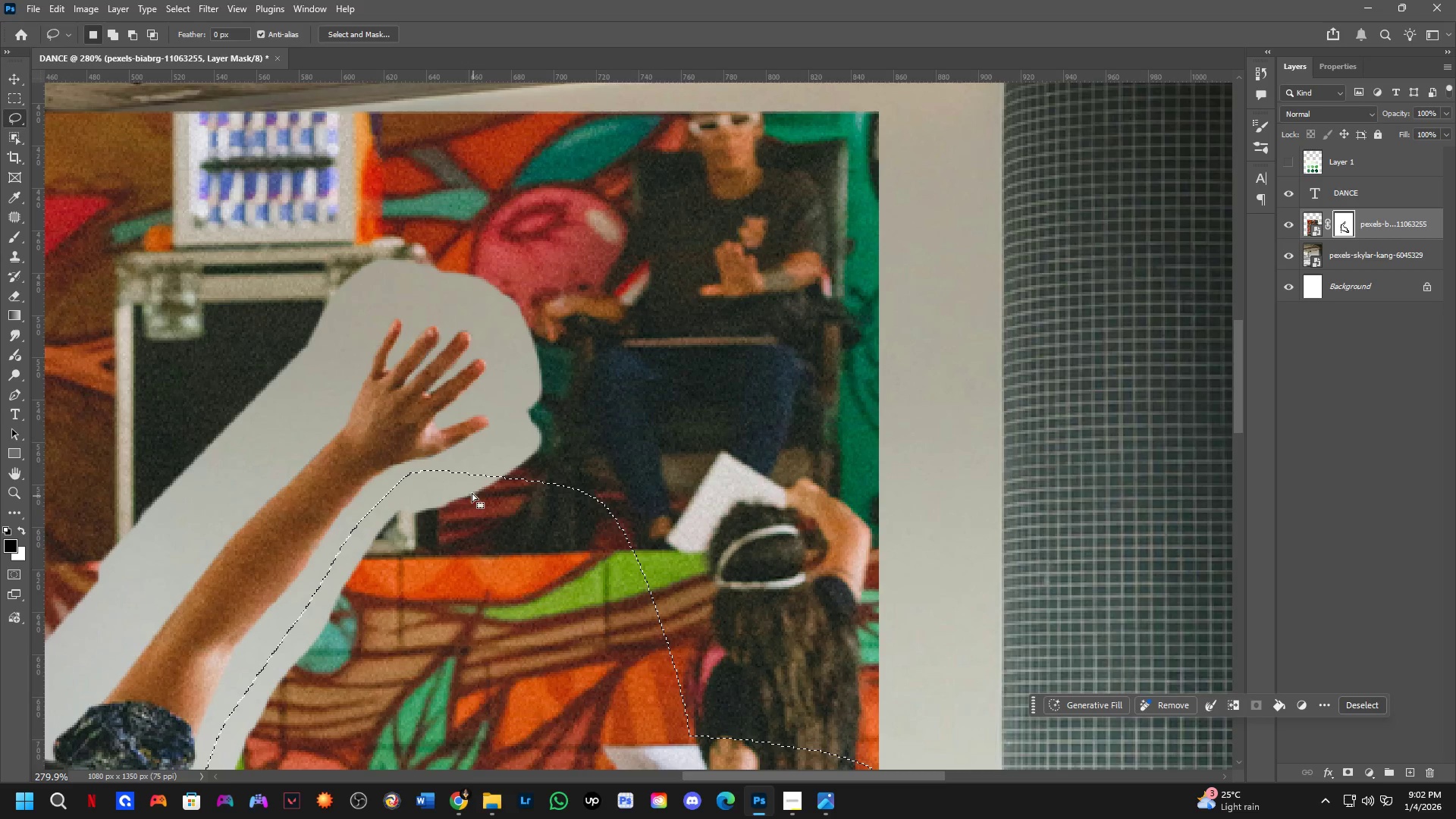 
hold_key(key=ShiftLeft, duration=0.53)
left_click_drag(start_coordinate=[463, 479], to_coordinate=[849, 652])
 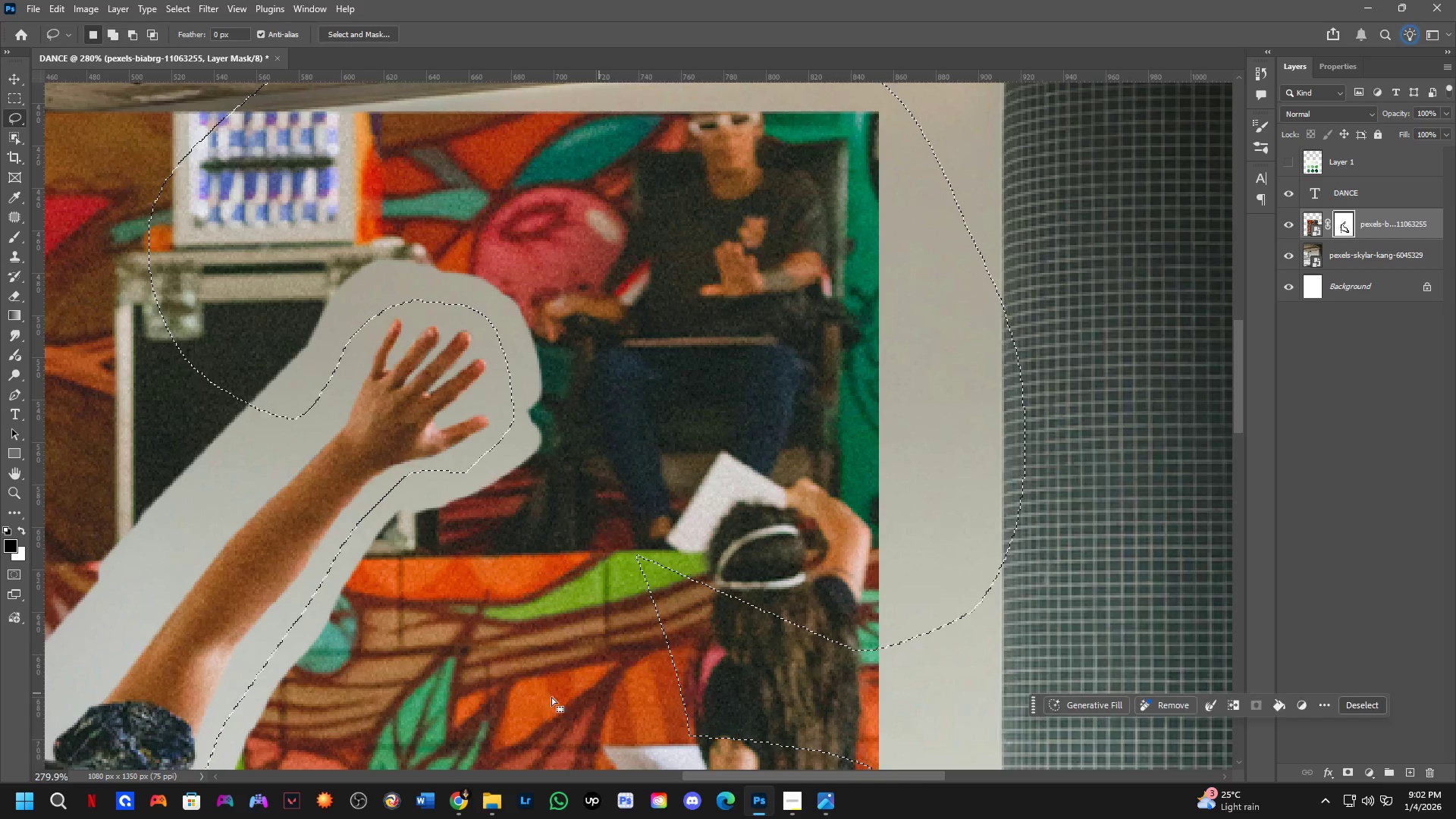 
hold_key(key=Space, duration=0.89)
 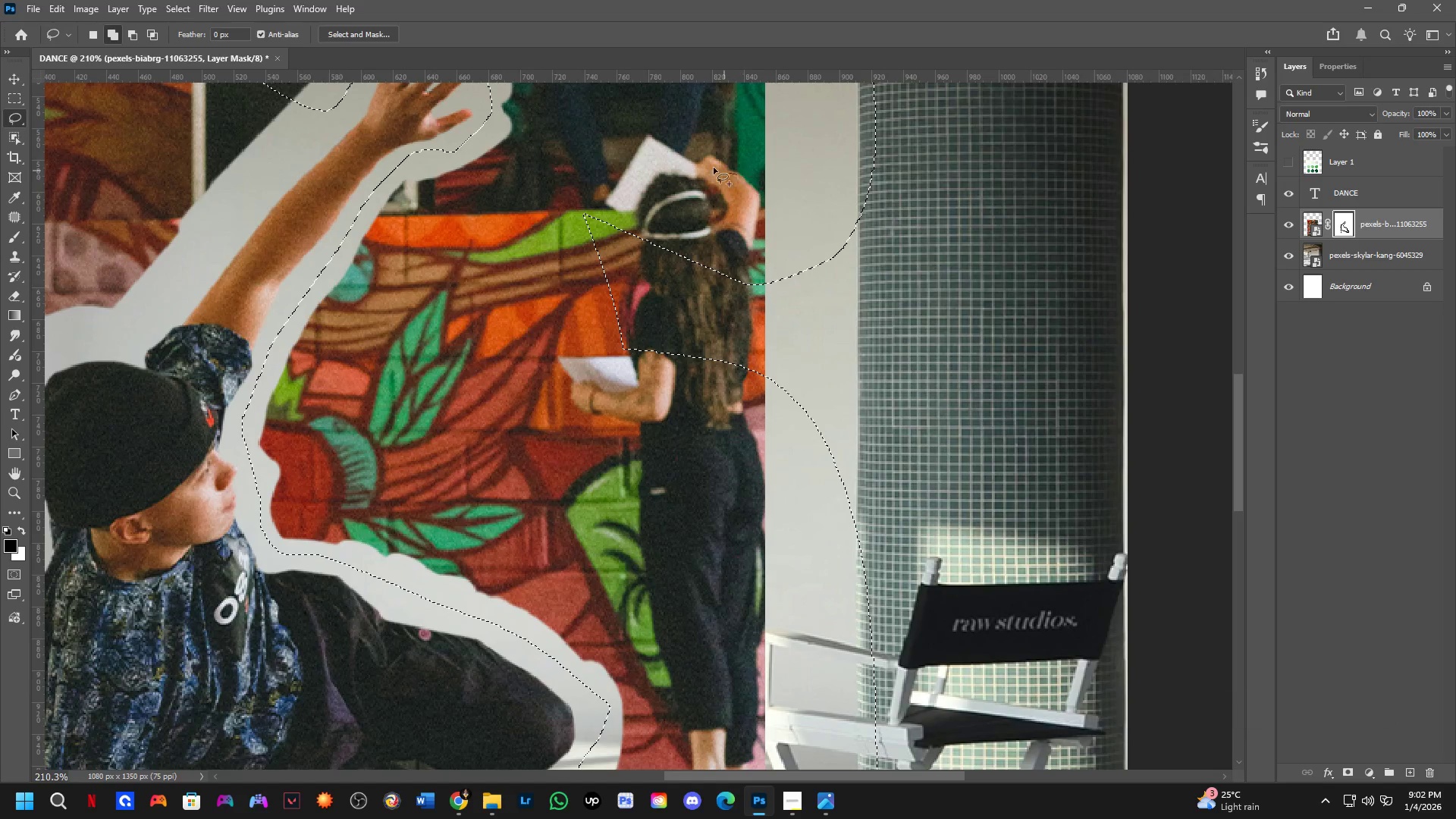 
left_click_drag(start_coordinate=[331, 660], to_coordinate=[250, 296])
 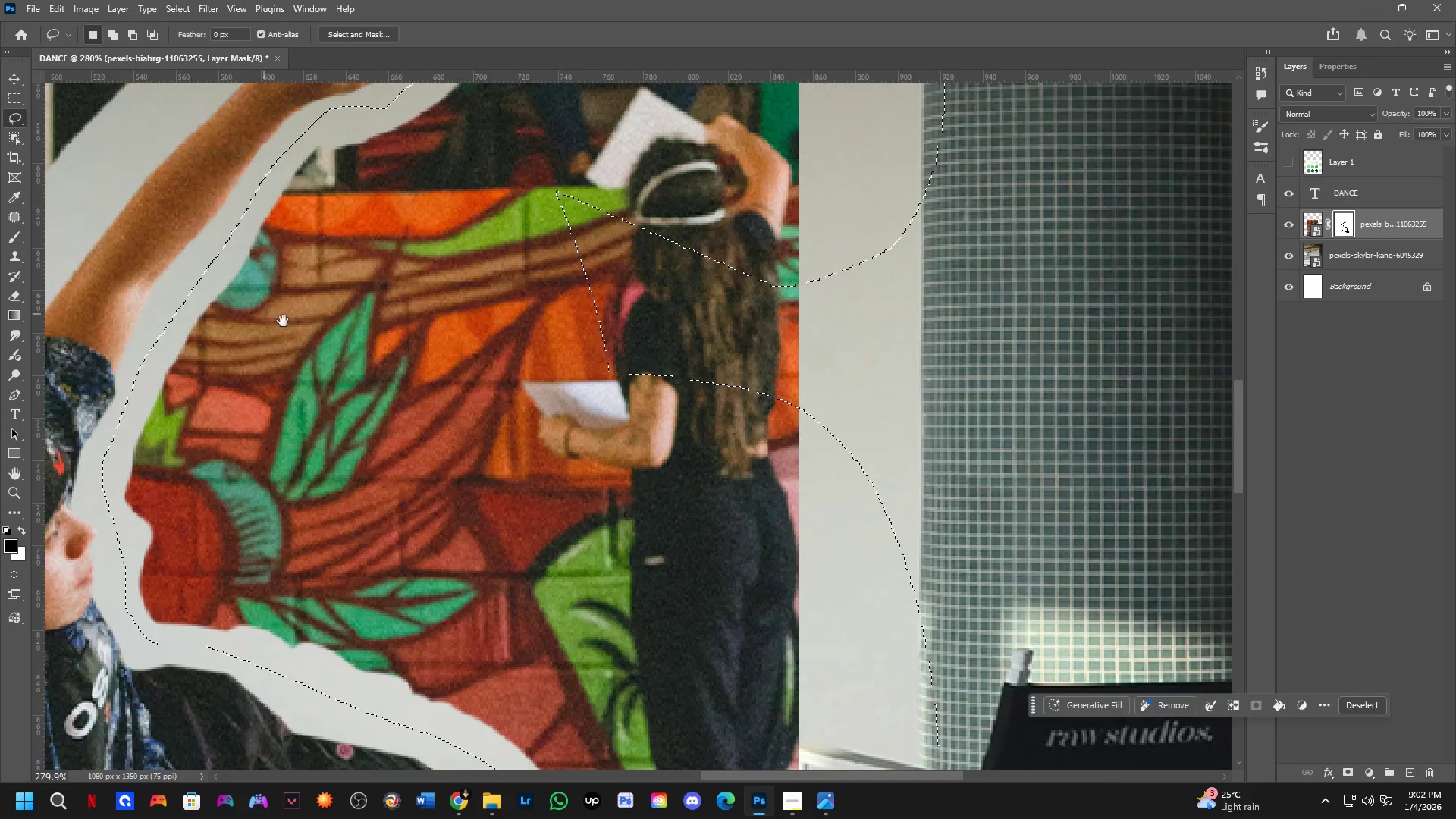 
key(Shift+ShiftLeft)
 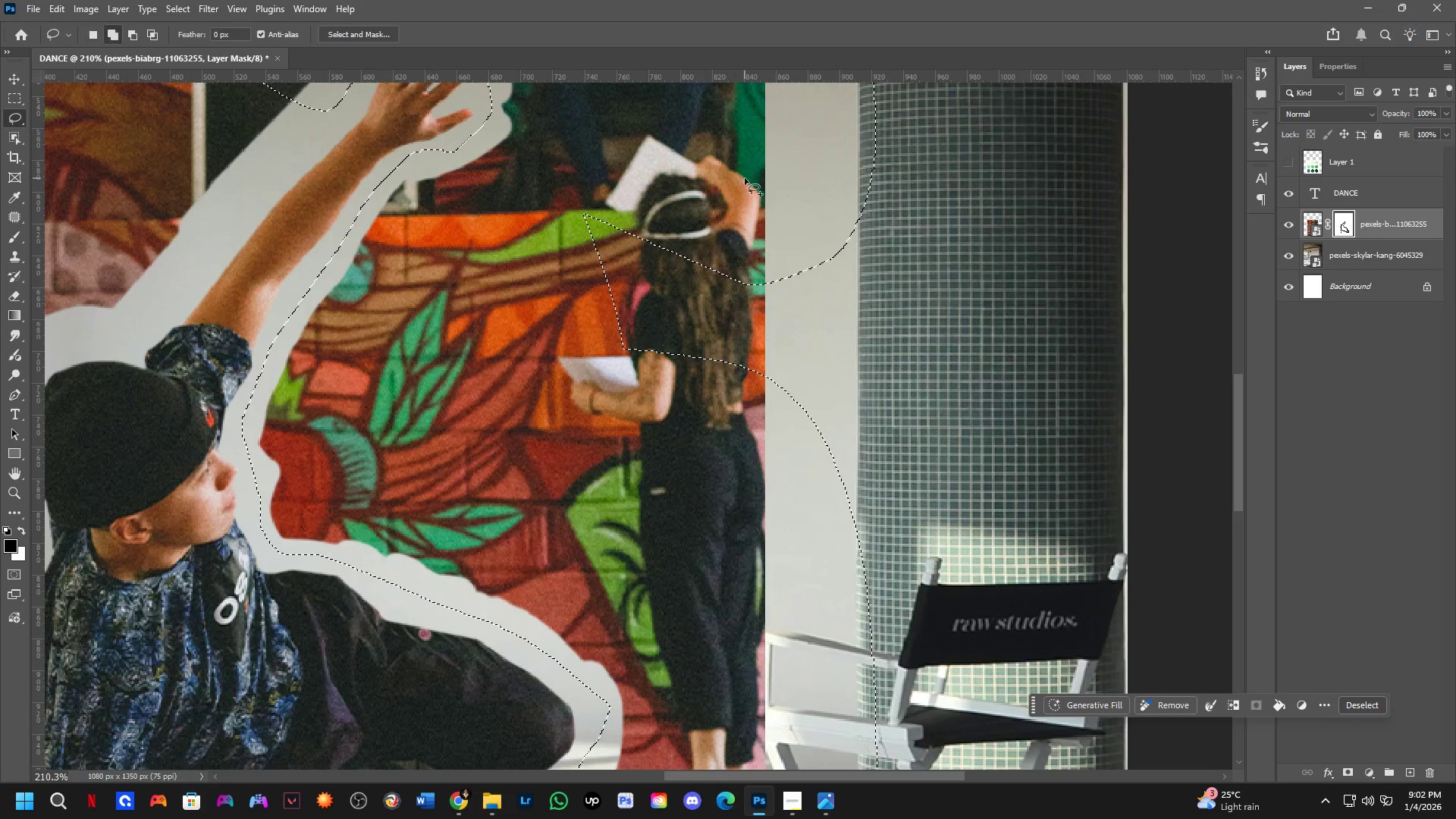 
left_click_drag(start_coordinate=[736, 174], to_coordinate=[840, 282])
 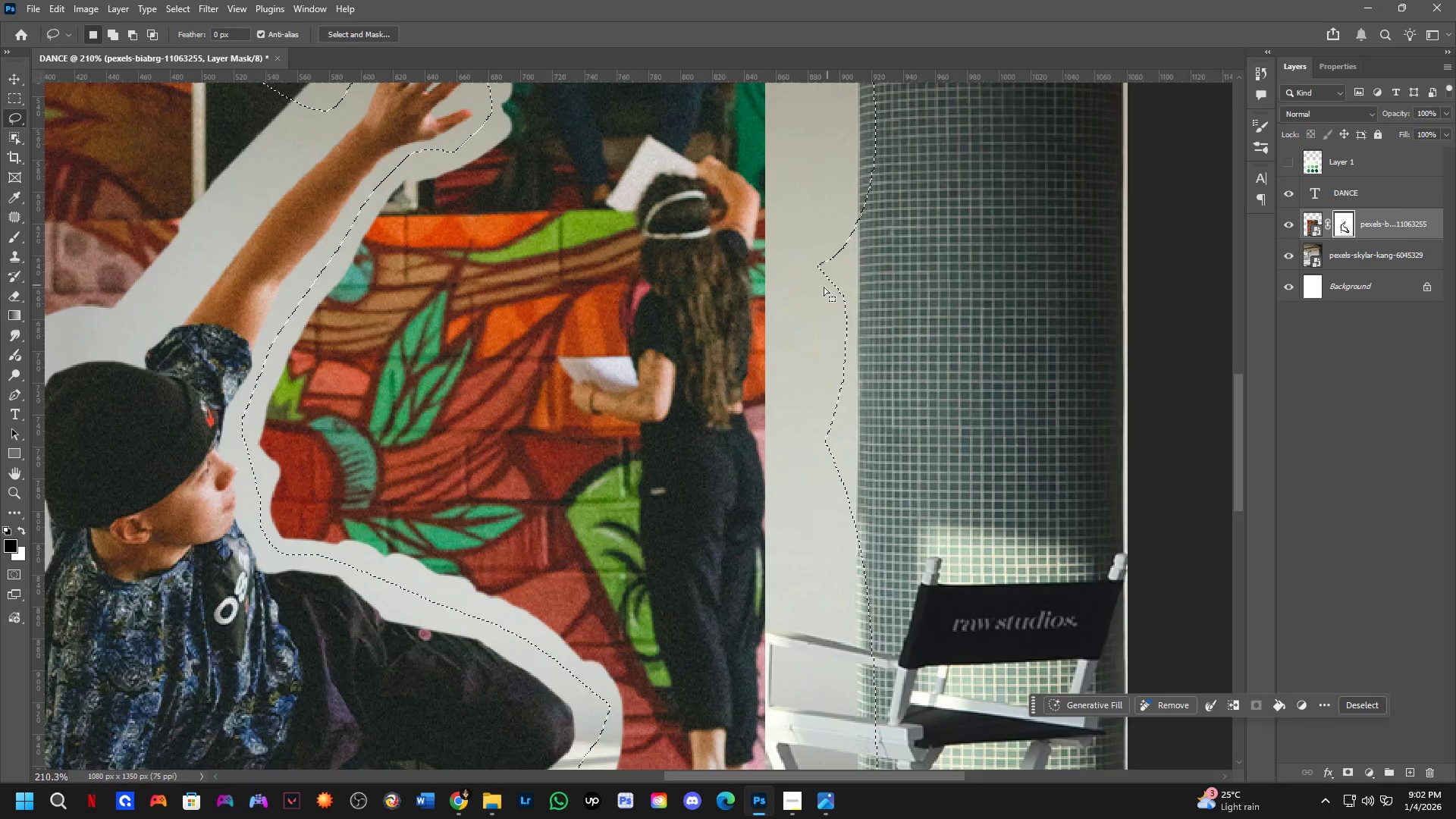 
scroll: coordinate [666, 280], scroll_direction: down, amount: 3.0
 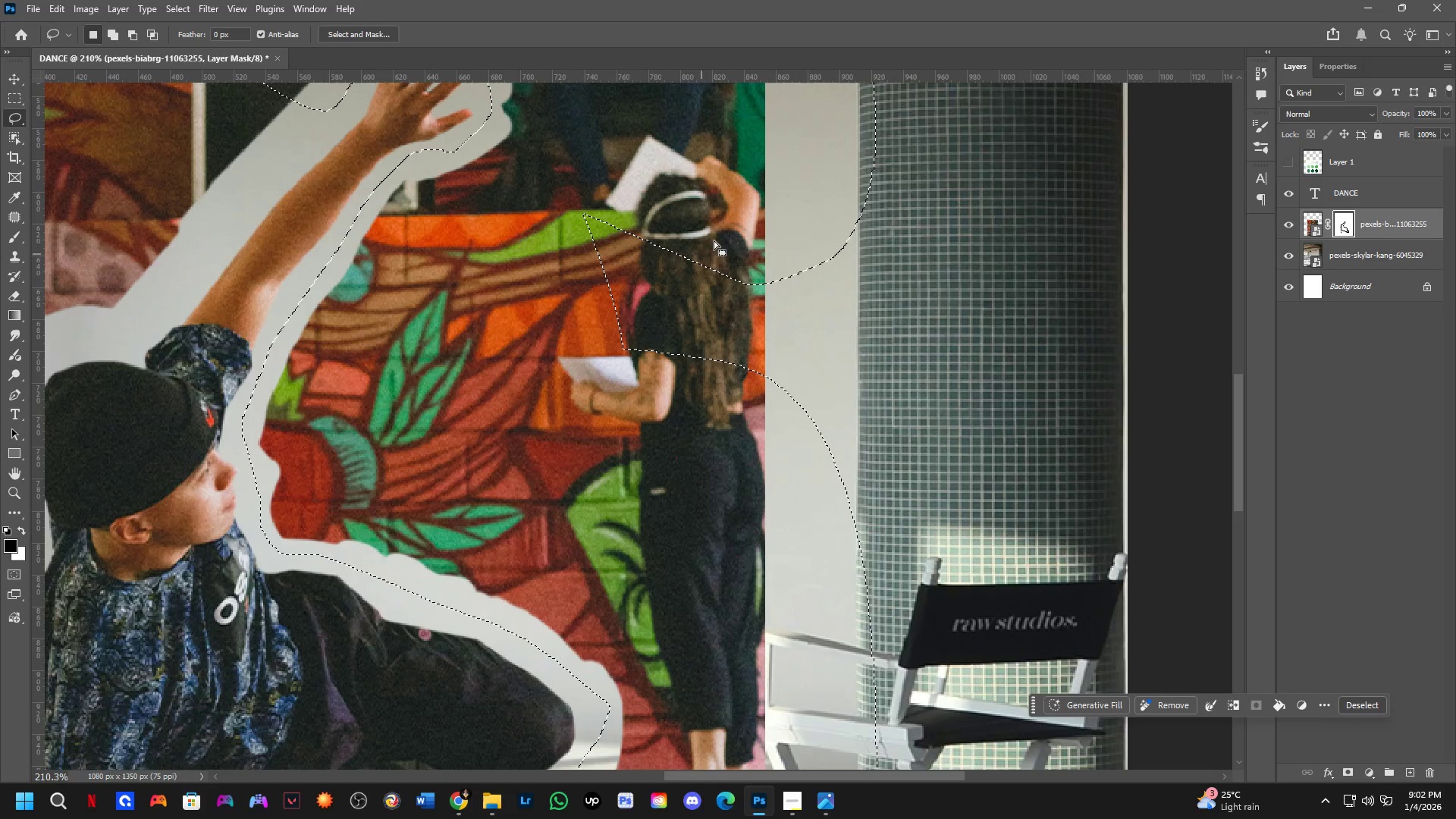 
hold_key(key=Space, duration=0.69)
 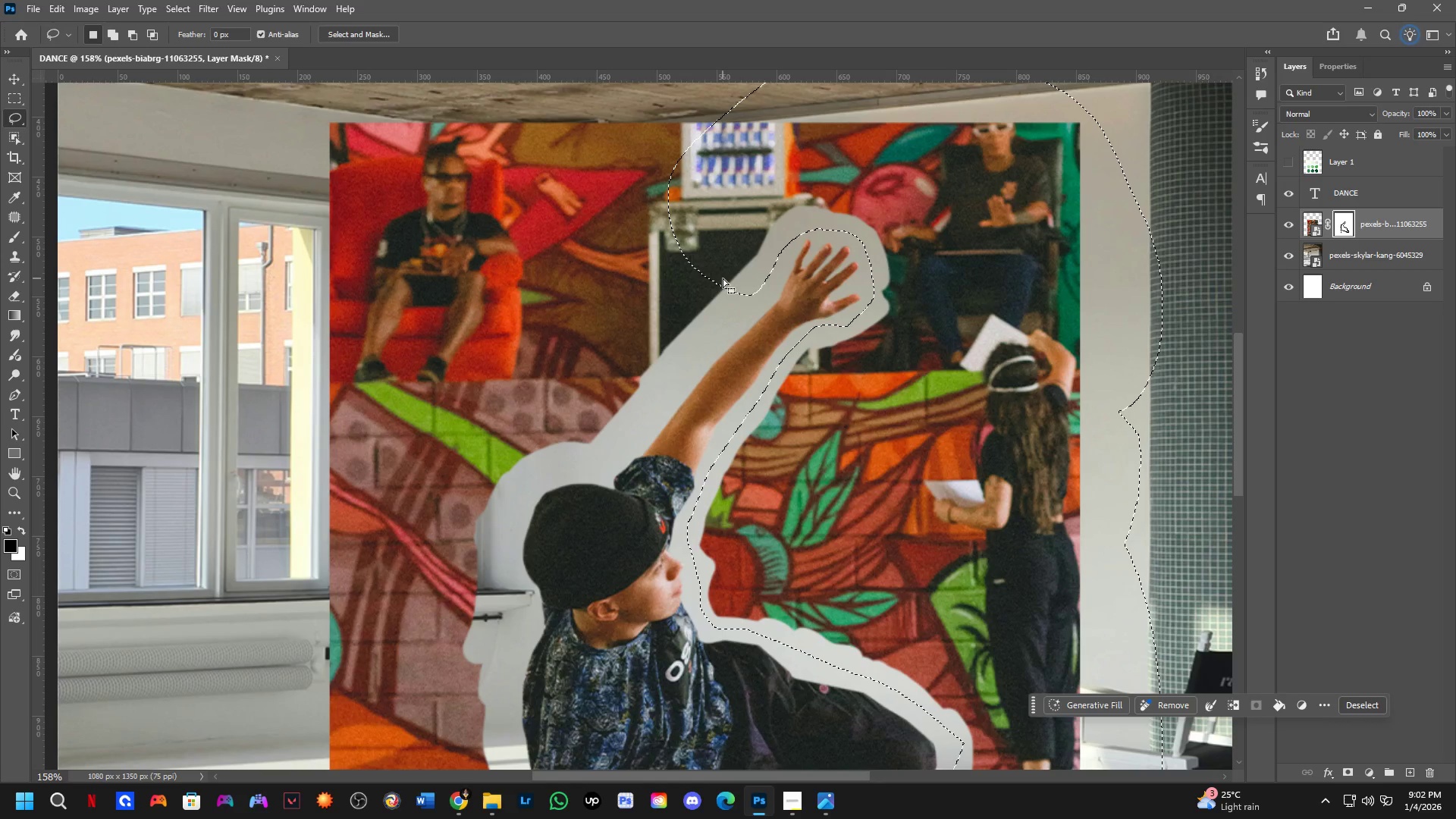 
left_click_drag(start_coordinate=[429, 411], to_coordinate=[734, 550])
 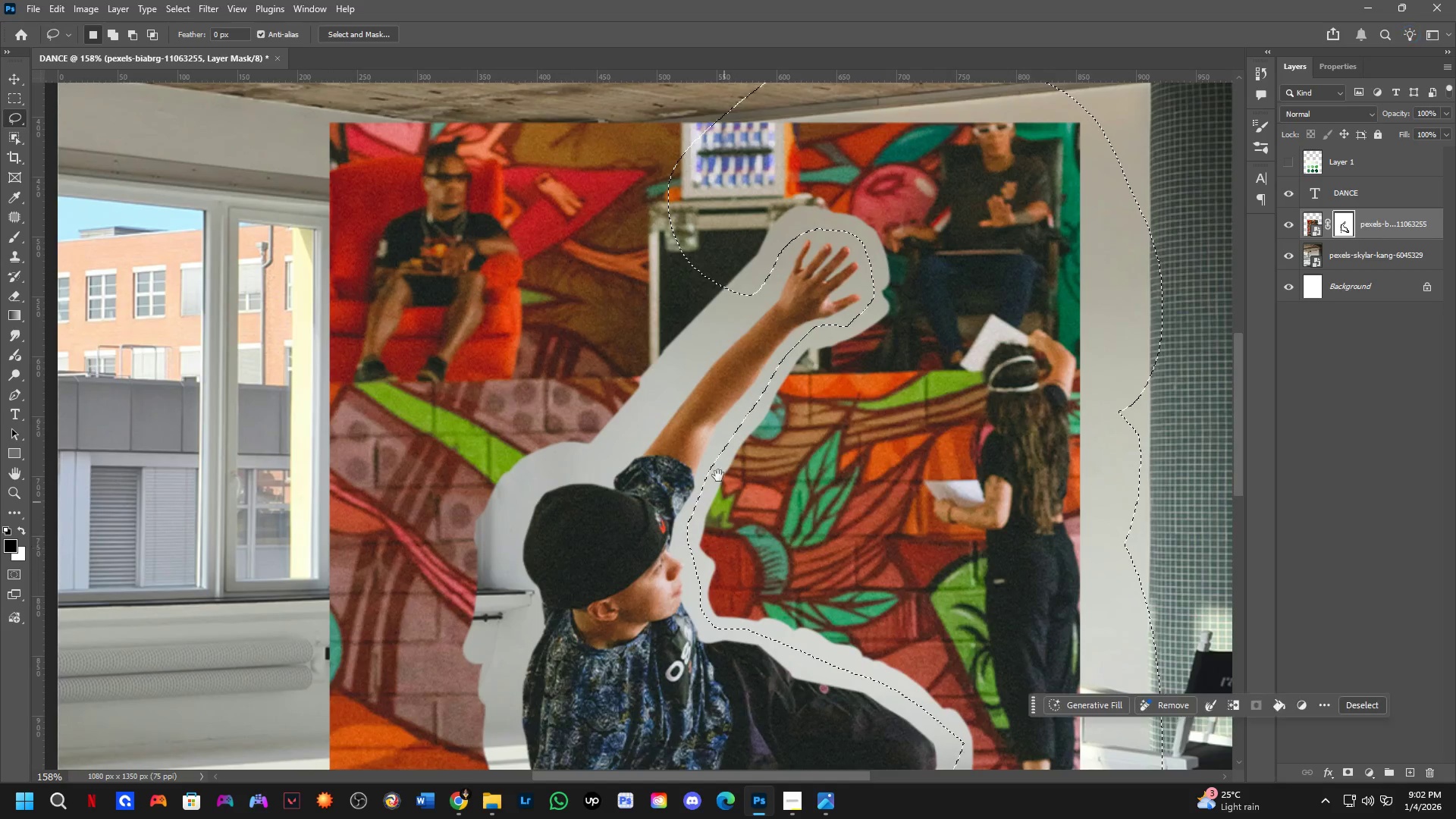 
scroll: coordinate [799, 301], scroll_direction: down, amount: 3.0
 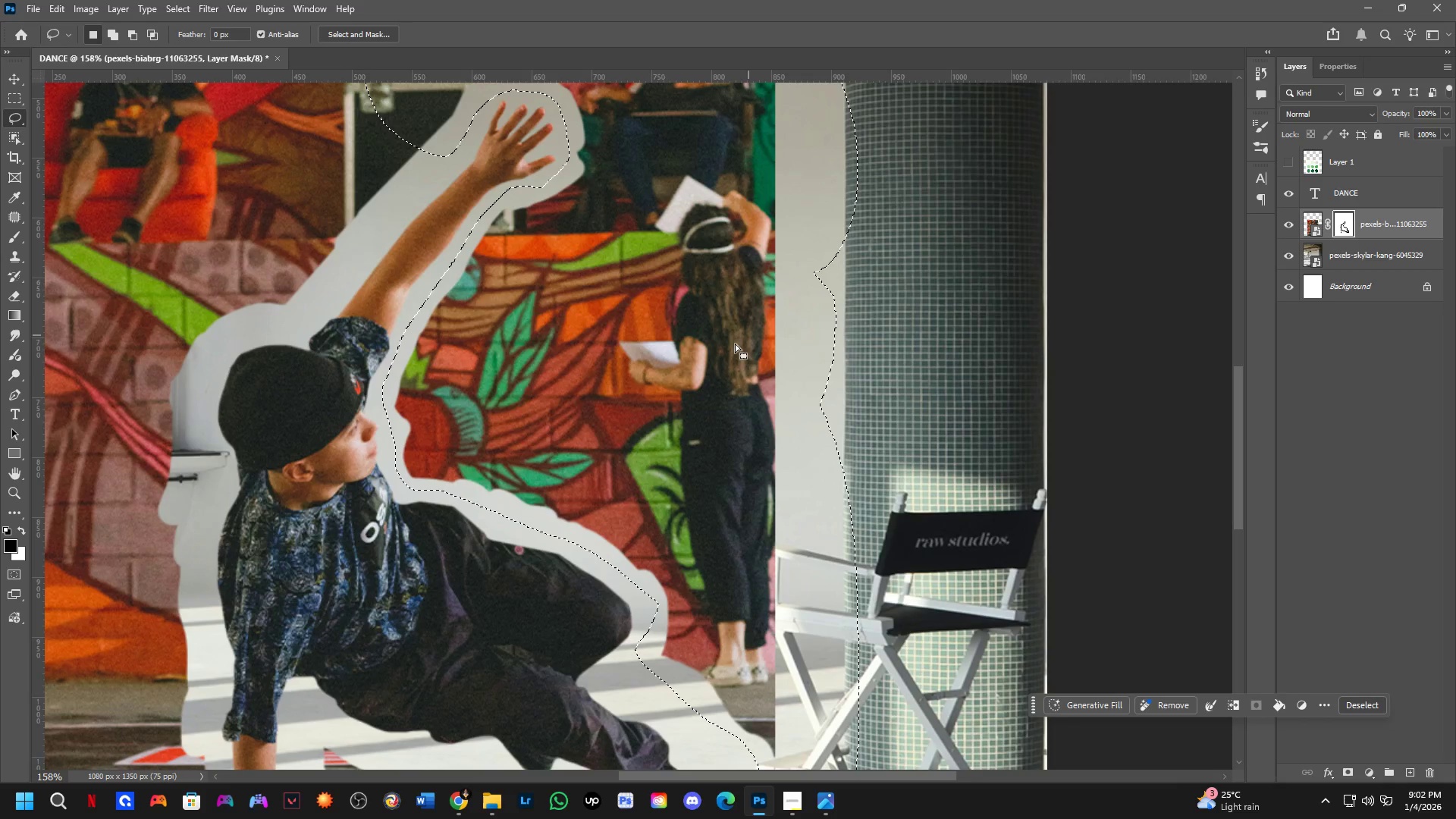 
hold_key(key=Space, duration=4.72)
 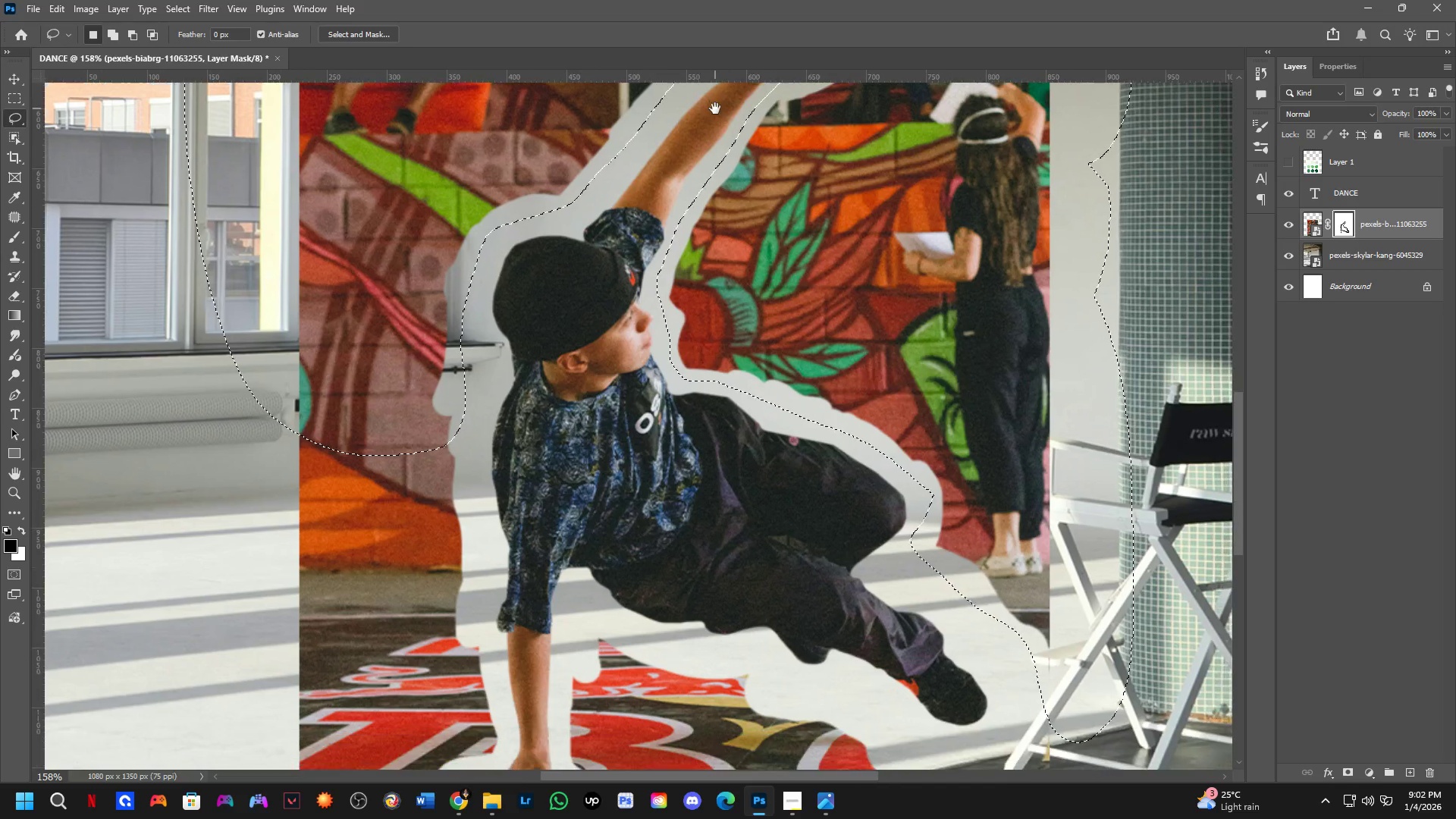 
hold_key(key=ShiftLeft, duration=0.31)
left_click_drag(start_coordinate=[750, 280], to_coordinate=[750, 256])
 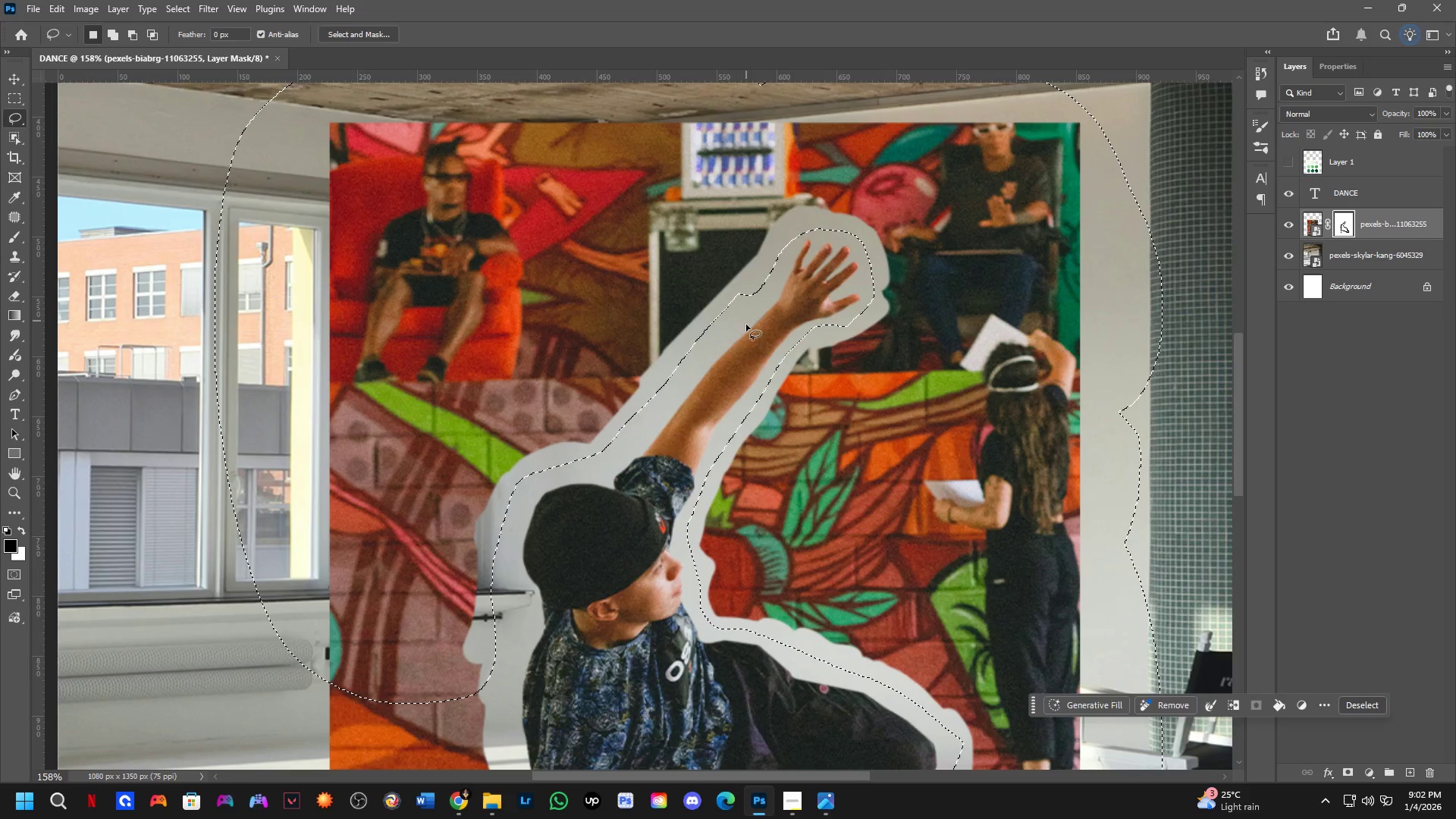 
hold_key(key=Space, duration=0.58)
 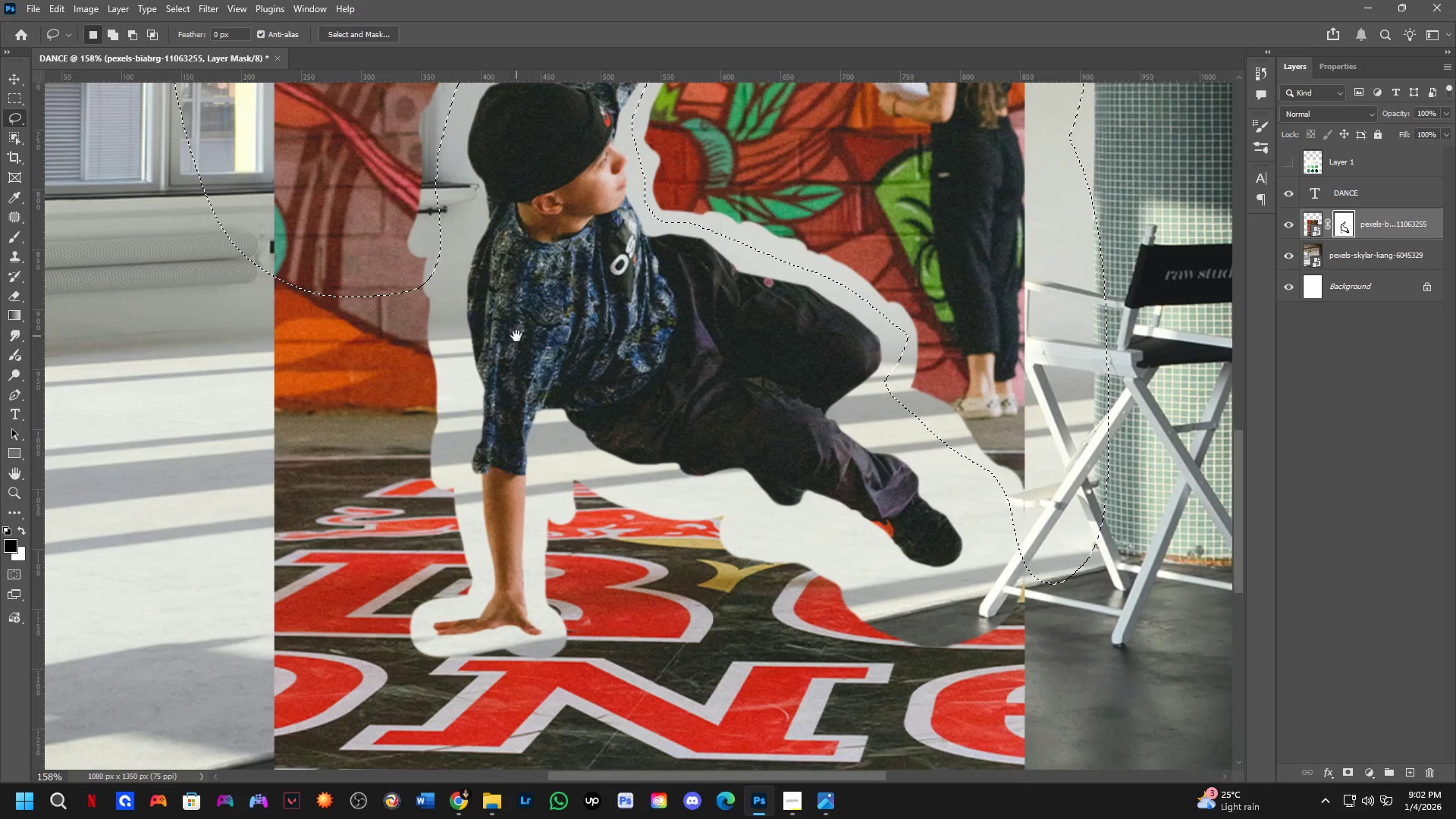 
left_click_drag(start_coordinate=[745, 356], to_coordinate=[716, 111])
 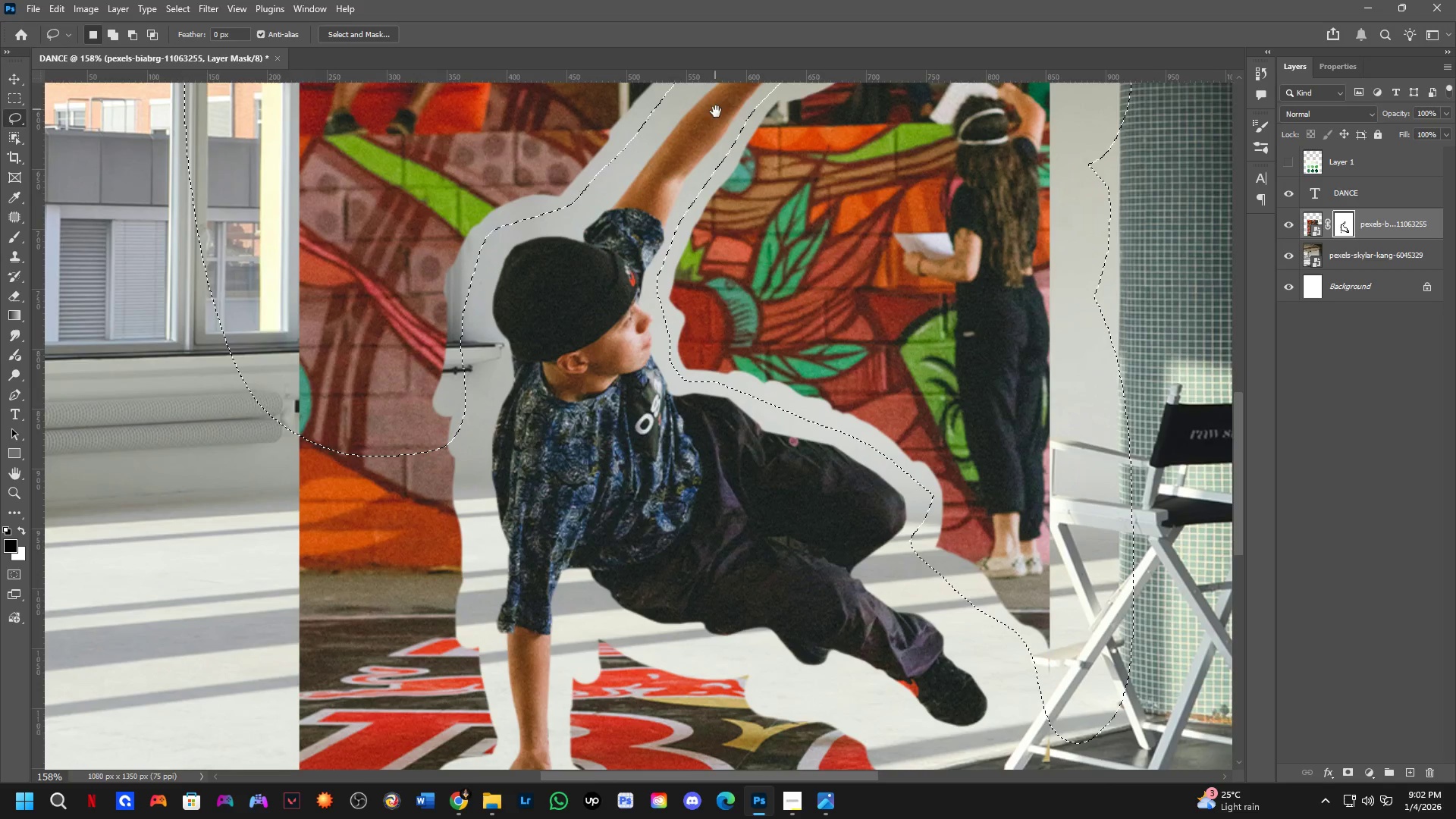 
hold_key(key=Space, duration=0.66)
 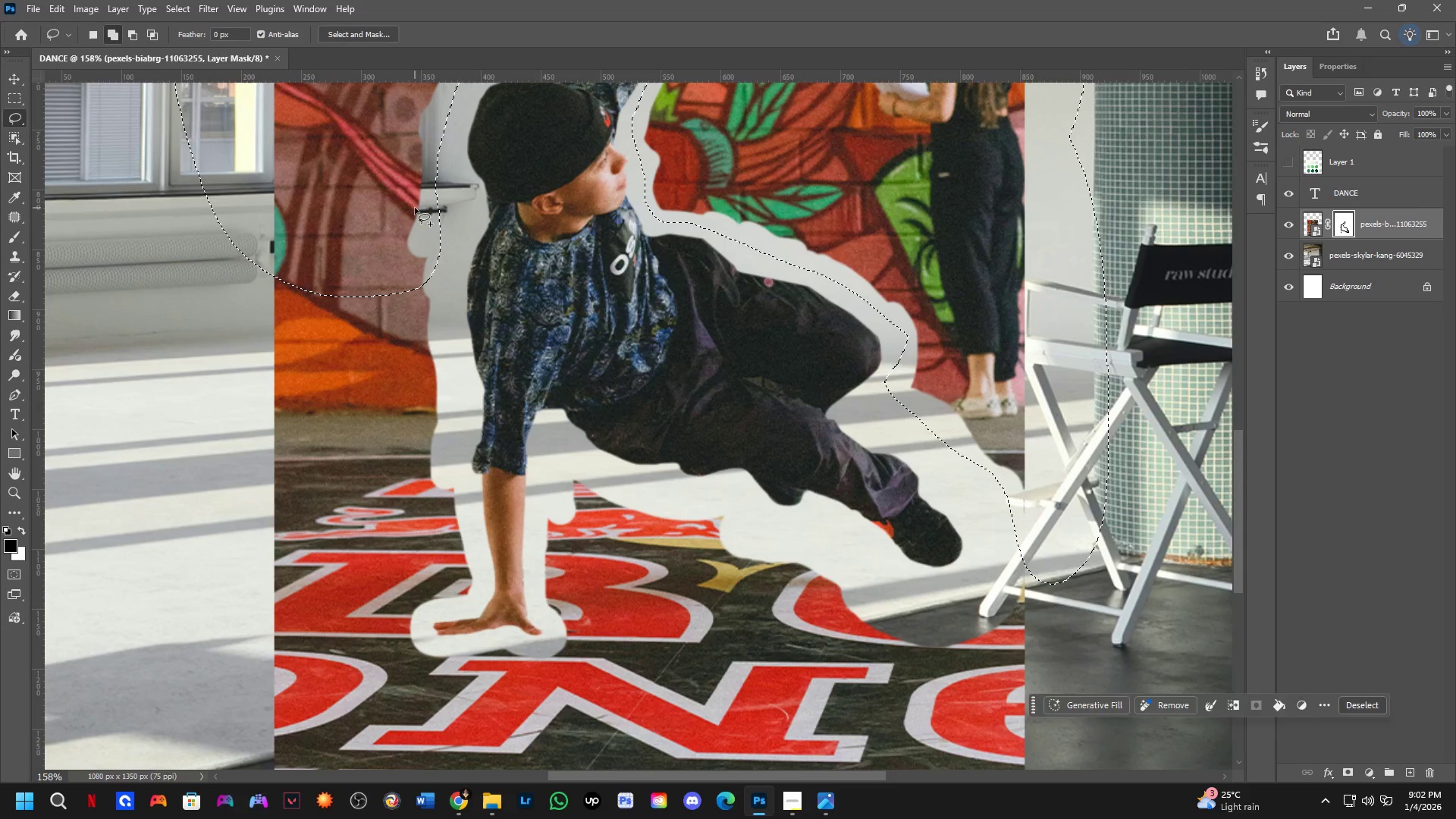 
left_click_drag(start_coordinate=[532, 469], to_coordinate=[516, 336])
 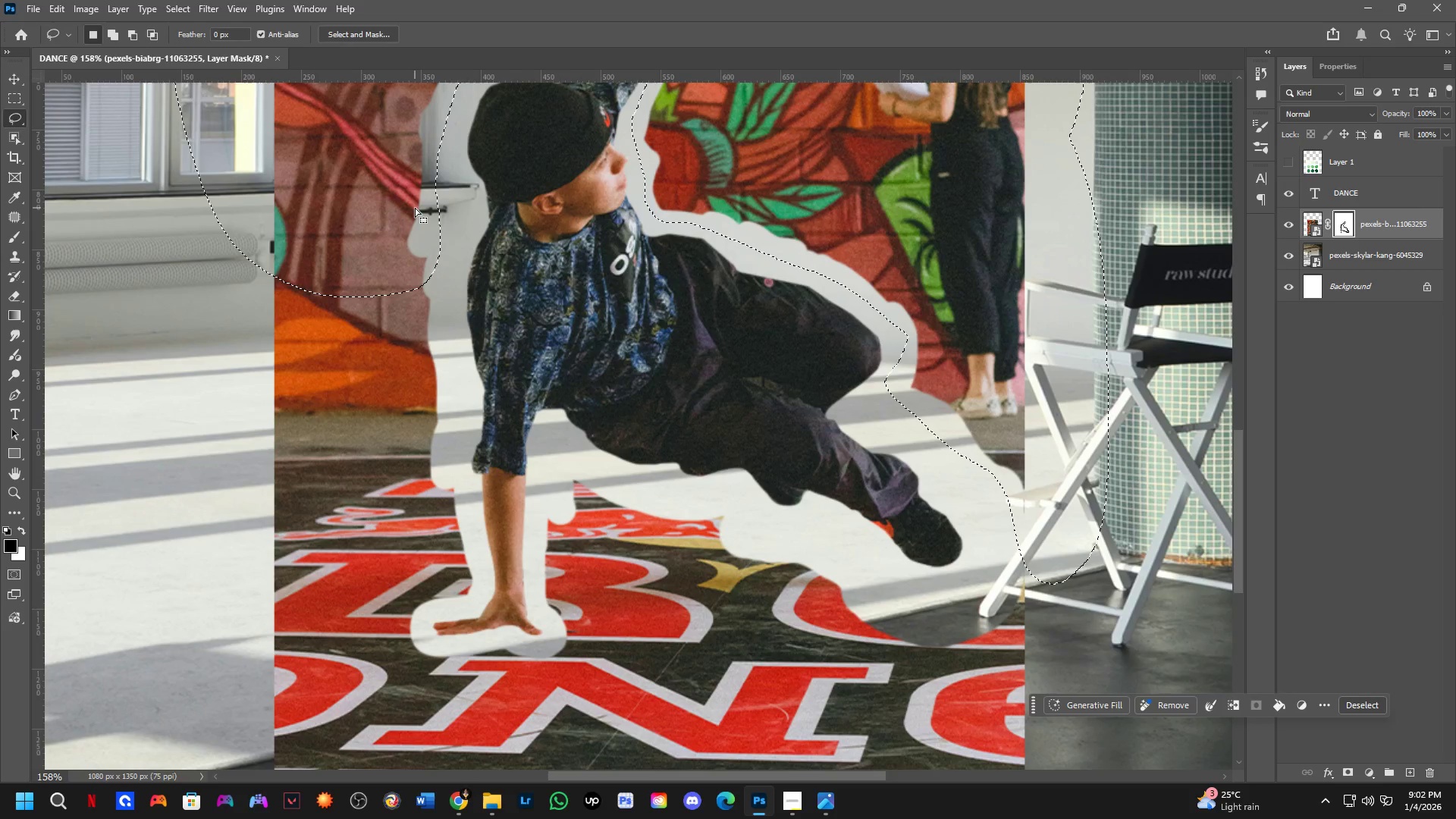 
key(Shift+ShiftLeft)
 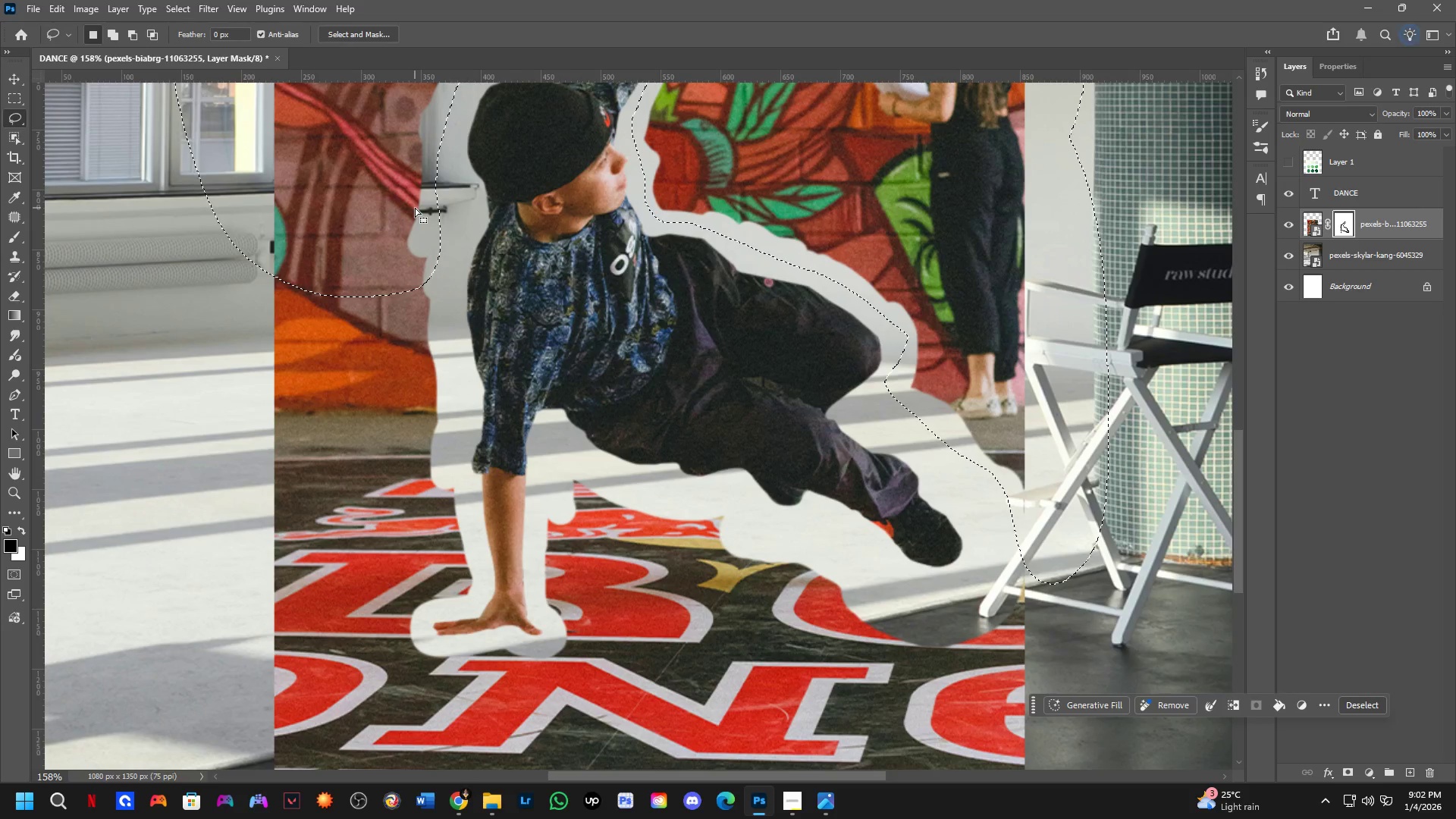 
left_click_drag(start_coordinate=[416, 208], to_coordinate=[215, 273])
 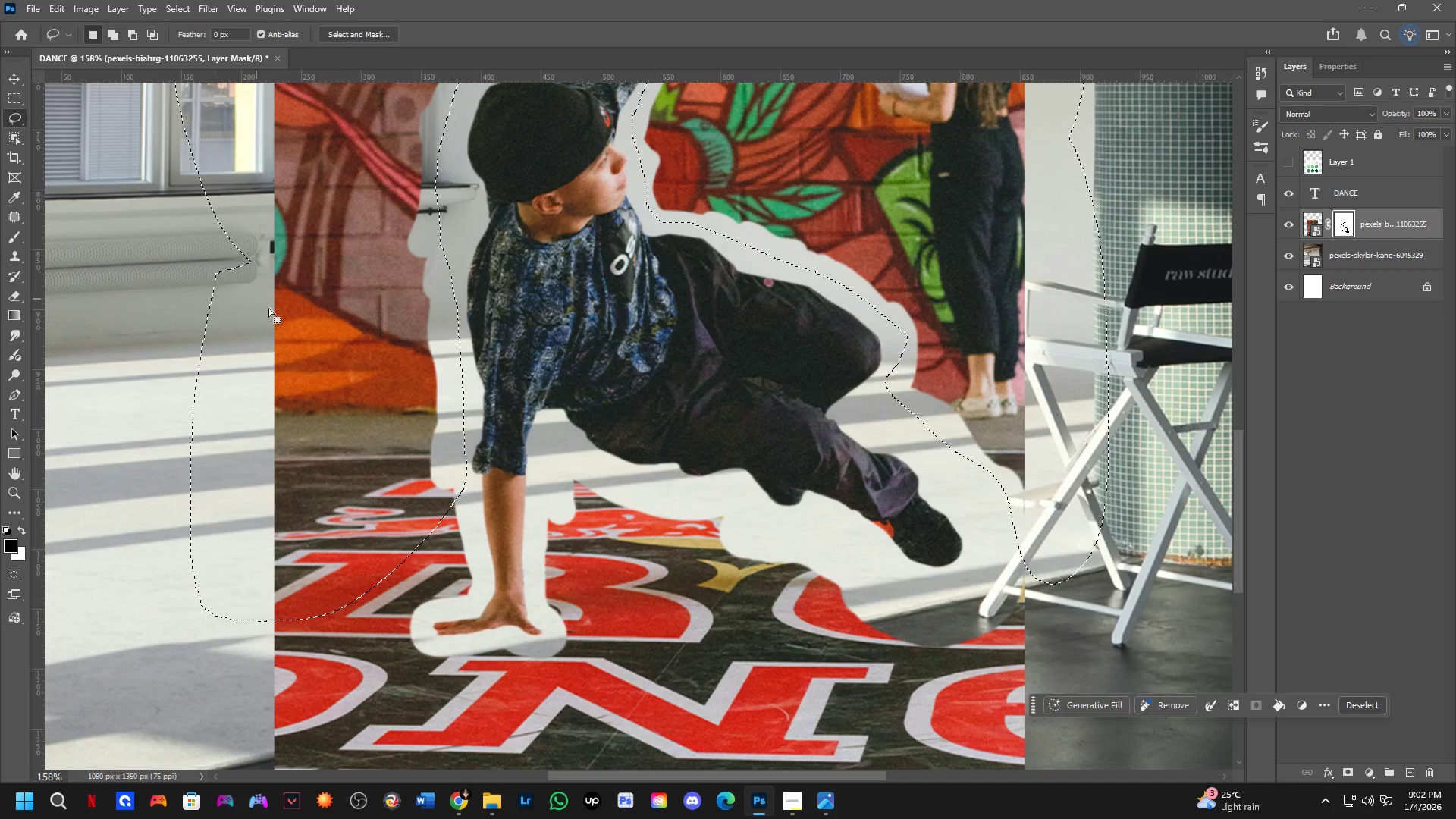 
hold_key(key=Space, duration=0.58)
 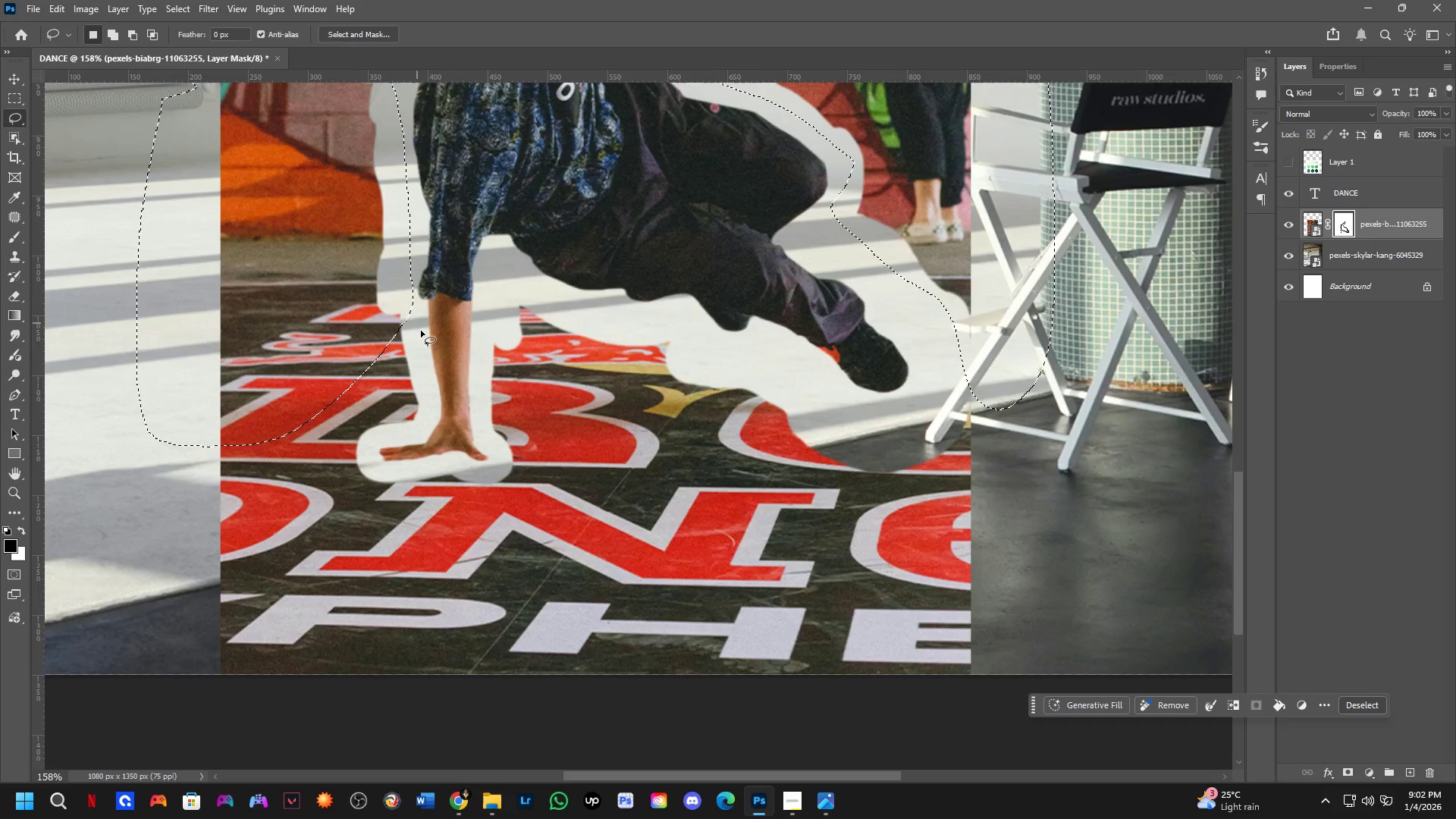 
left_click_drag(start_coordinate=[521, 495], to_coordinate=[485, 362])
 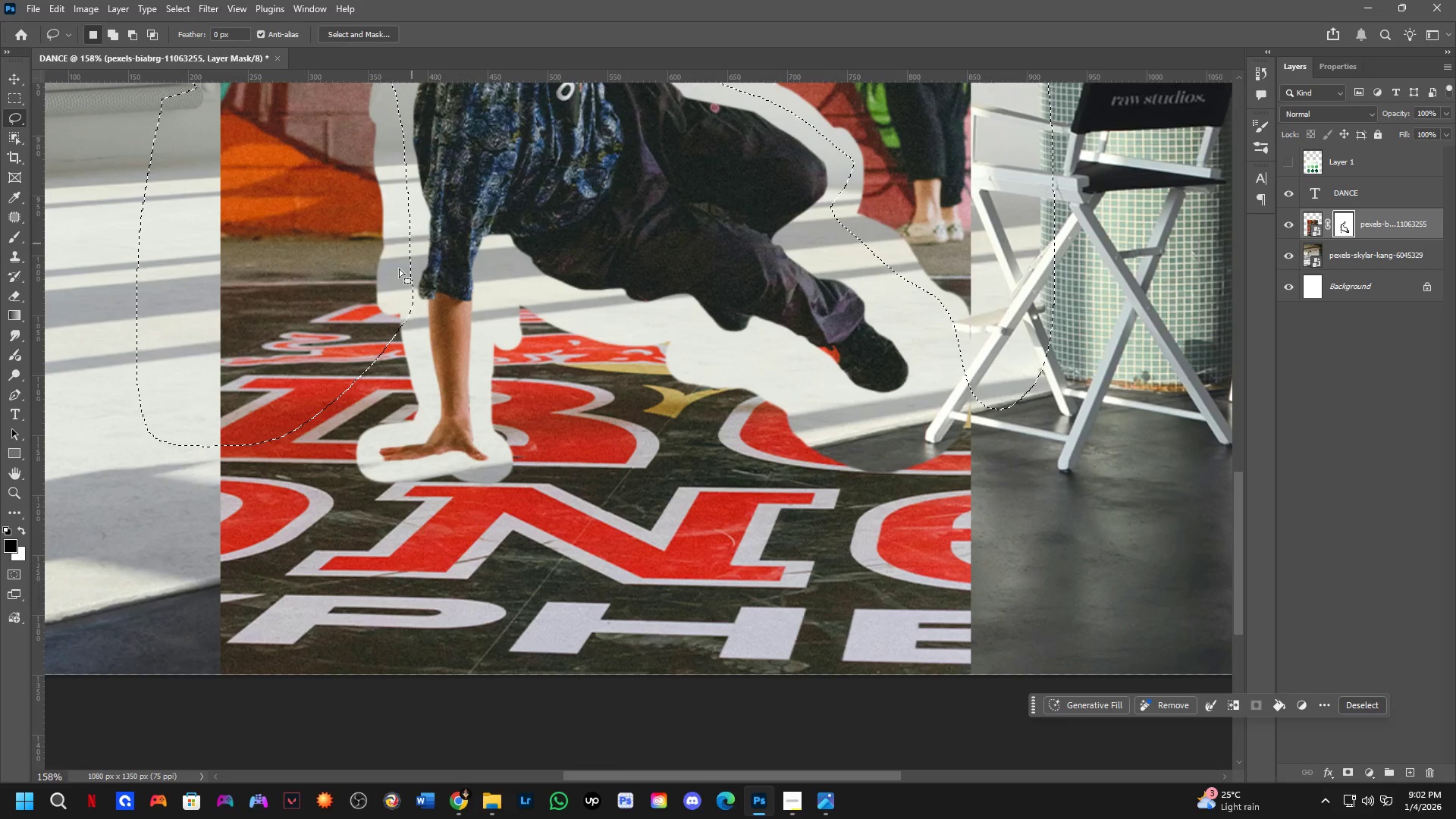 
hold_key(key=ShiftLeft, duration=0.41)
 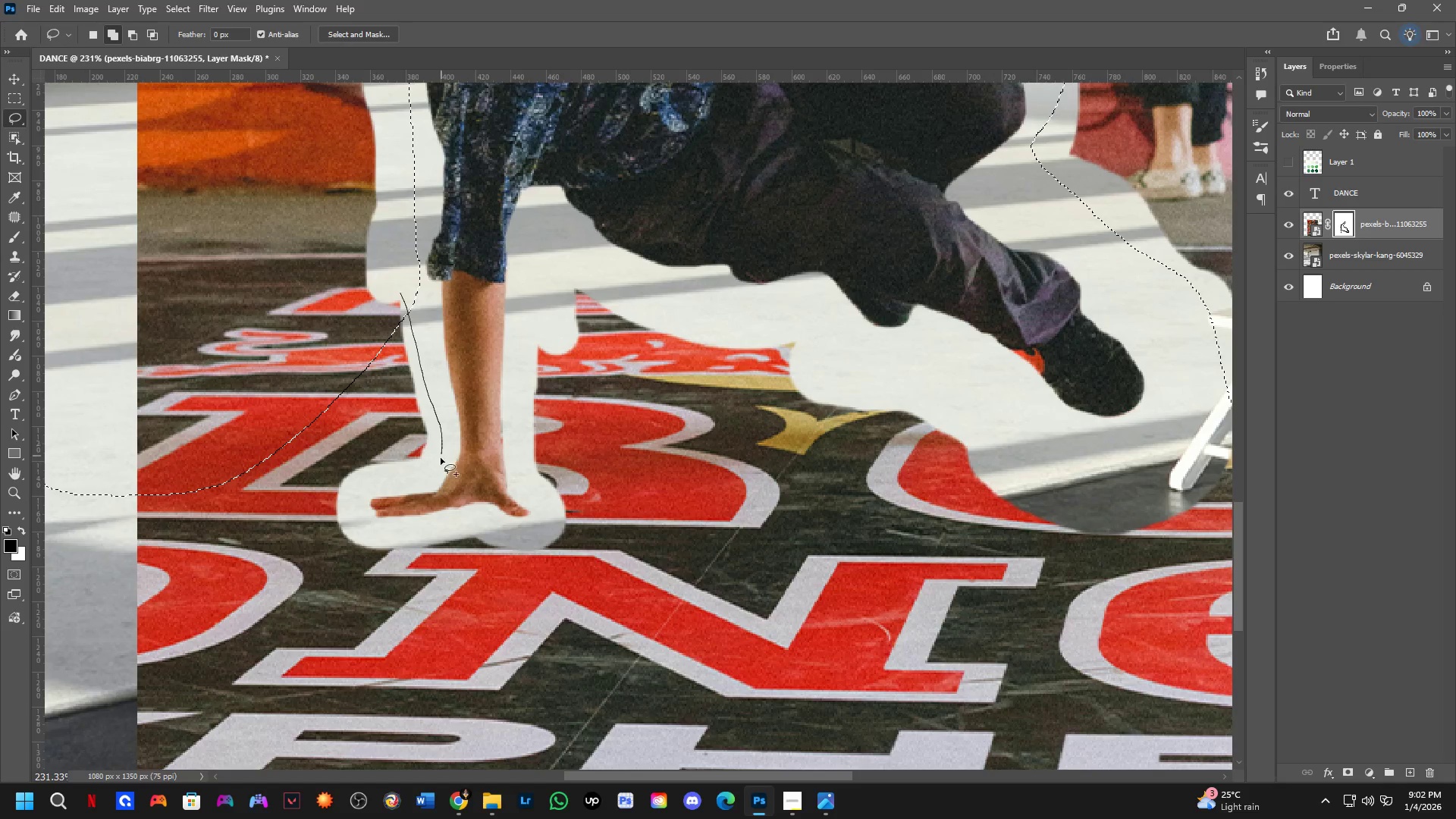 
scroll: coordinate [390, 315], scroll_direction: up, amount: 4.0
 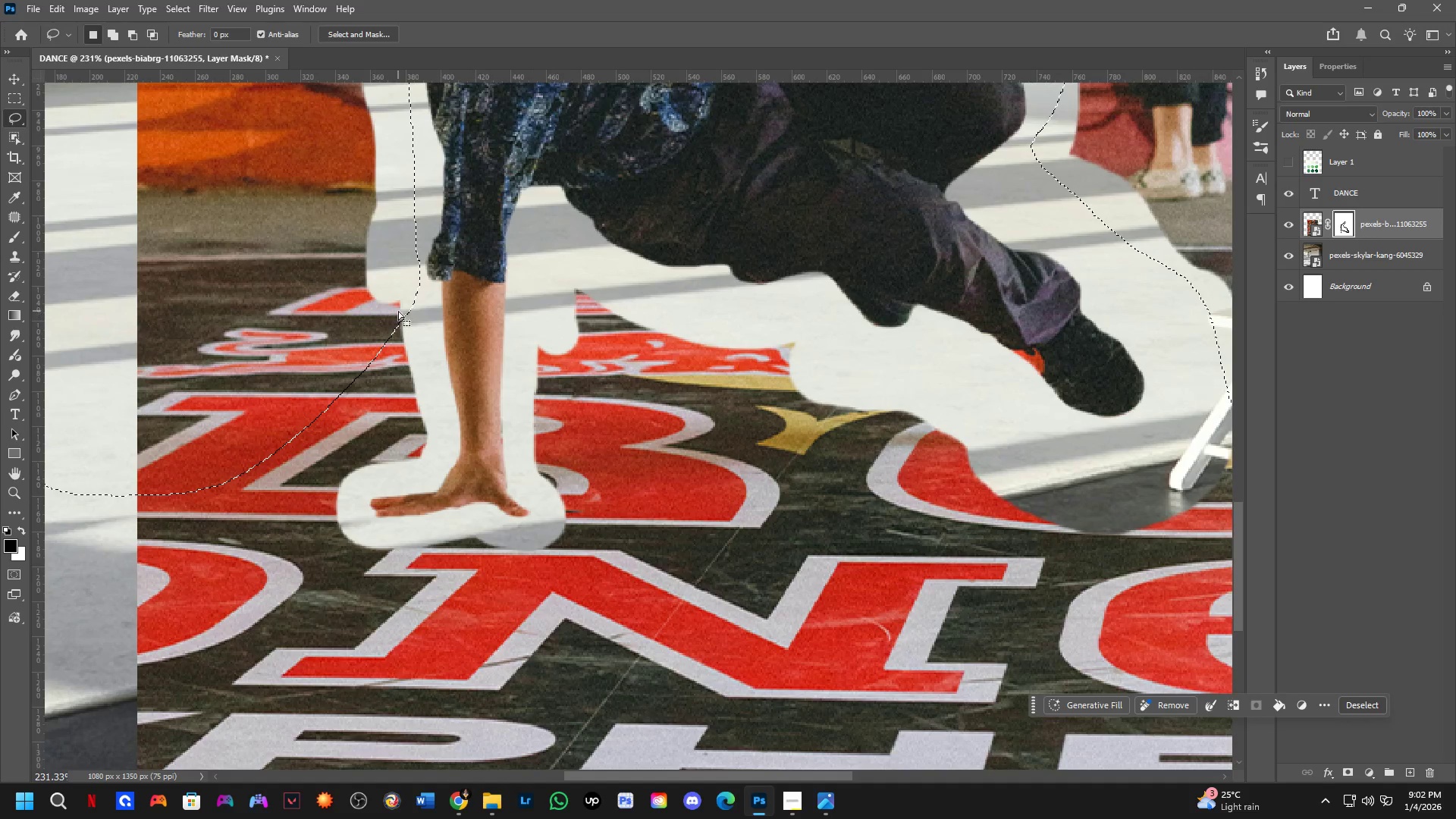 
left_click_drag(start_coordinate=[400, 293], to_coordinate=[1, 479])
 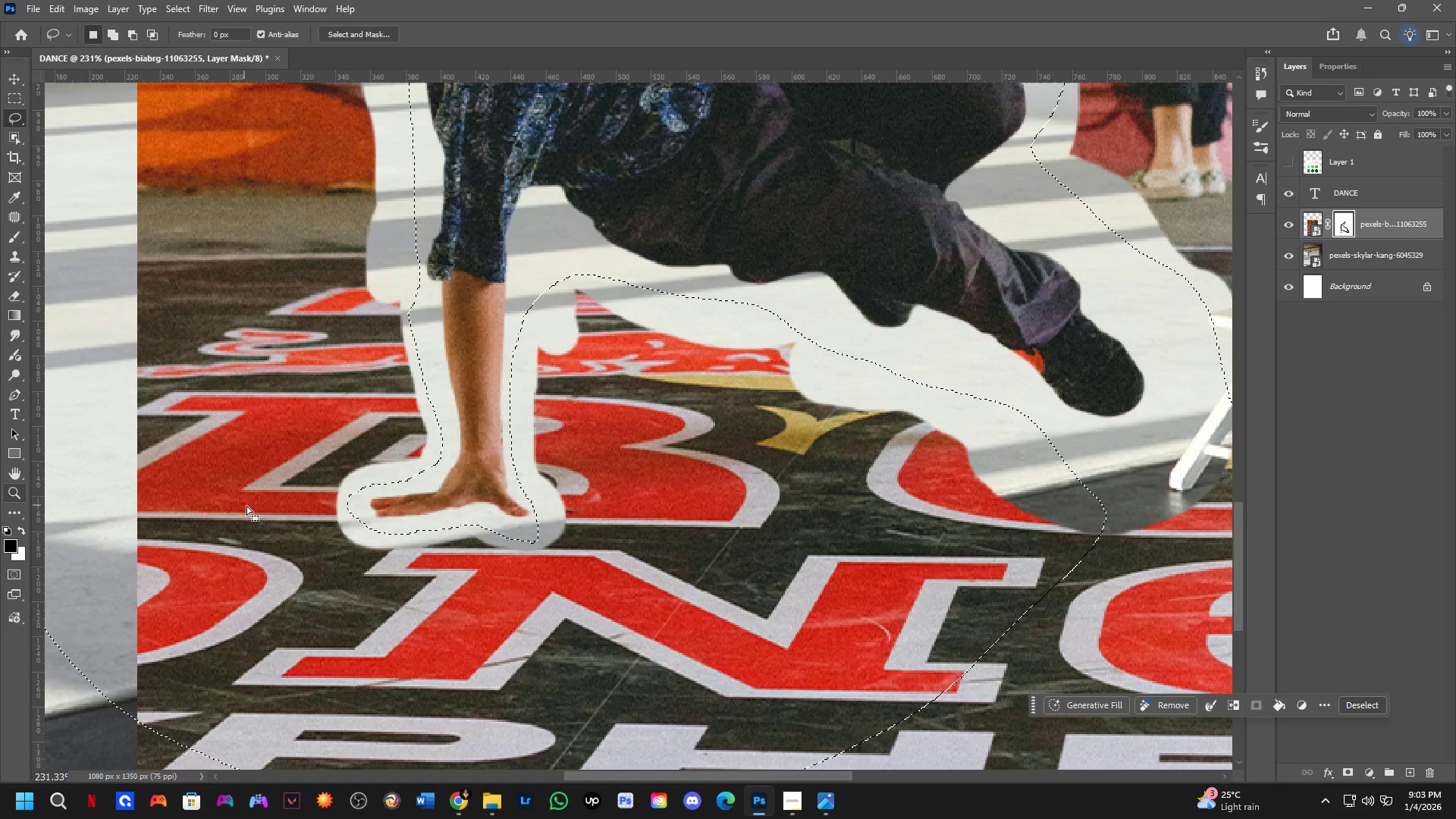 
hold_key(key=Space, duration=0.56)
 